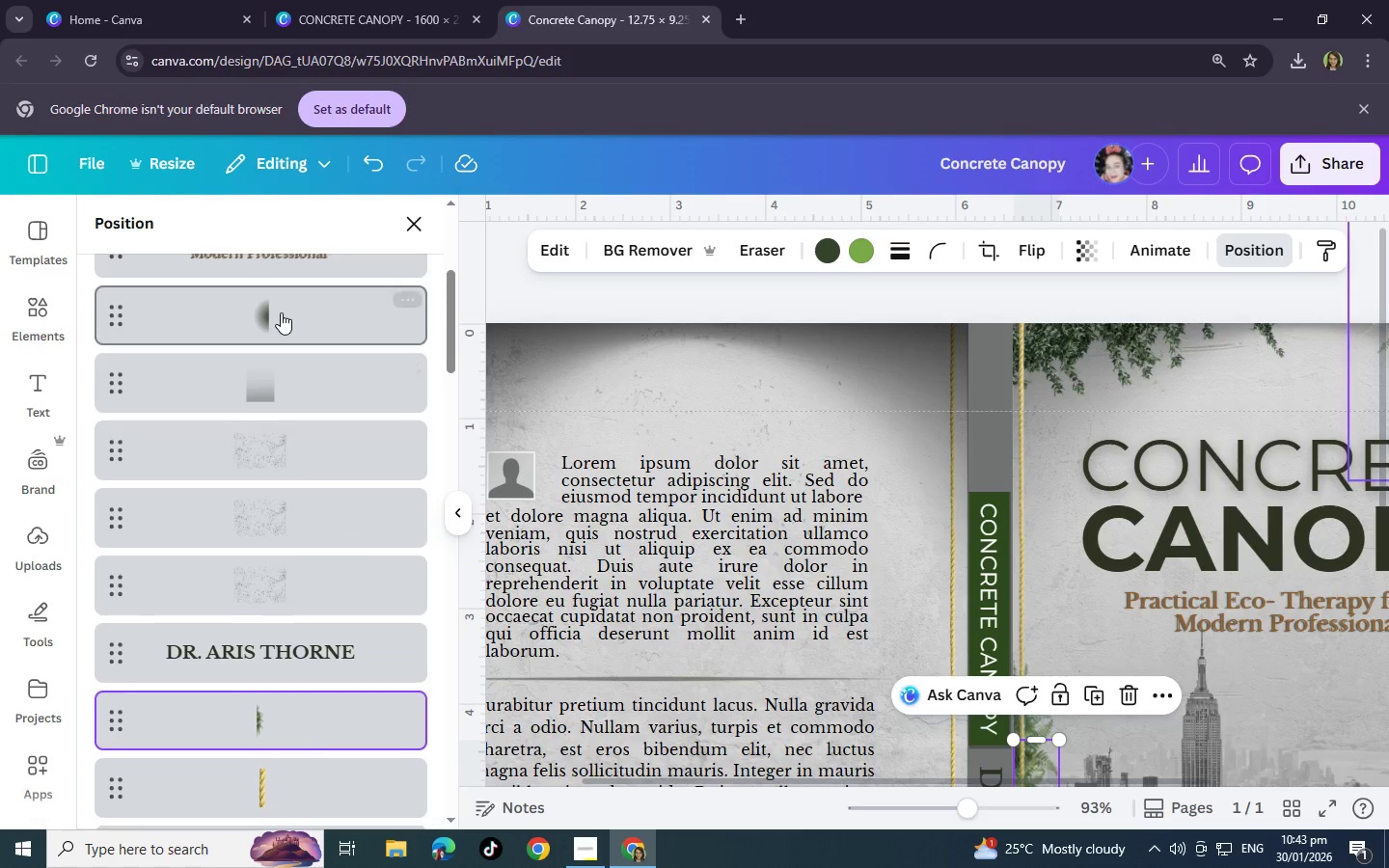 
key(Control+C)
 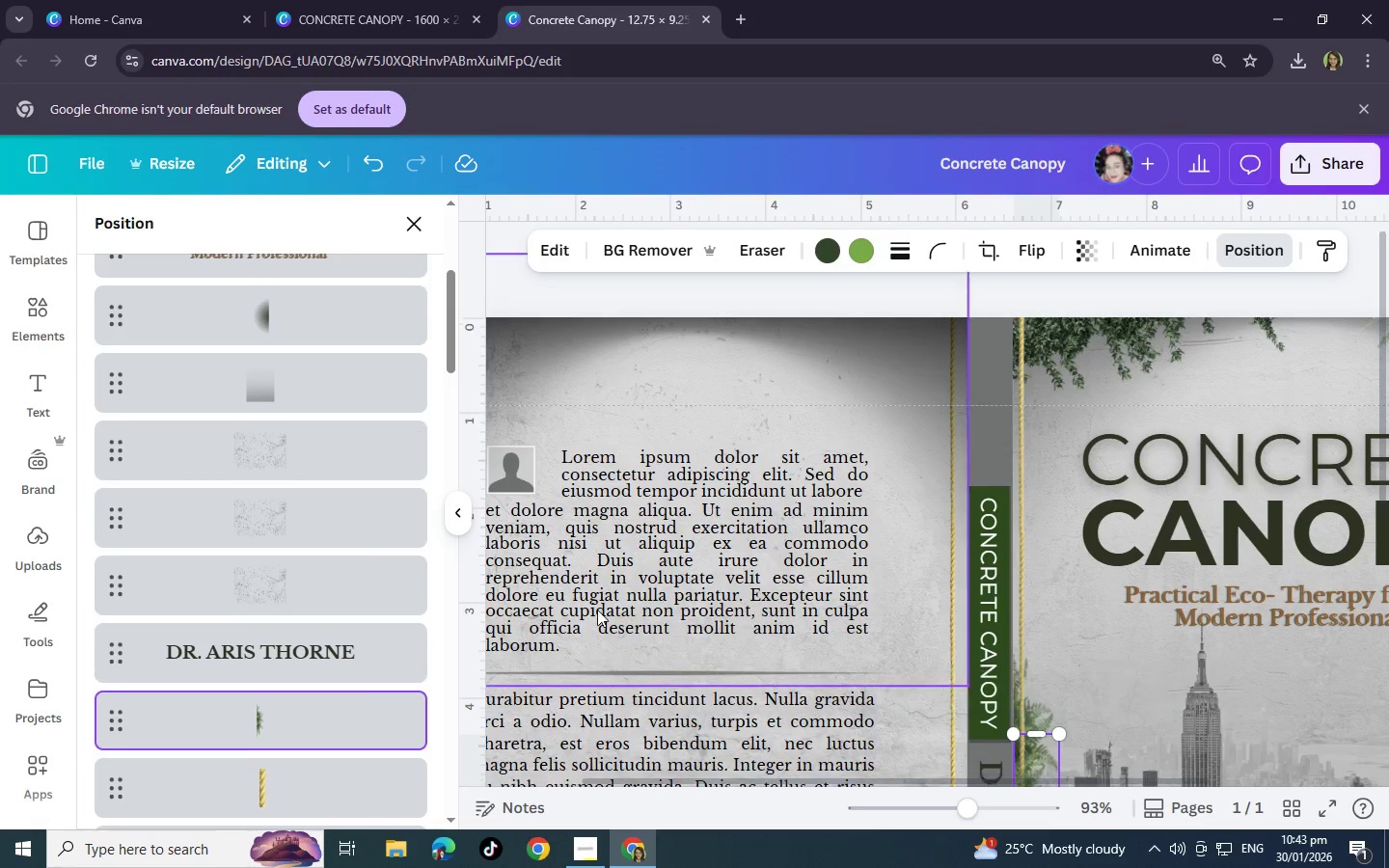 
scroll: coordinate [653, 637], scroll_direction: down, amount: 7.0
 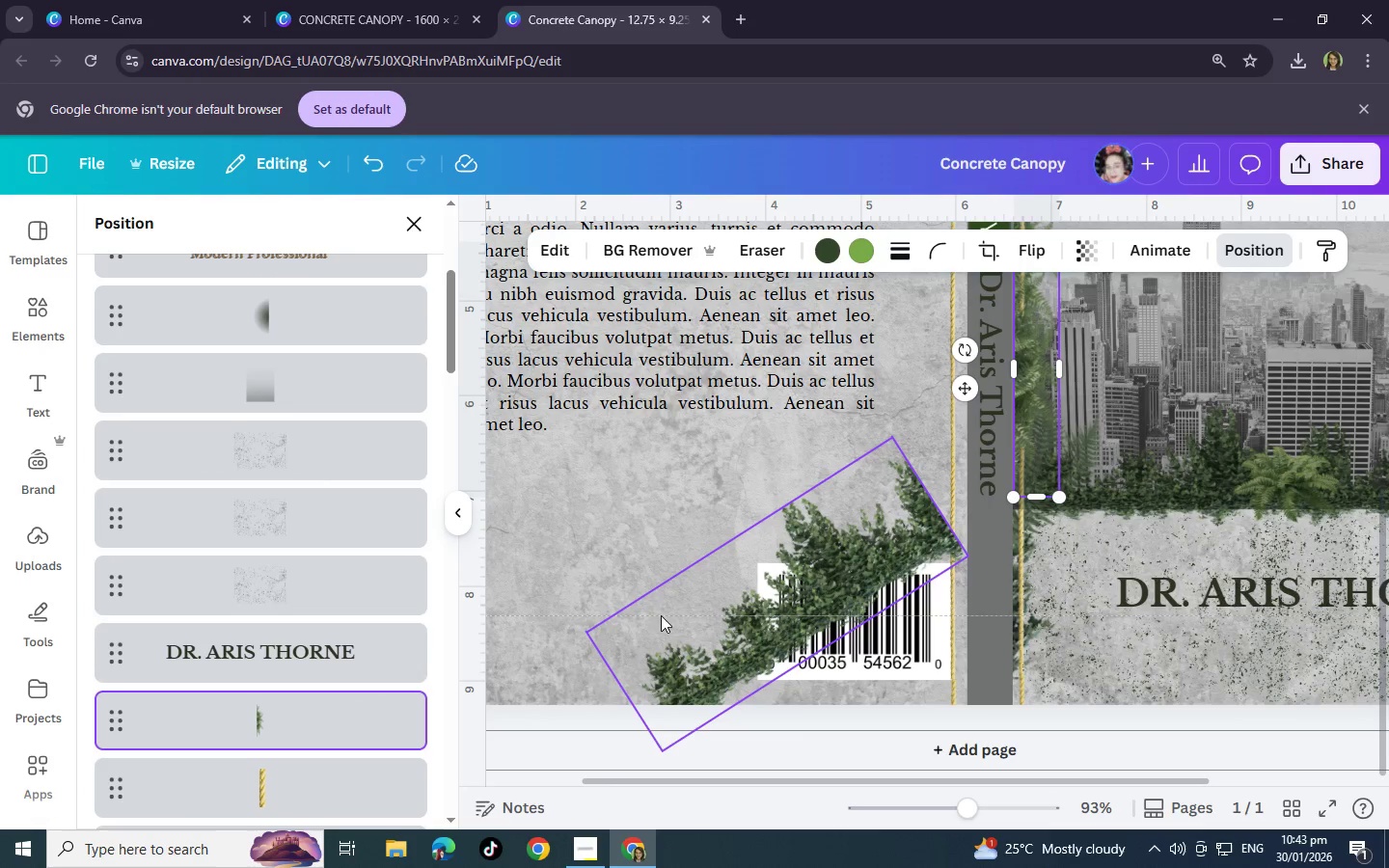 
key(Control+V)
 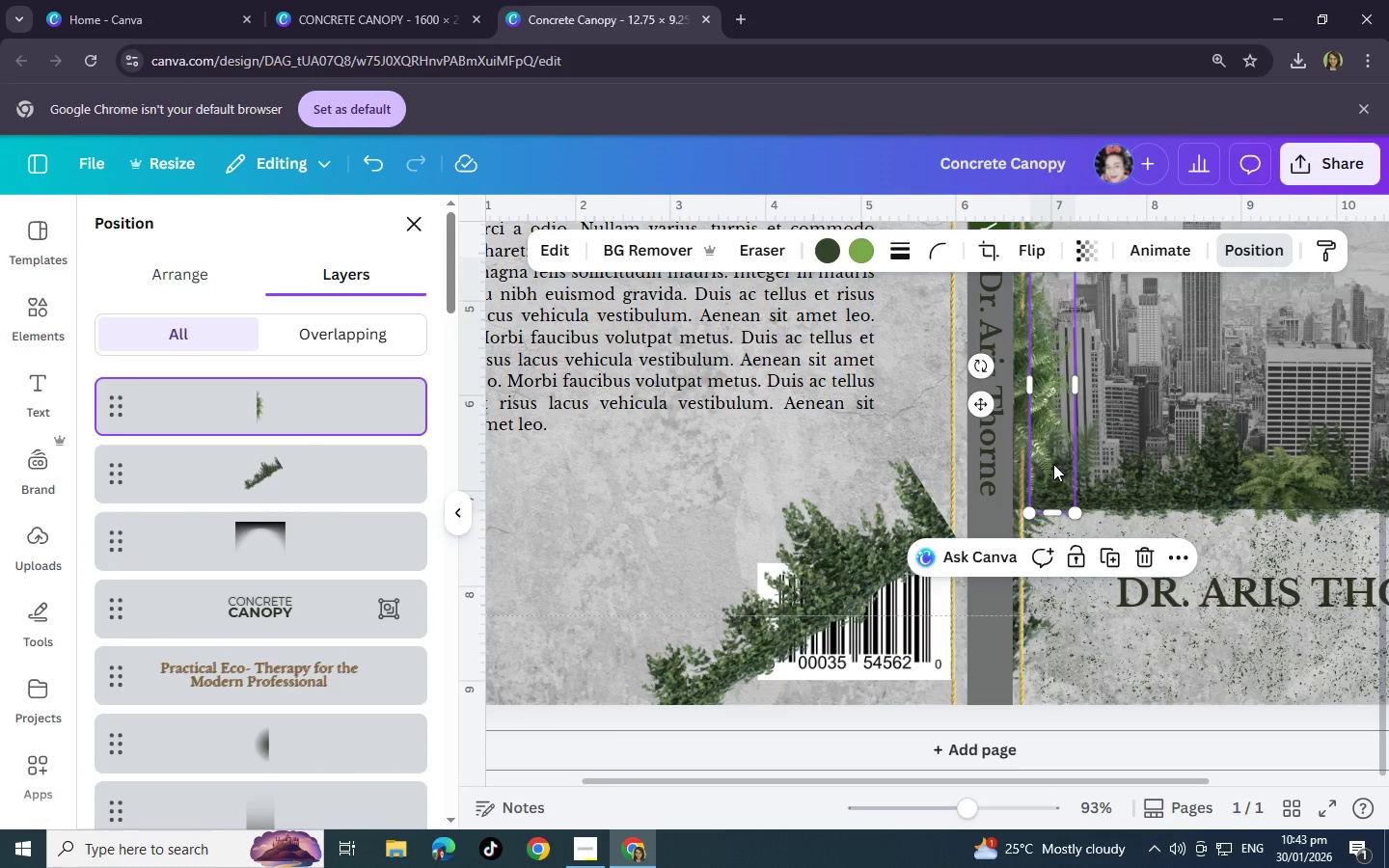 
left_click_drag(start_coordinate=[1053, 464], to_coordinate=[616, 664])
 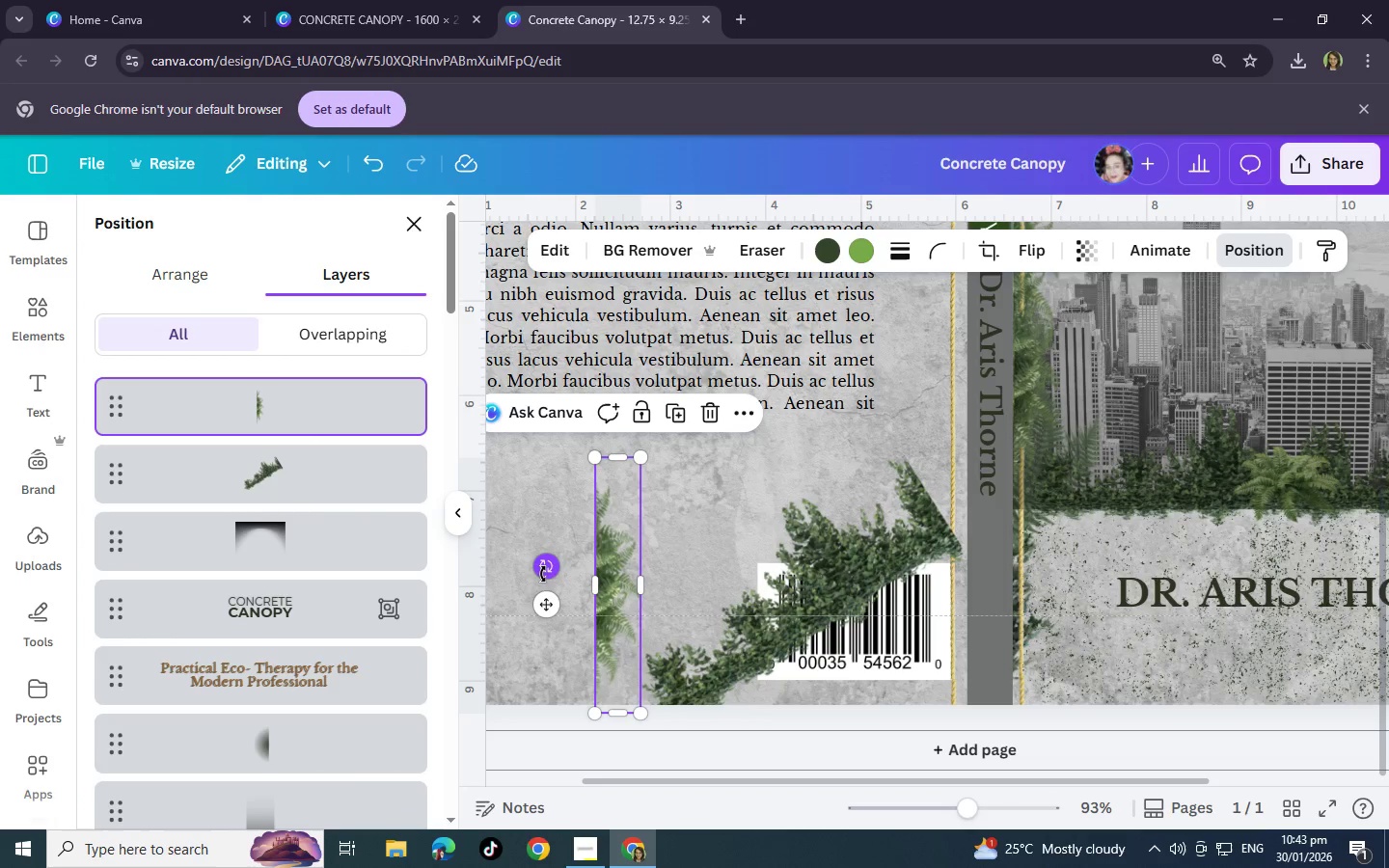 
left_click_drag(start_coordinate=[543, 573], to_coordinate=[605, 742])
 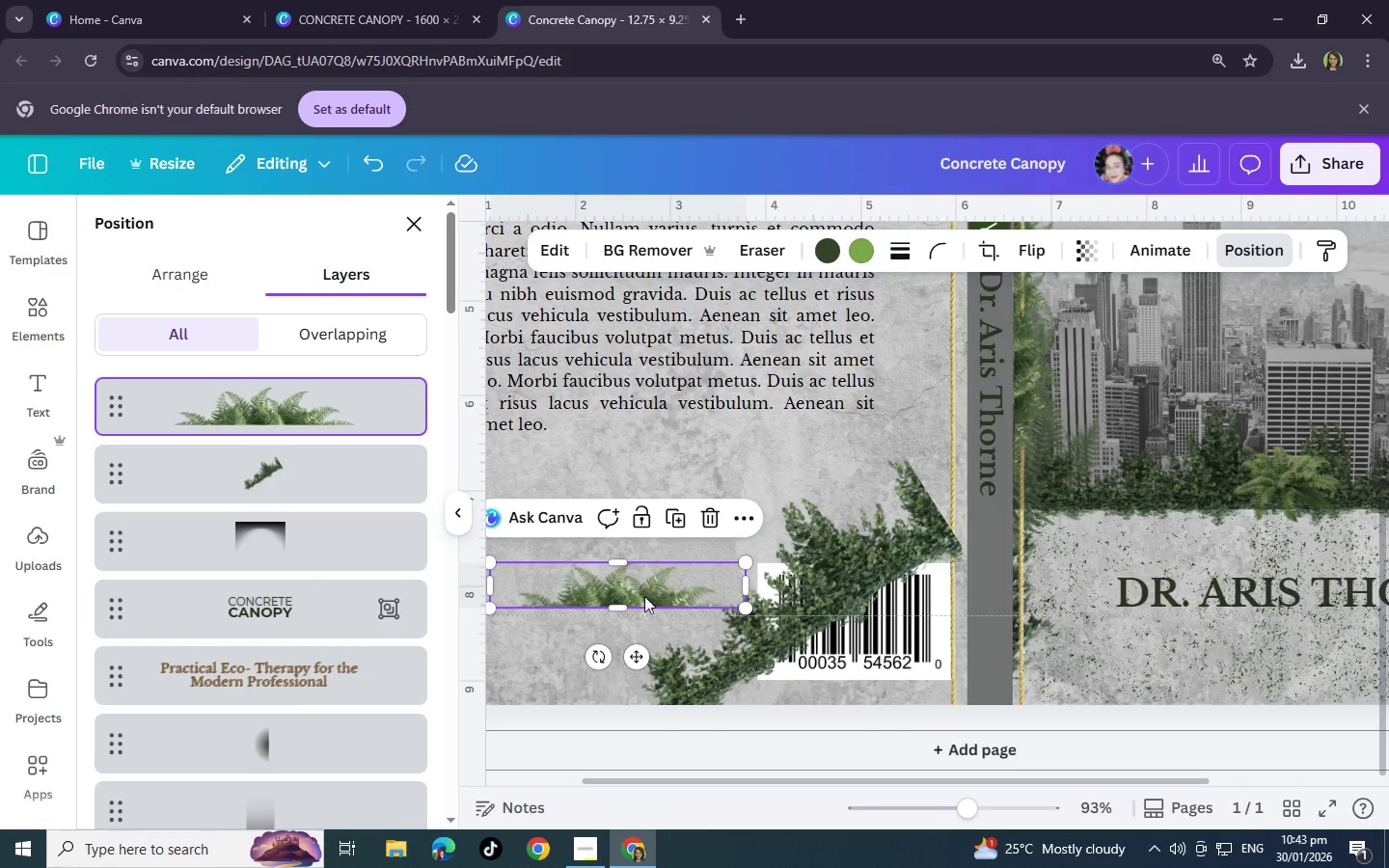 
left_click_drag(start_coordinate=[644, 588], to_coordinate=[609, 702])
 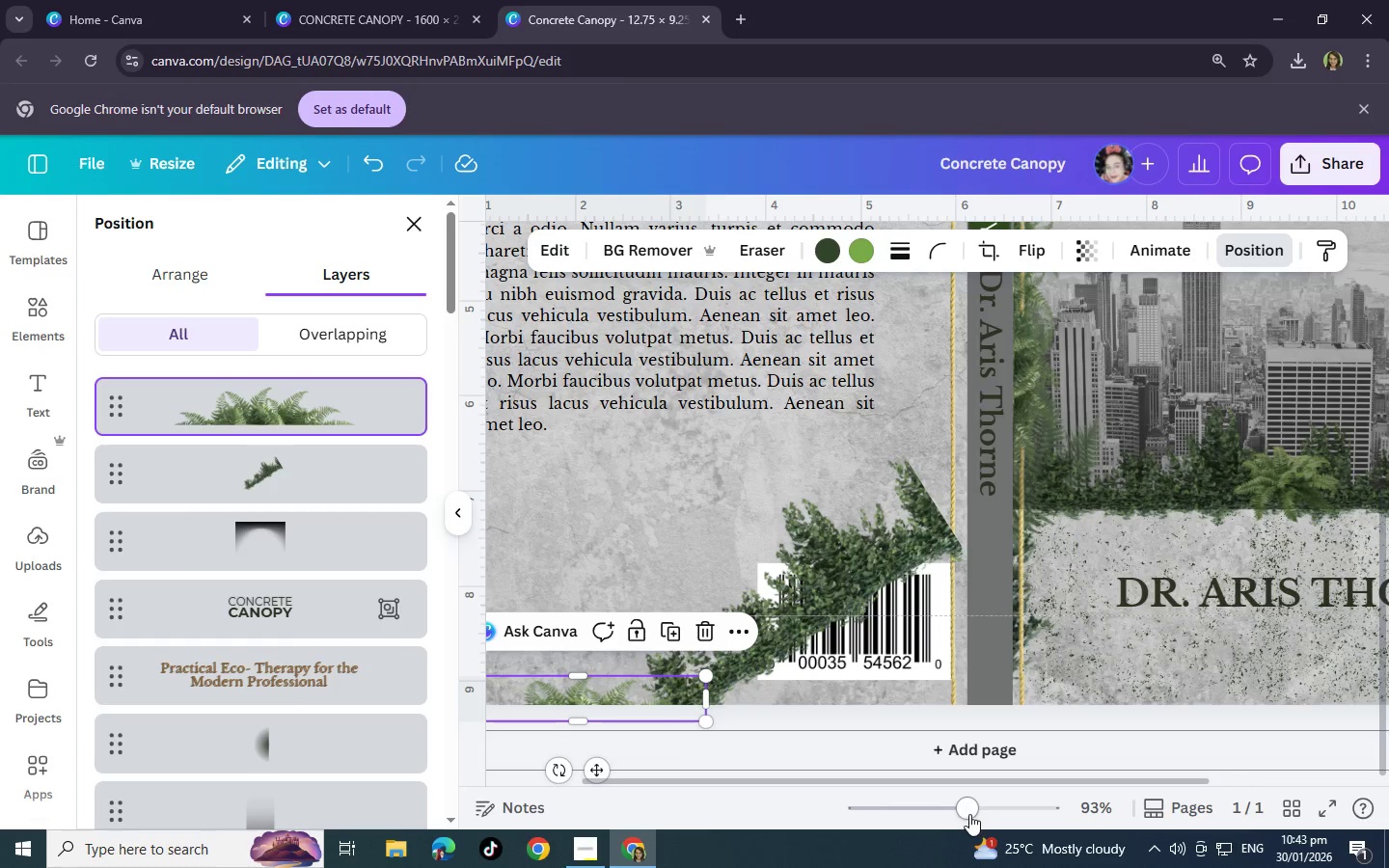 
left_click_drag(start_coordinate=[960, 814], to_coordinate=[944, 814])
 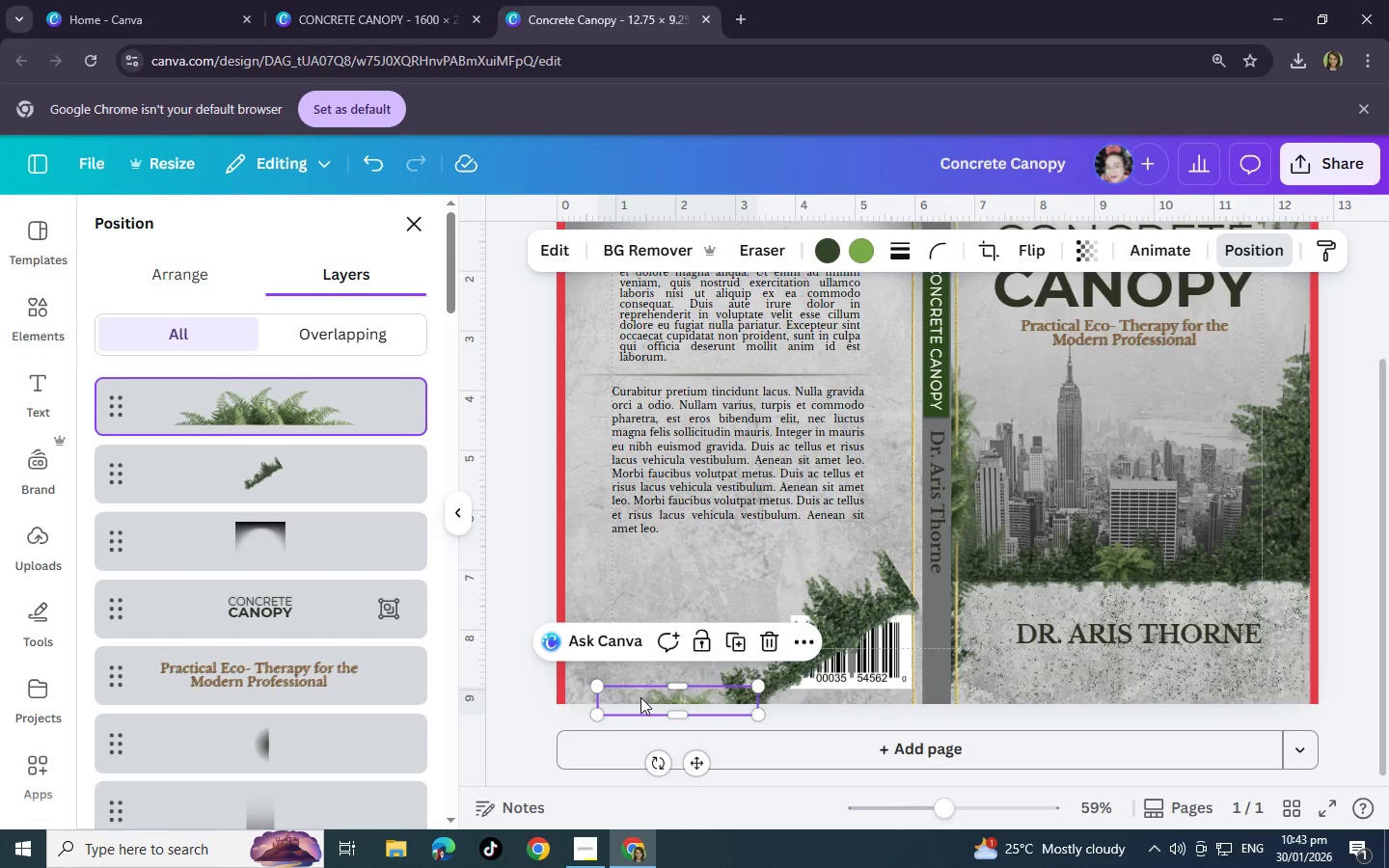 
left_click_drag(start_coordinate=[642, 697], to_coordinate=[613, 636])
 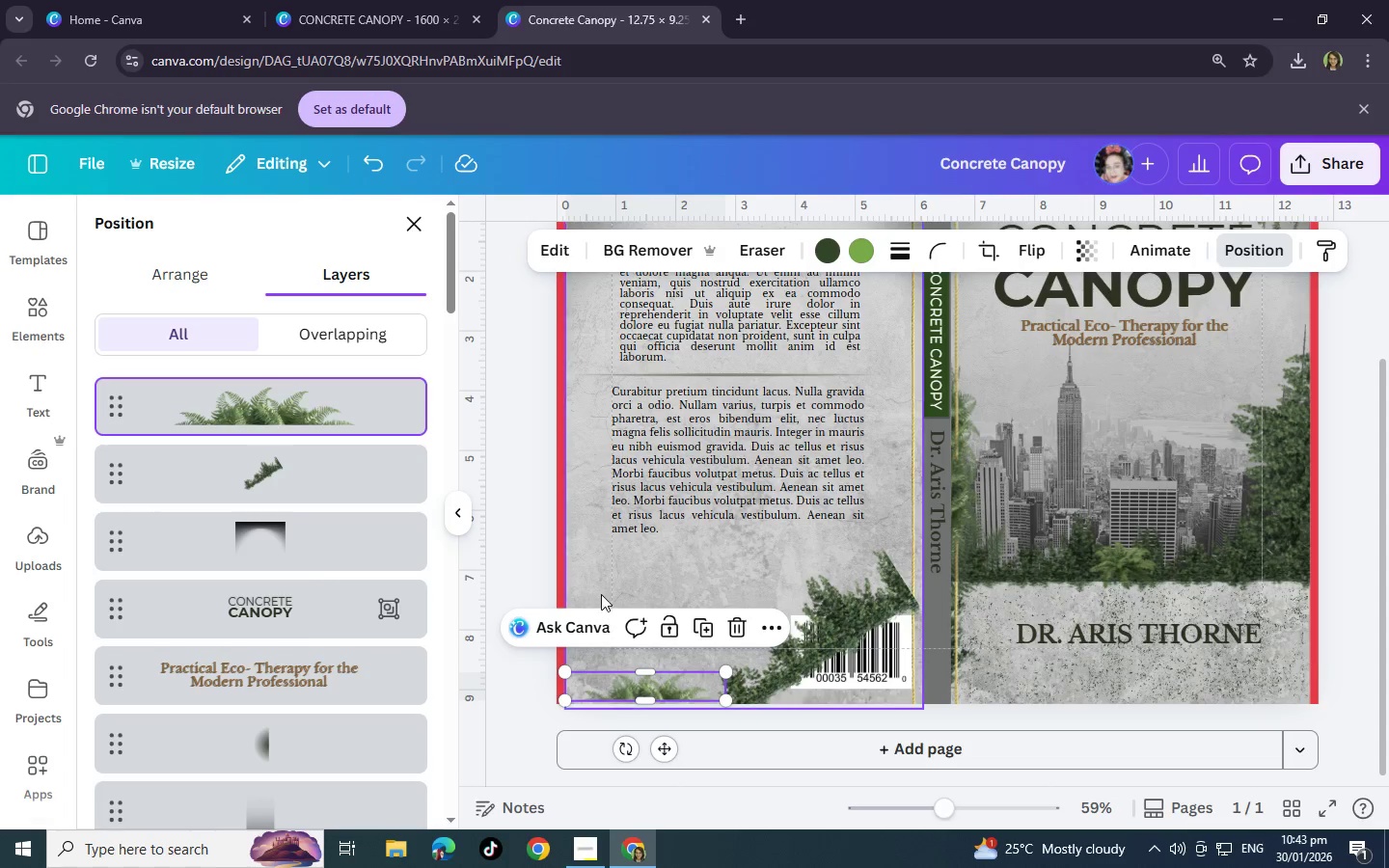 
left_click([597, 583])
 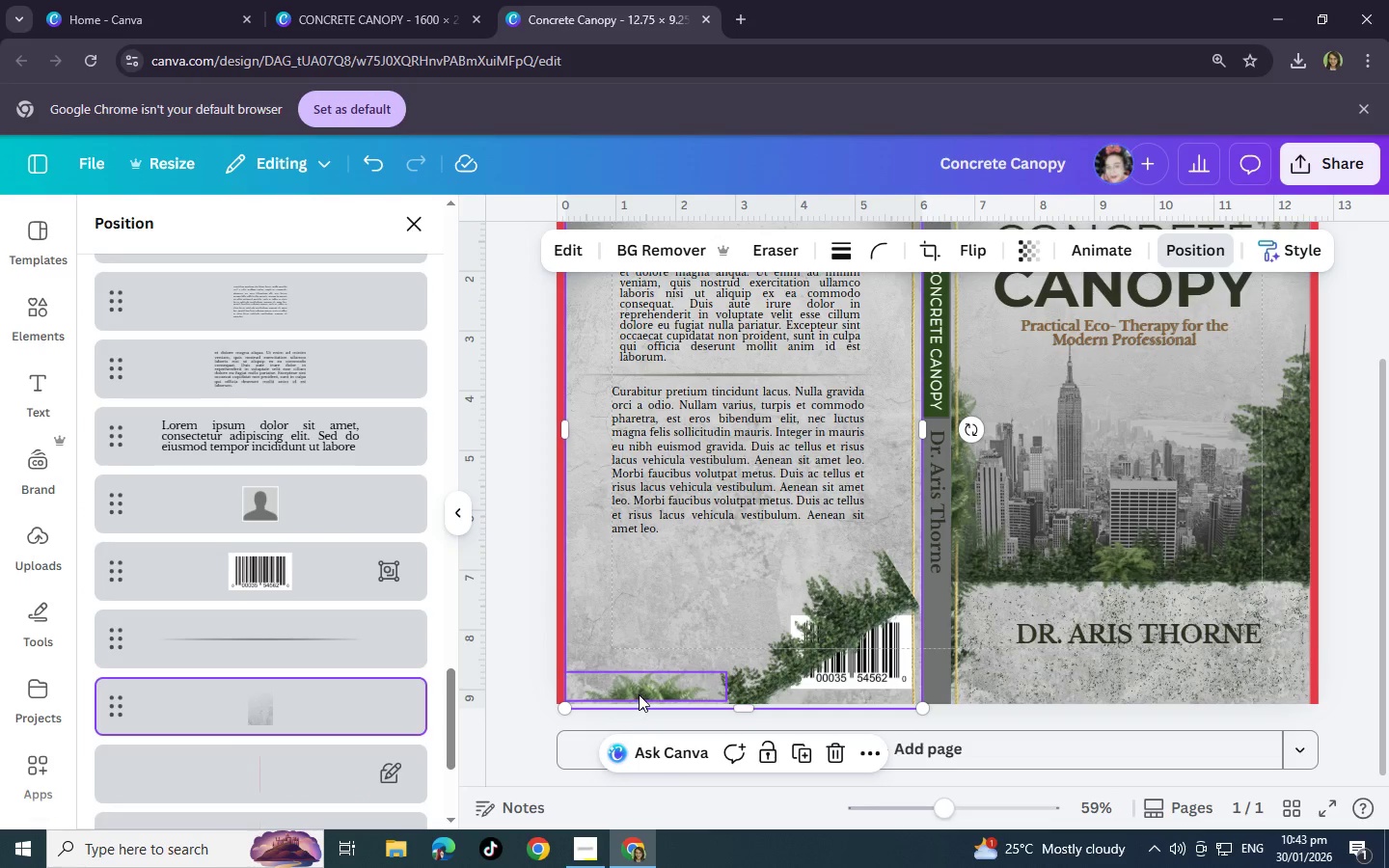 
left_click_drag(start_coordinate=[639, 692], to_coordinate=[621, 695])
 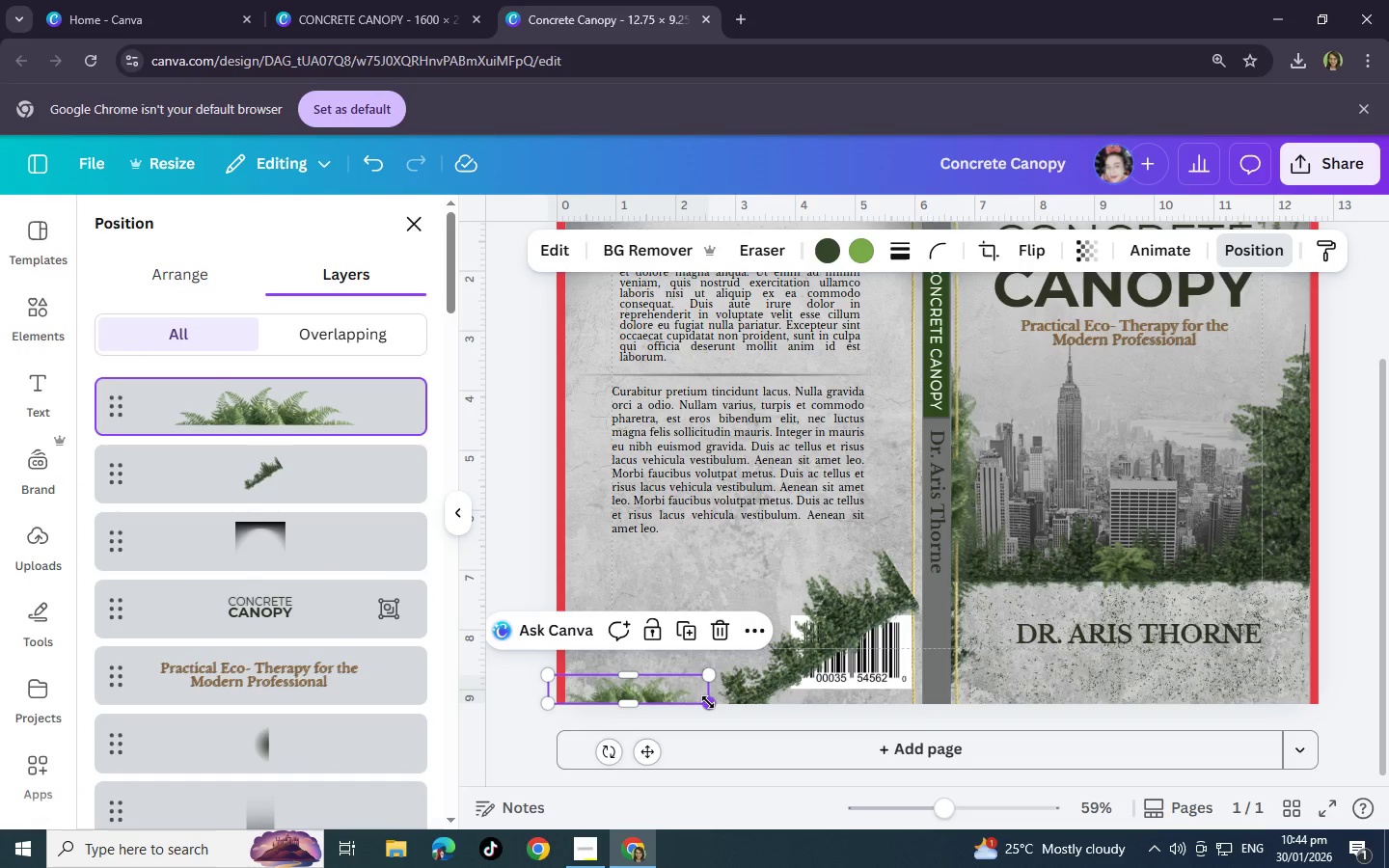 
left_click([708, 702])
 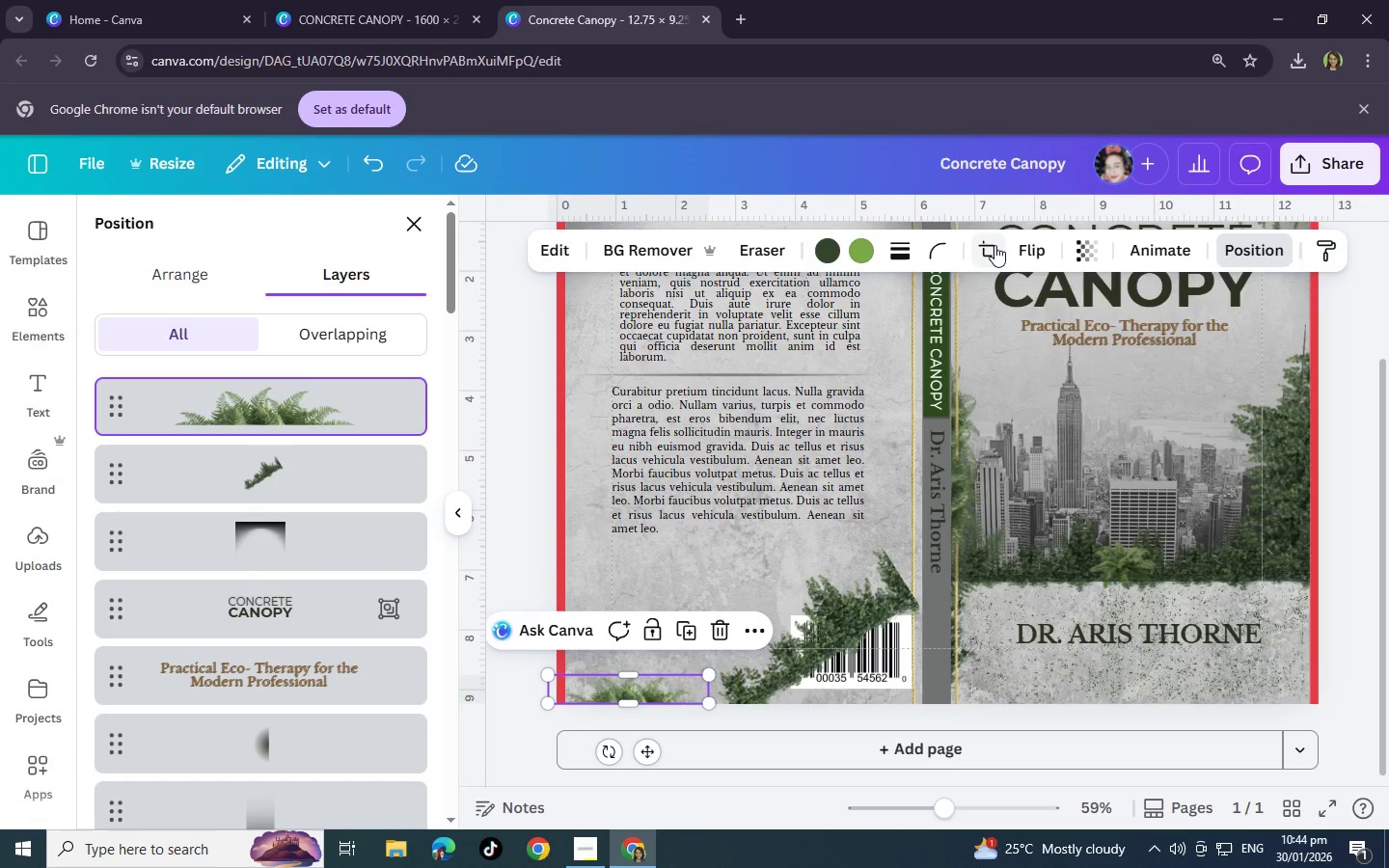 
left_click([994, 245])
 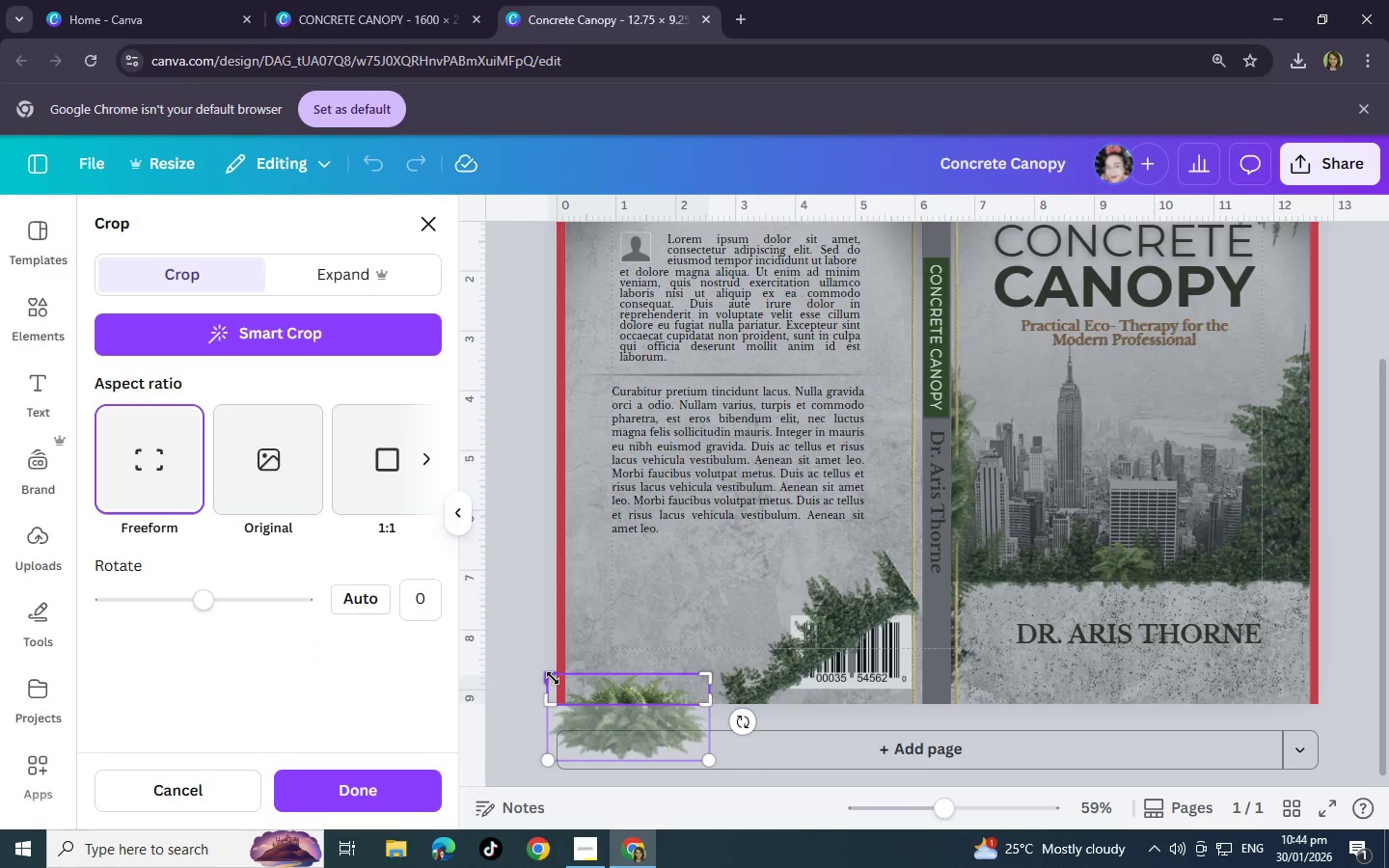 
left_click_drag(start_coordinate=[553, 674], to_coordinate=[567, 671])
 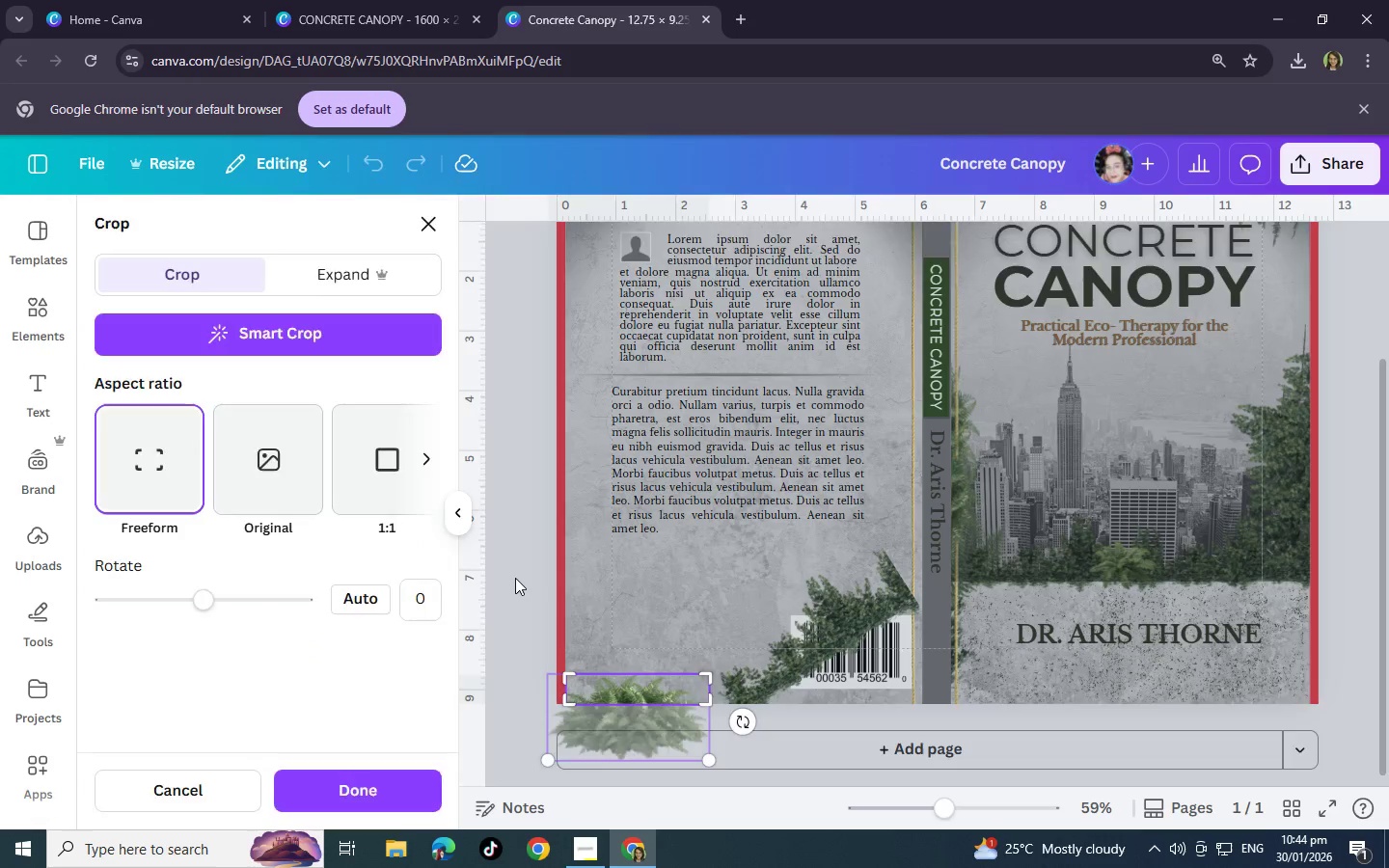 
left_click([515, 578])
 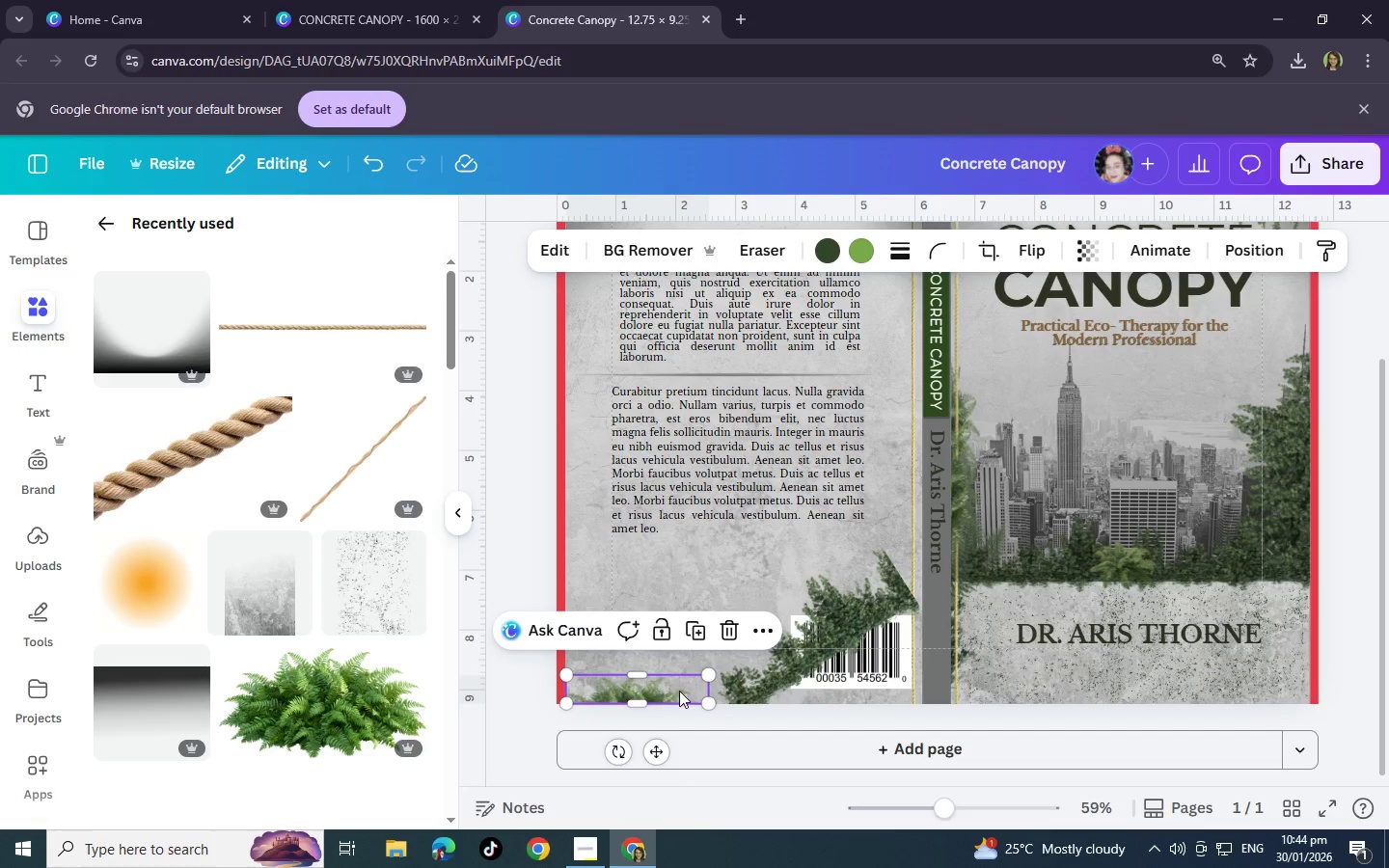 
left_click([681, 691])
 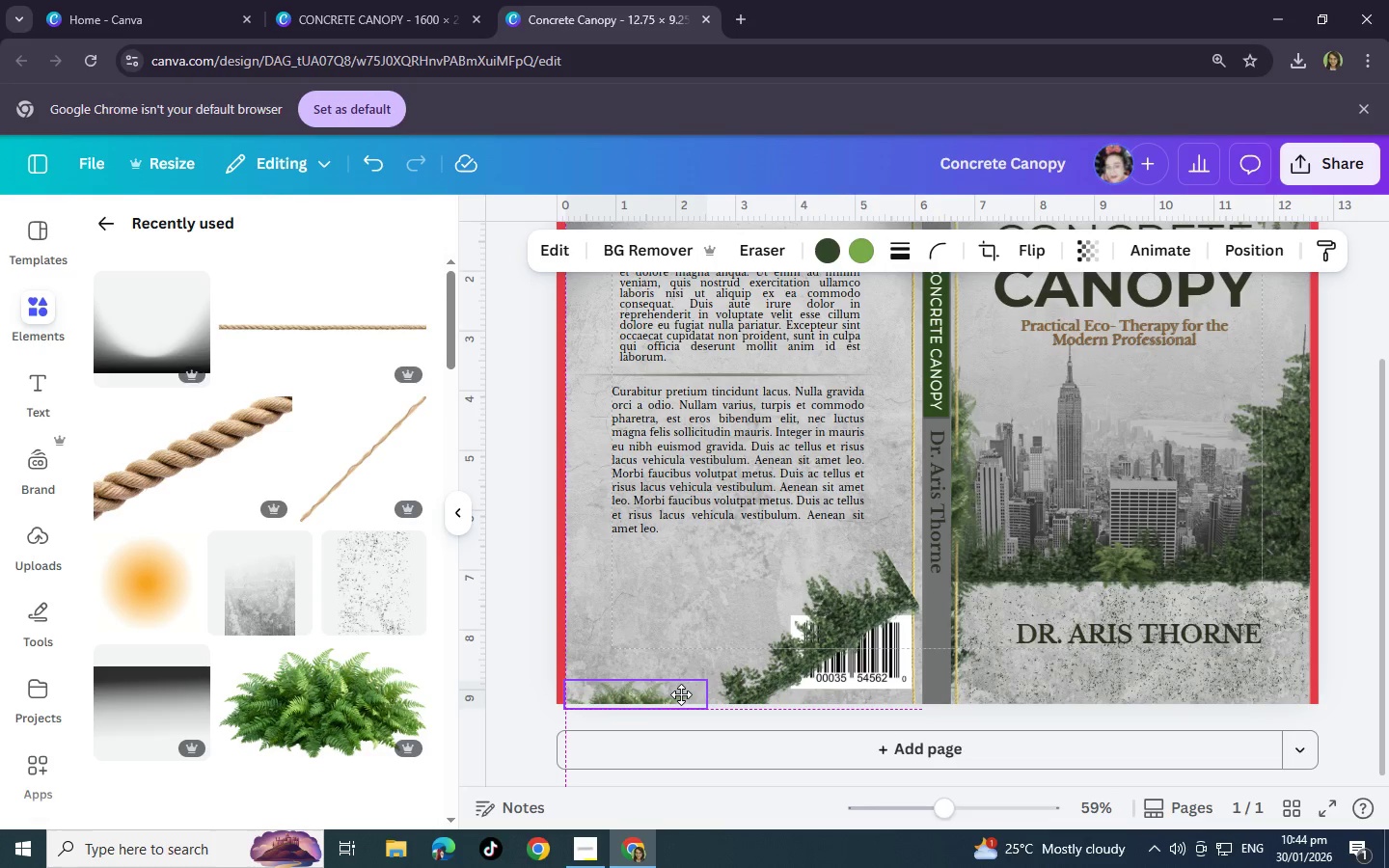 
key(Control+C)
 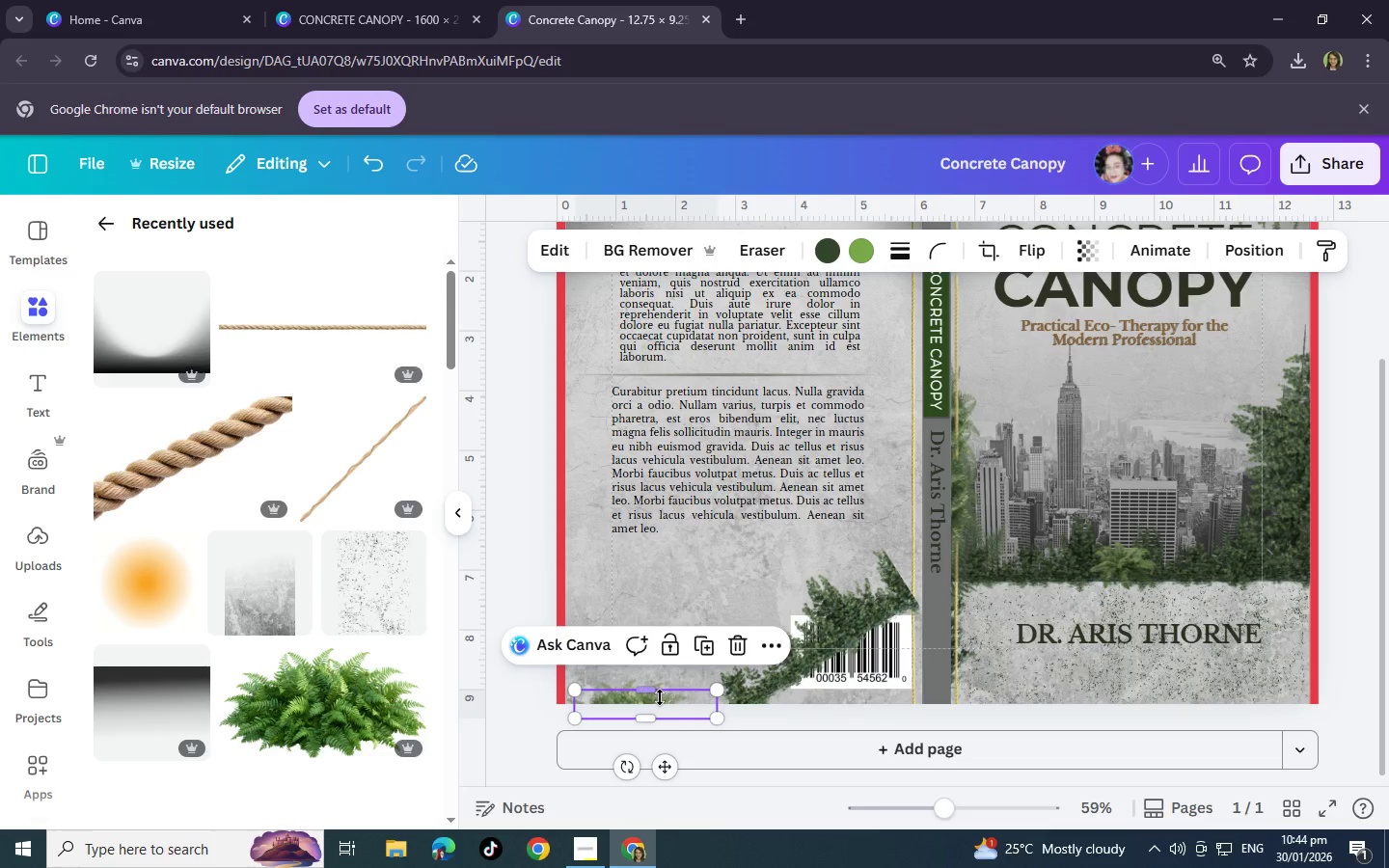 
key(Control+V)
 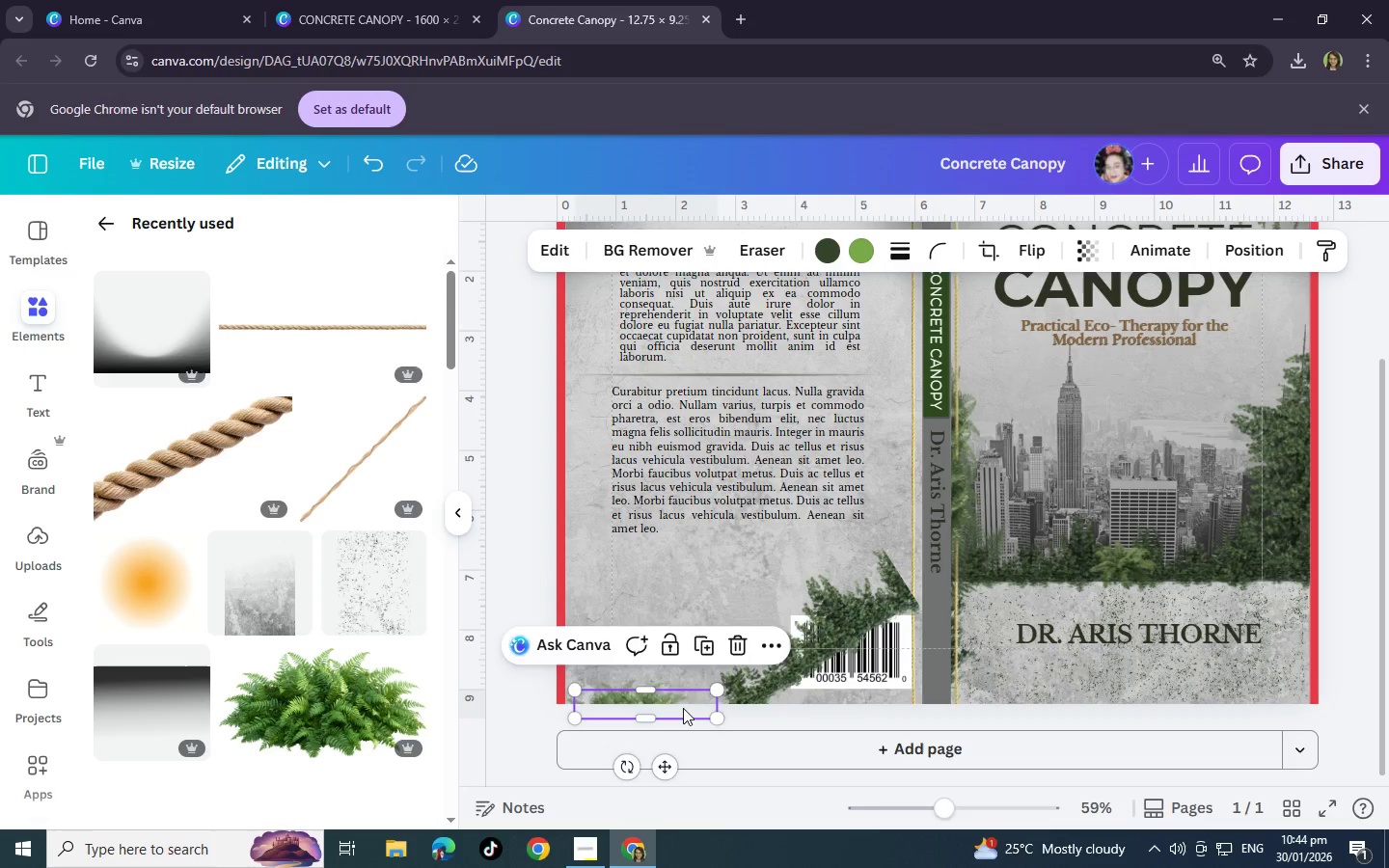 
left_click_drag(start_coordinate=[678, 709], to_coordinate=[728, 697])
 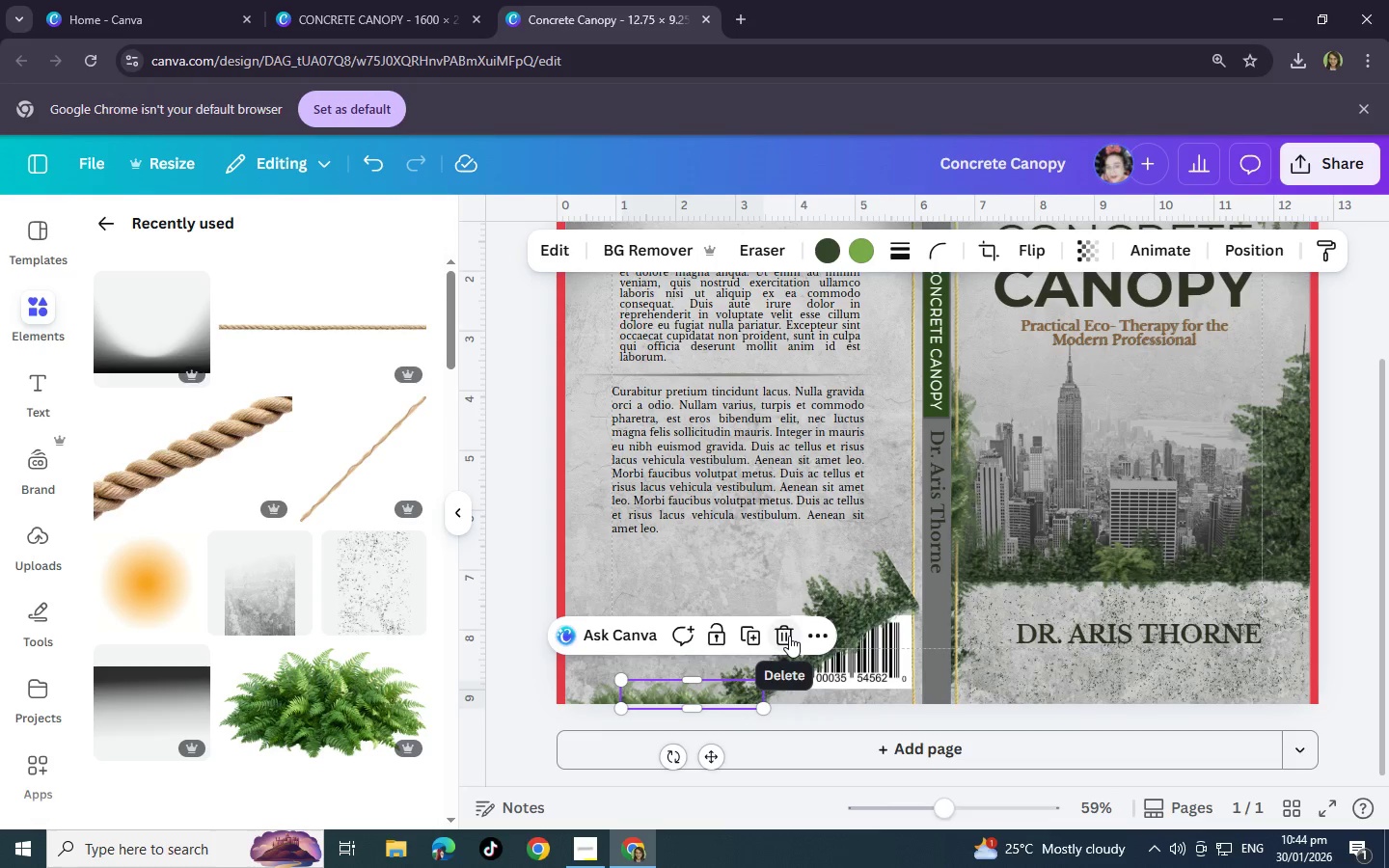 
left_click([789, 636])
 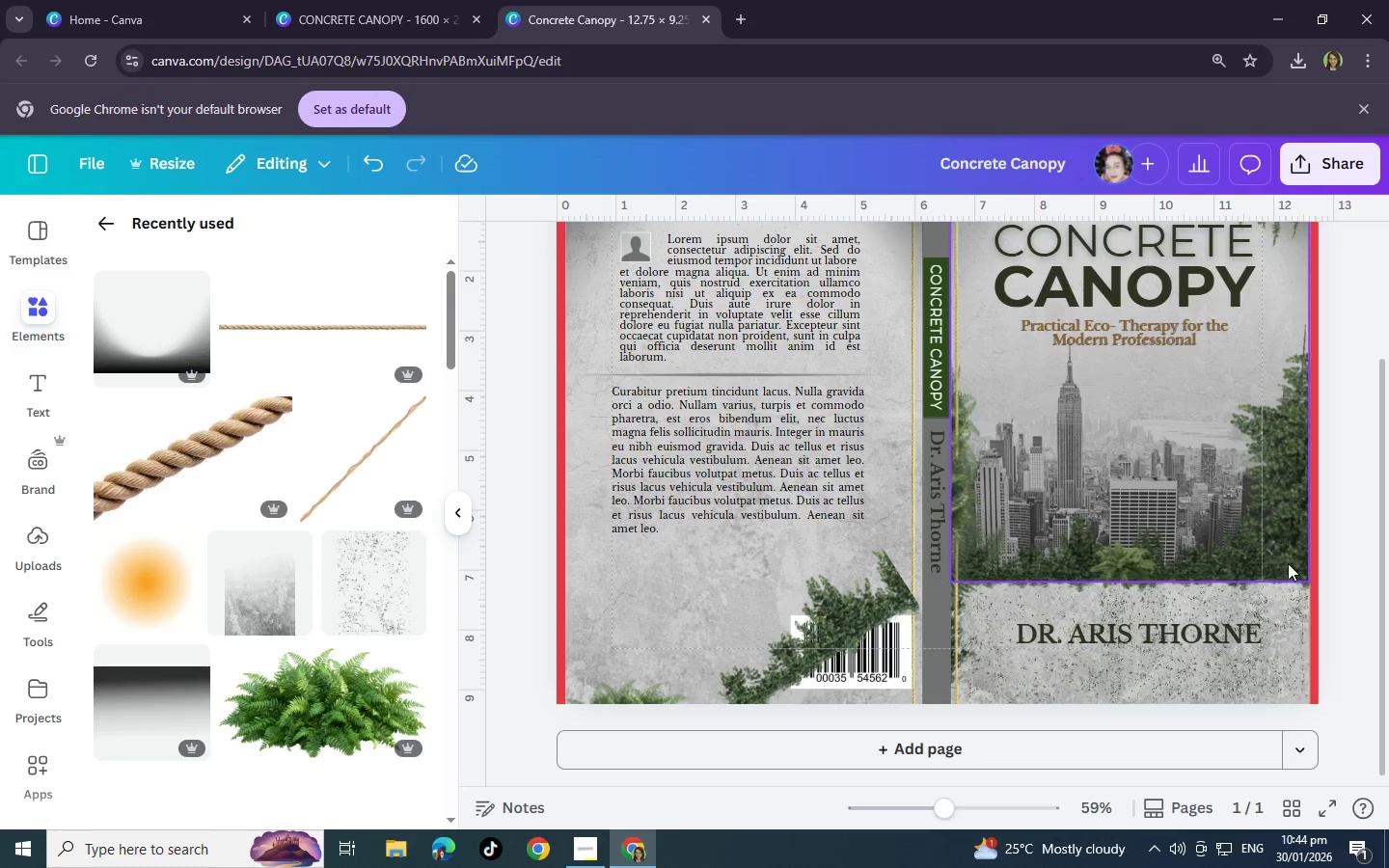 
left_click([1288, 563])
 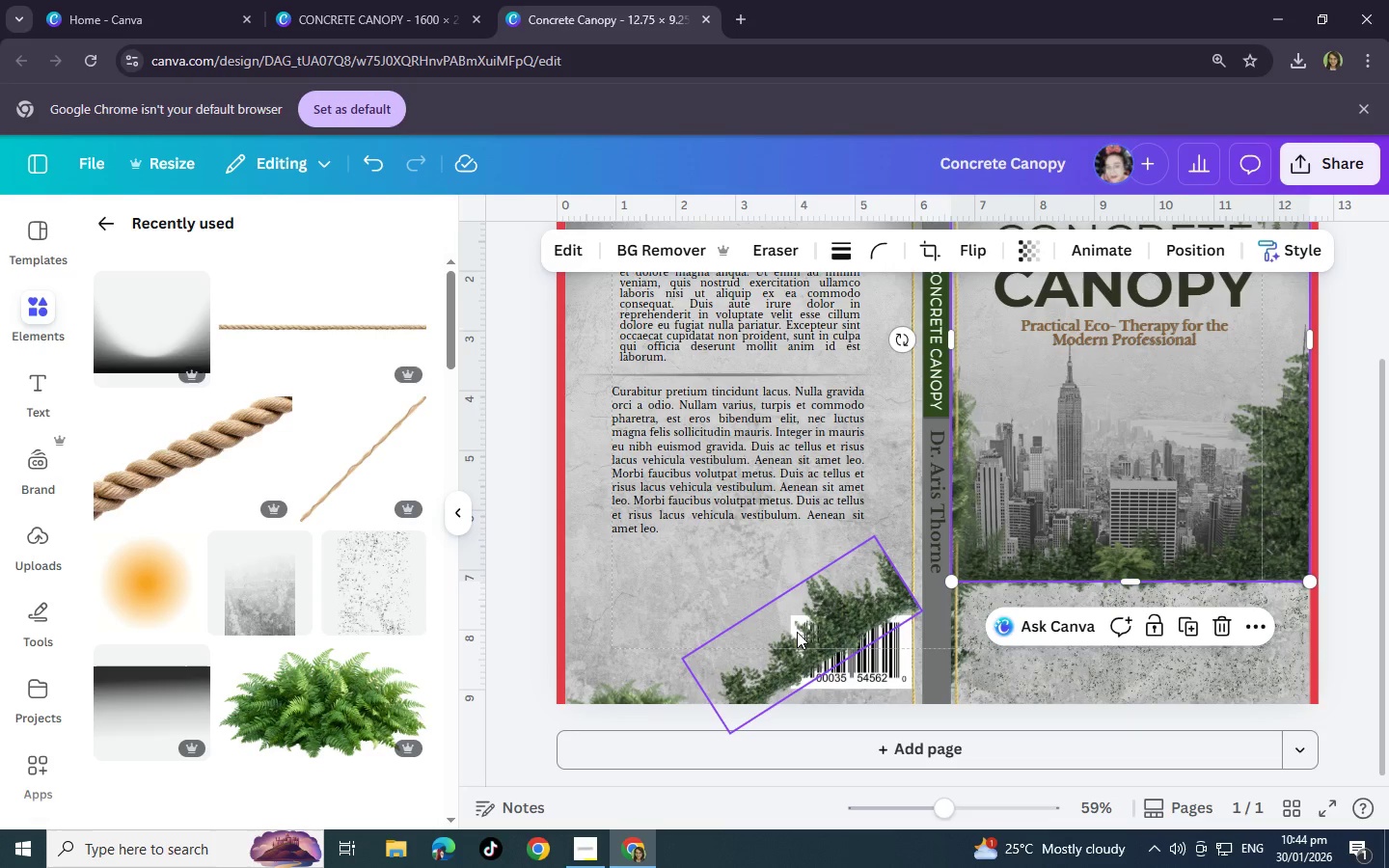 
left_click([841, 632])
 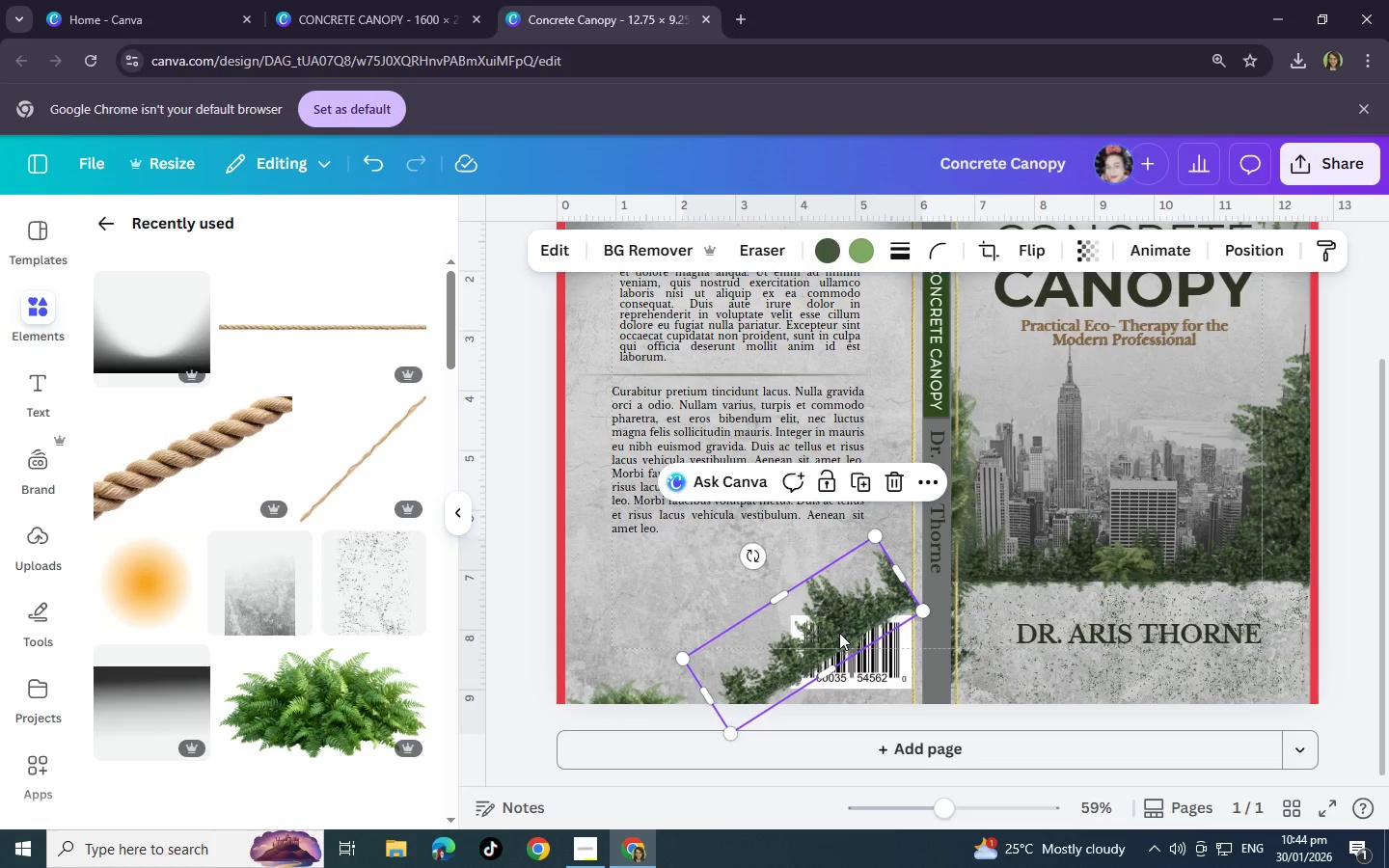 
key(Control+C)
 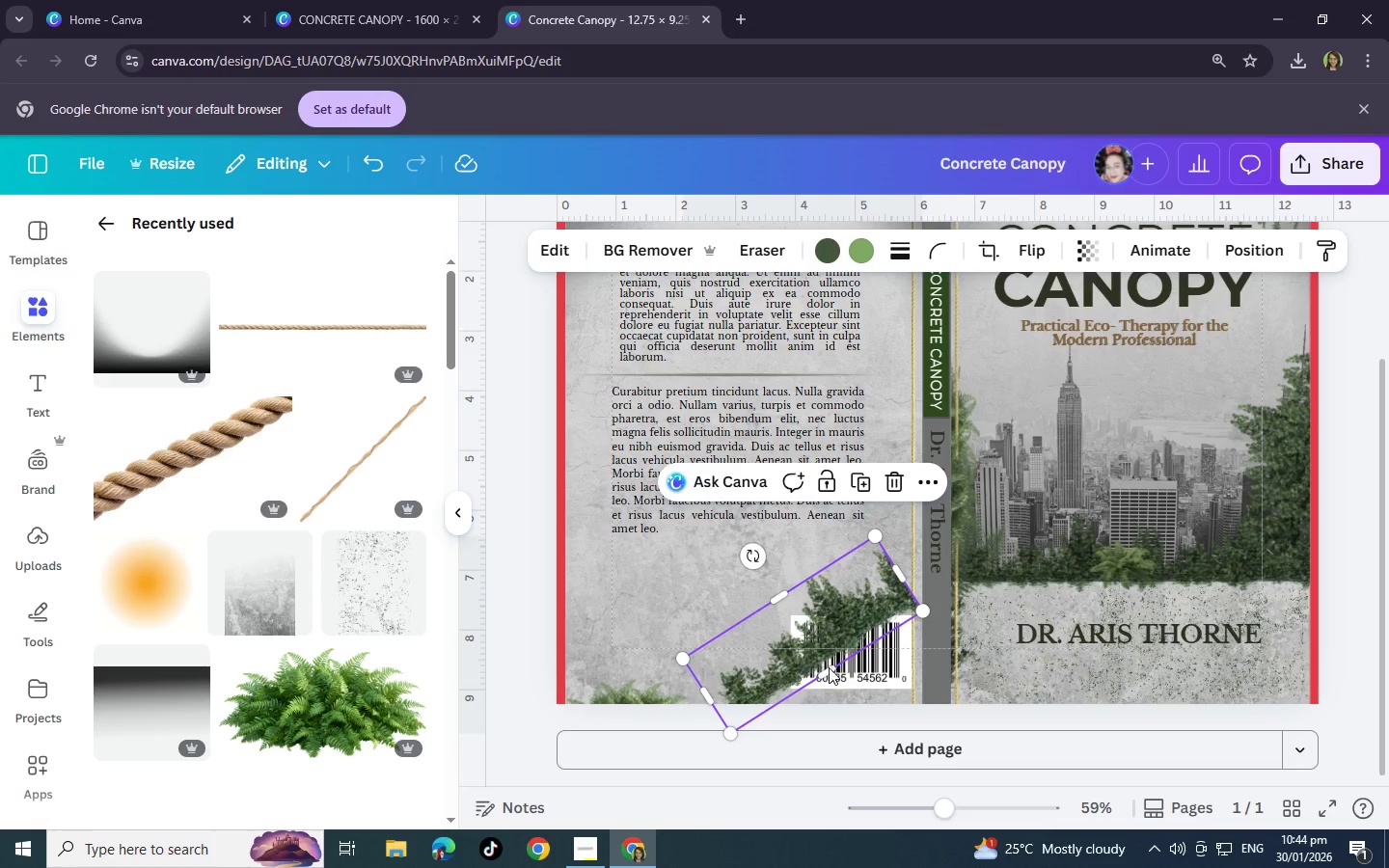 
key(Control+V)
 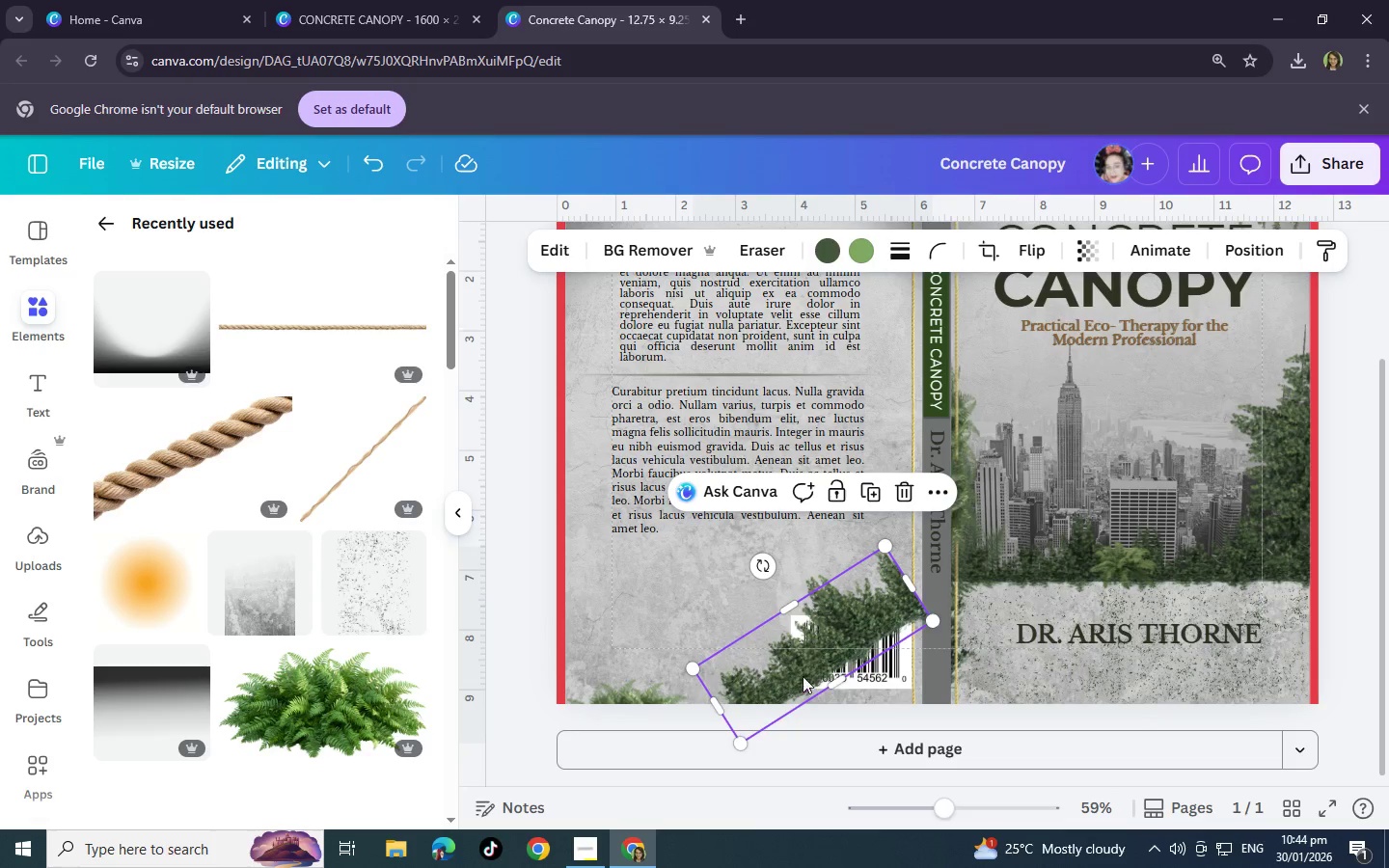 
left_click_drag(start_coordinate=[825, 663], to_coordinate=[723, 711])
 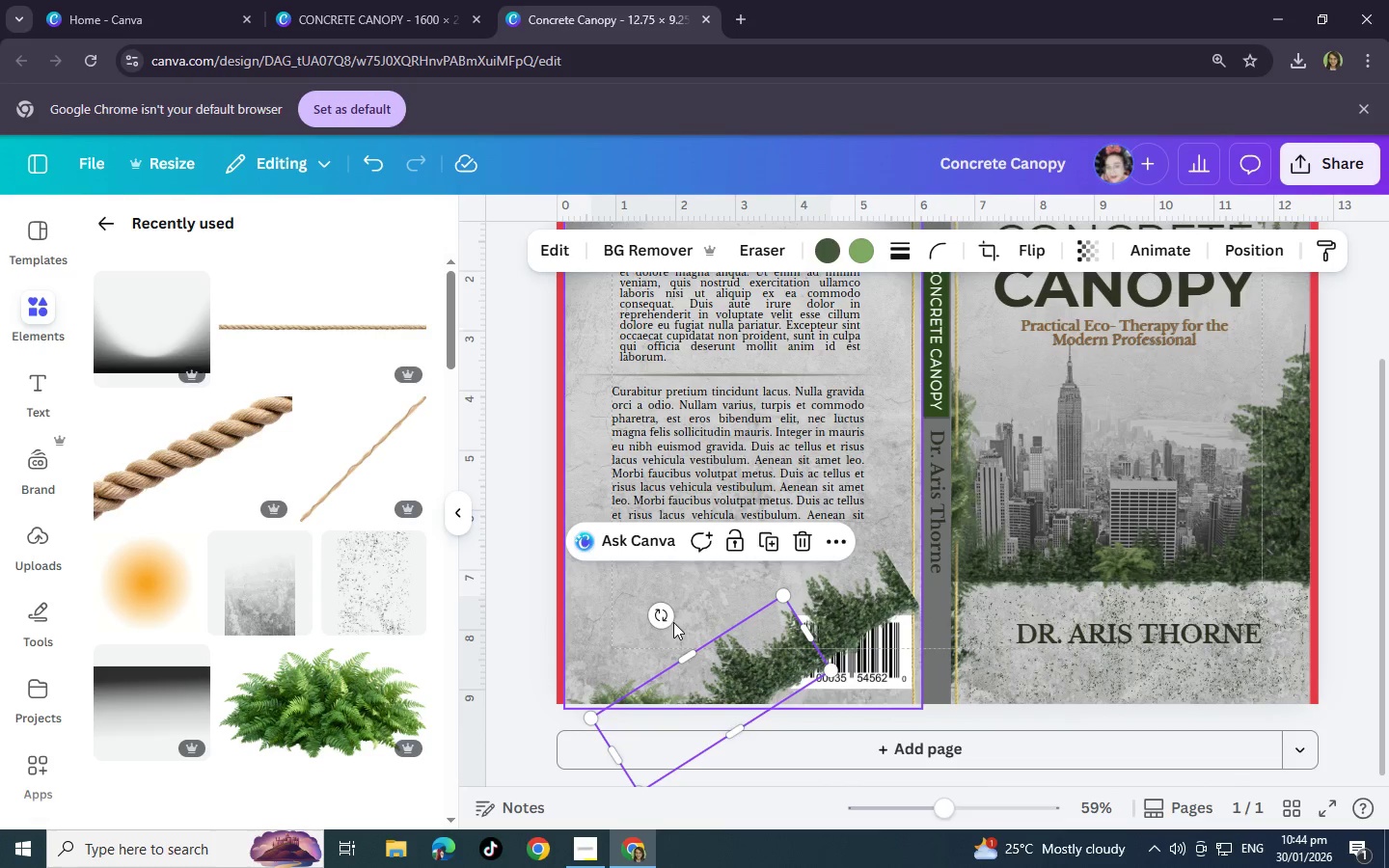 
left_click_drag(start_coordinate=[667, 612], to_coordinate=[716, 588])
 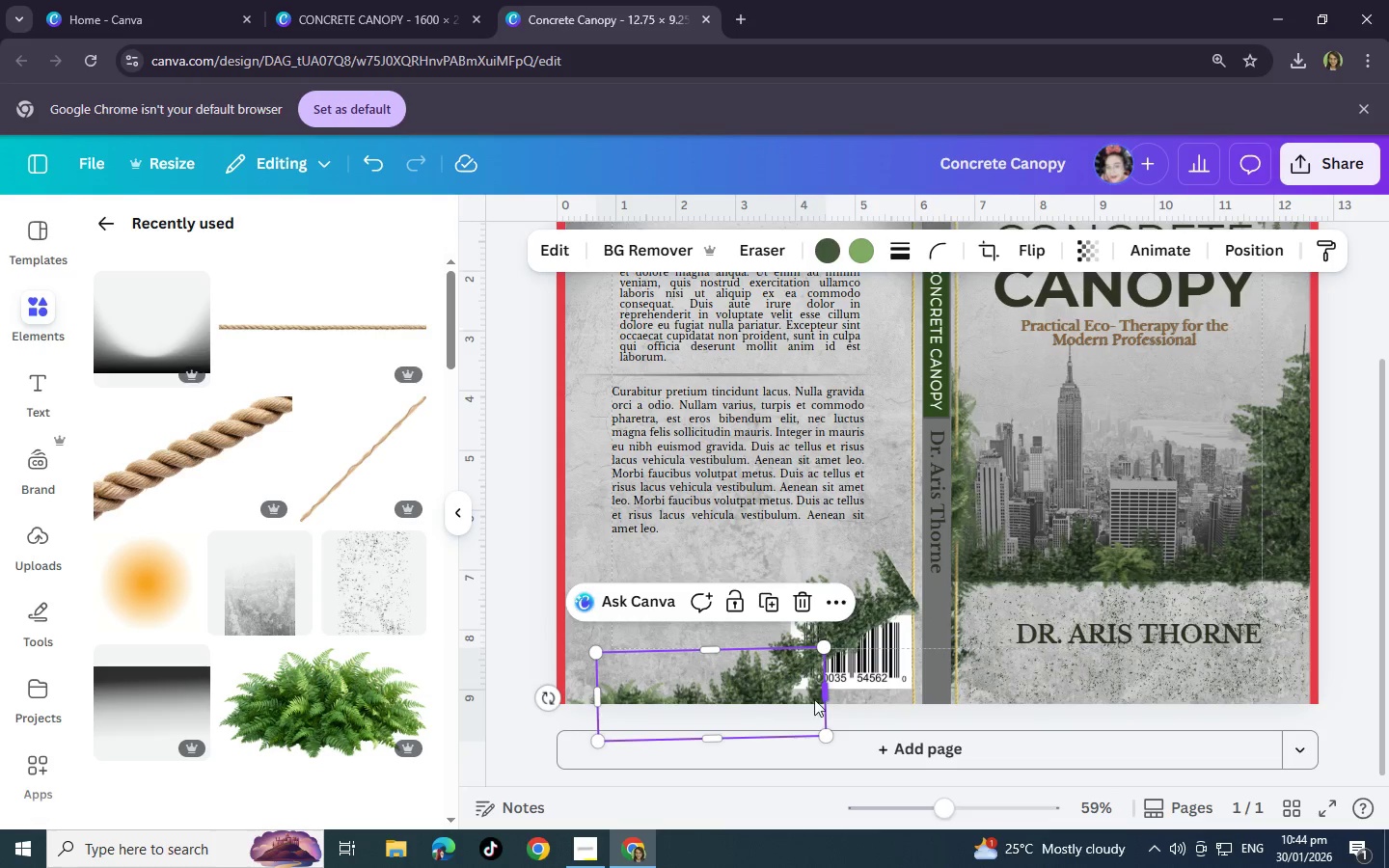 
left_click_drag(start_coordinate=[822, 700], to_coordinate=[730, 701])
 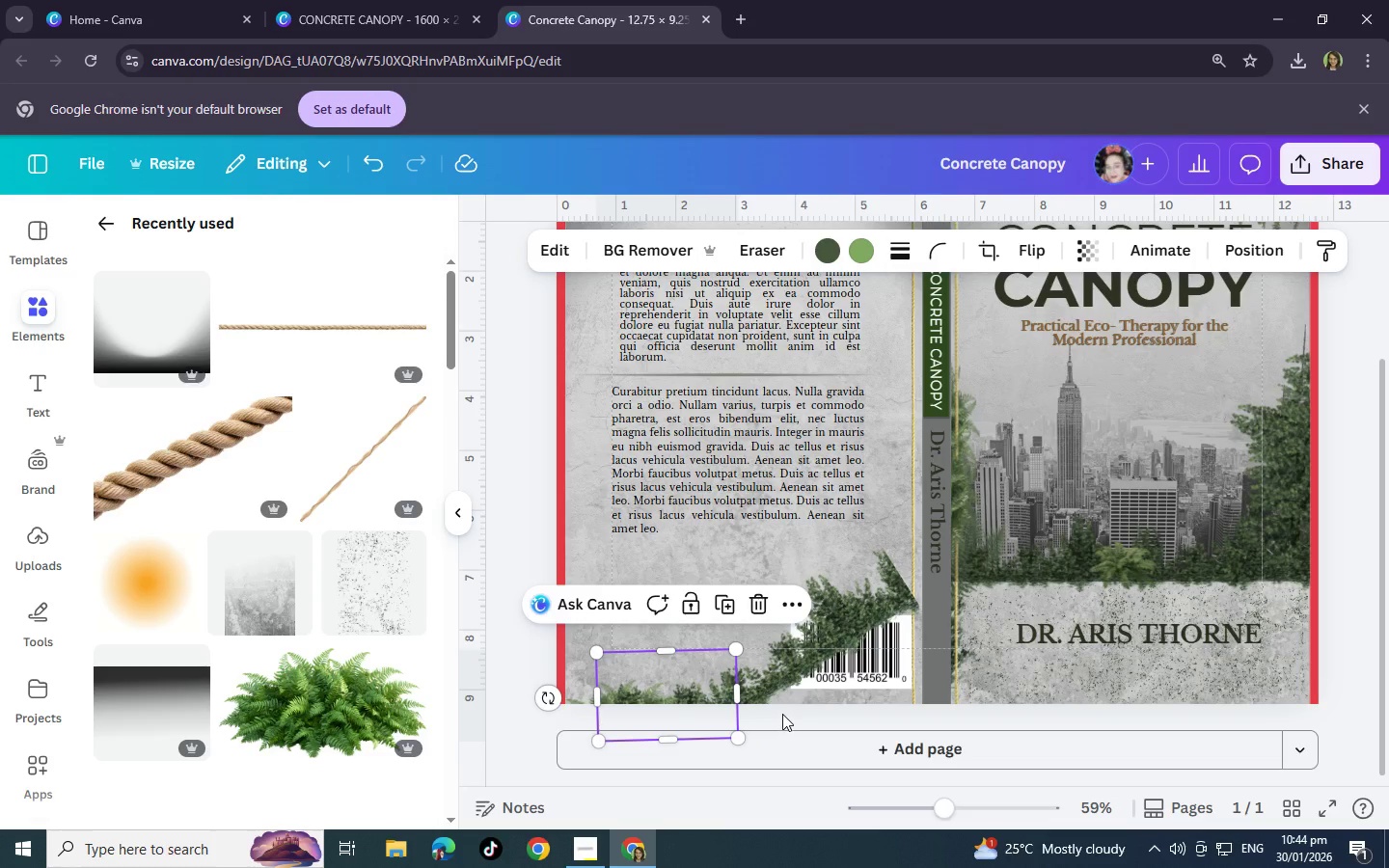 
left_click([782, 714])
 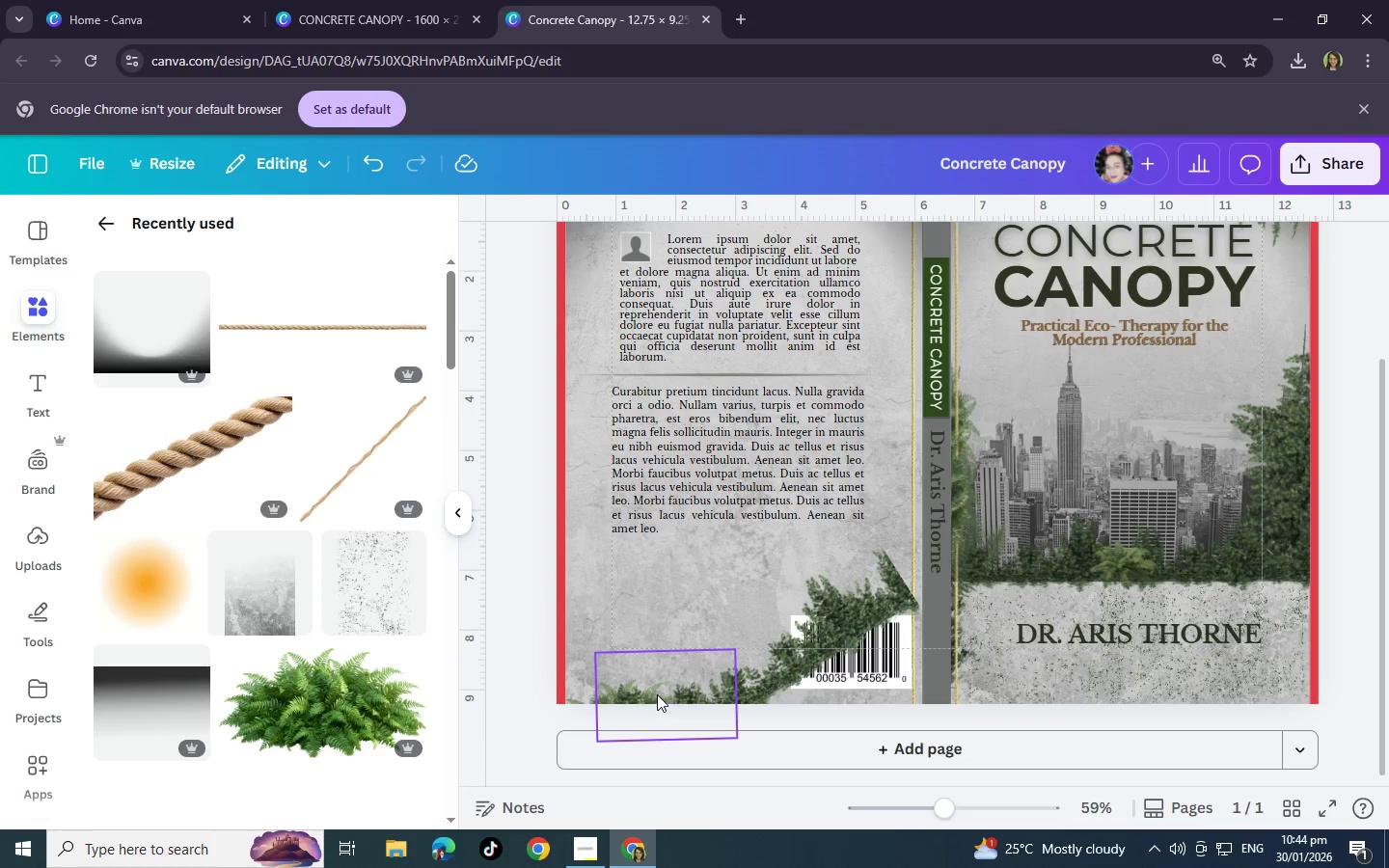 
left_click_drag(start_coordinate=[657, 694], to_coordinate=[624, 692])
 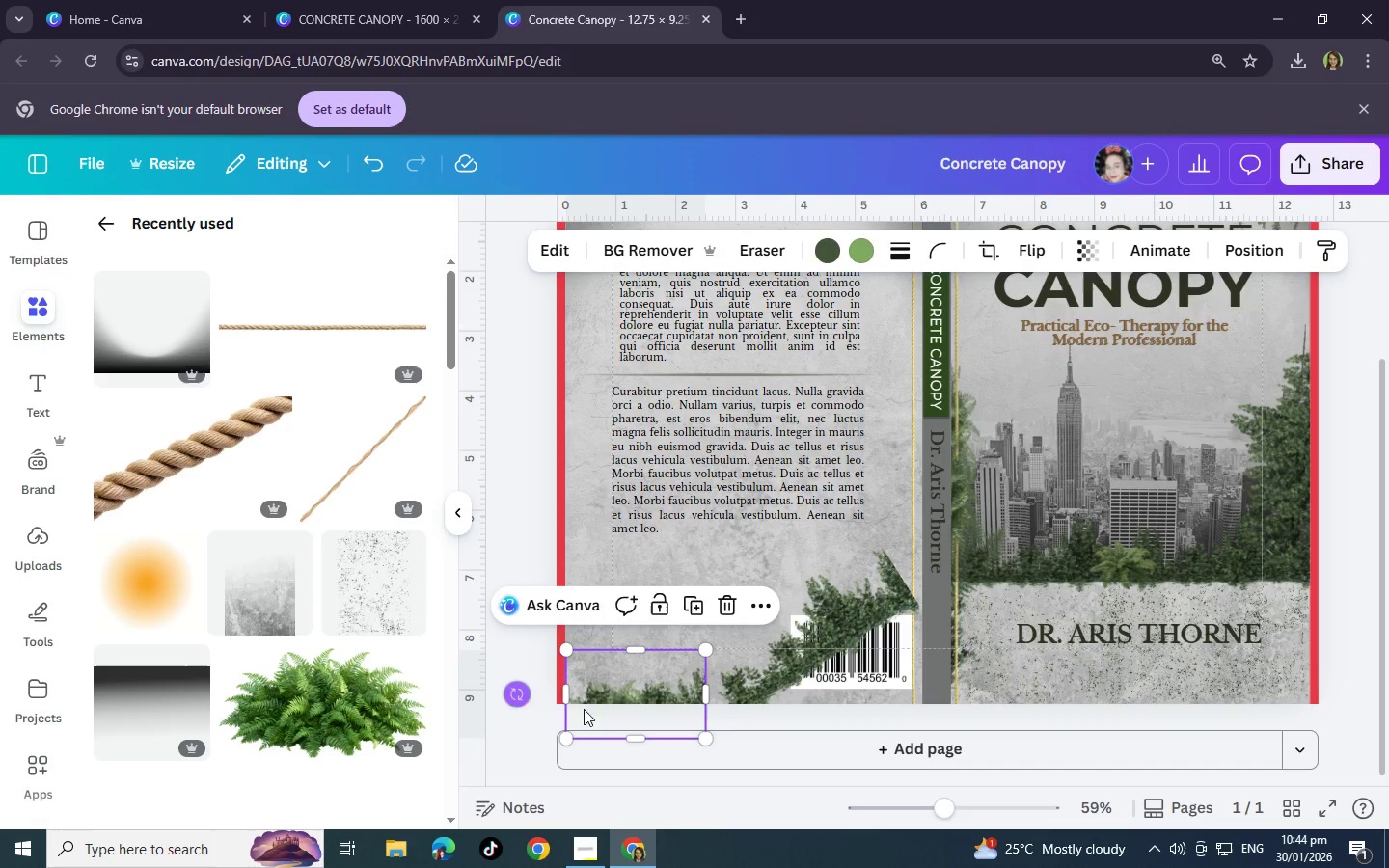 
wait(5.52)
 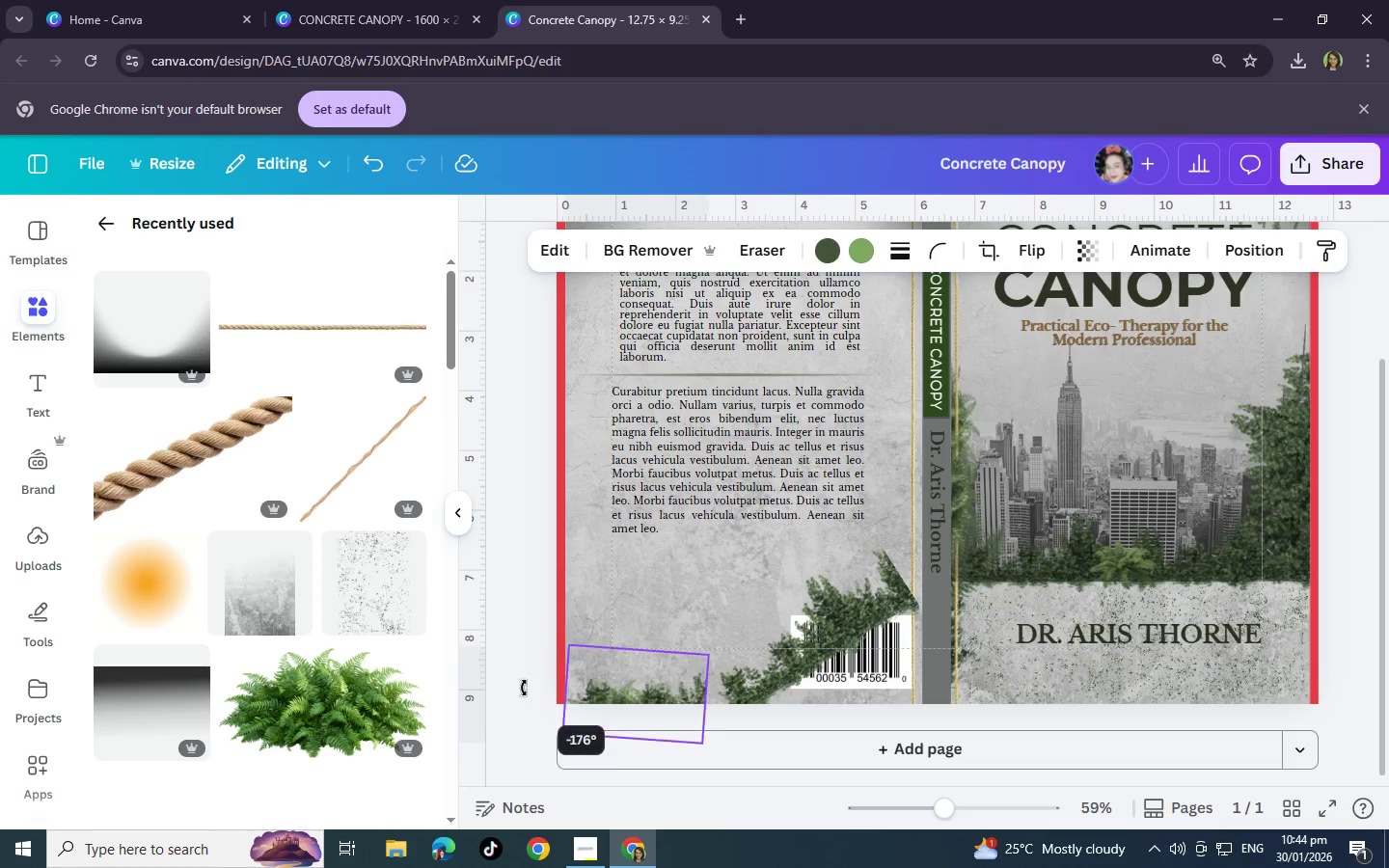 
left_click_drag(start_coordinate=[571, 693], to_coordinate=[583, 694])
 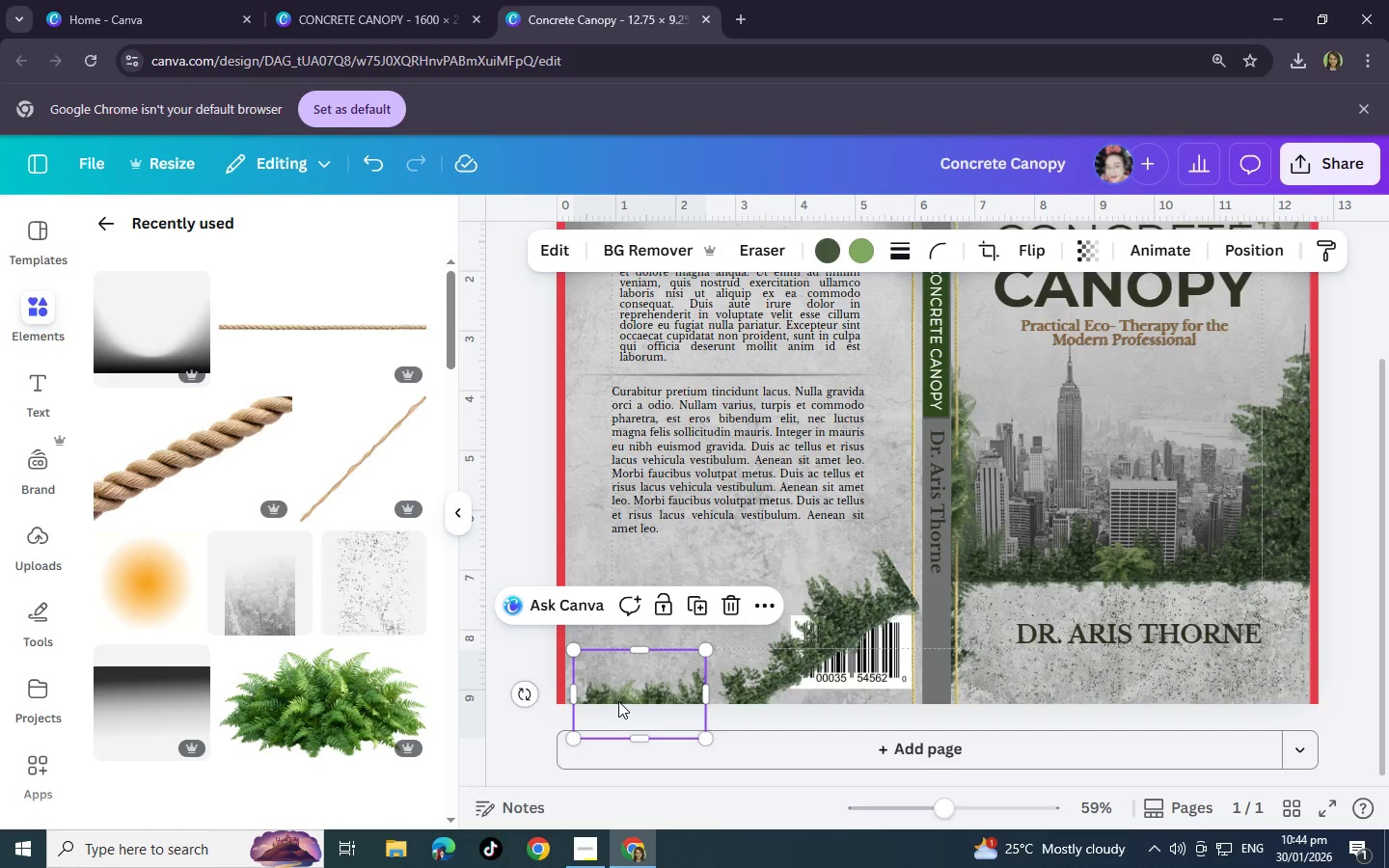 
left_click_drag(start_coordinate=[619, 701], to_coordinate=[613, 700])
 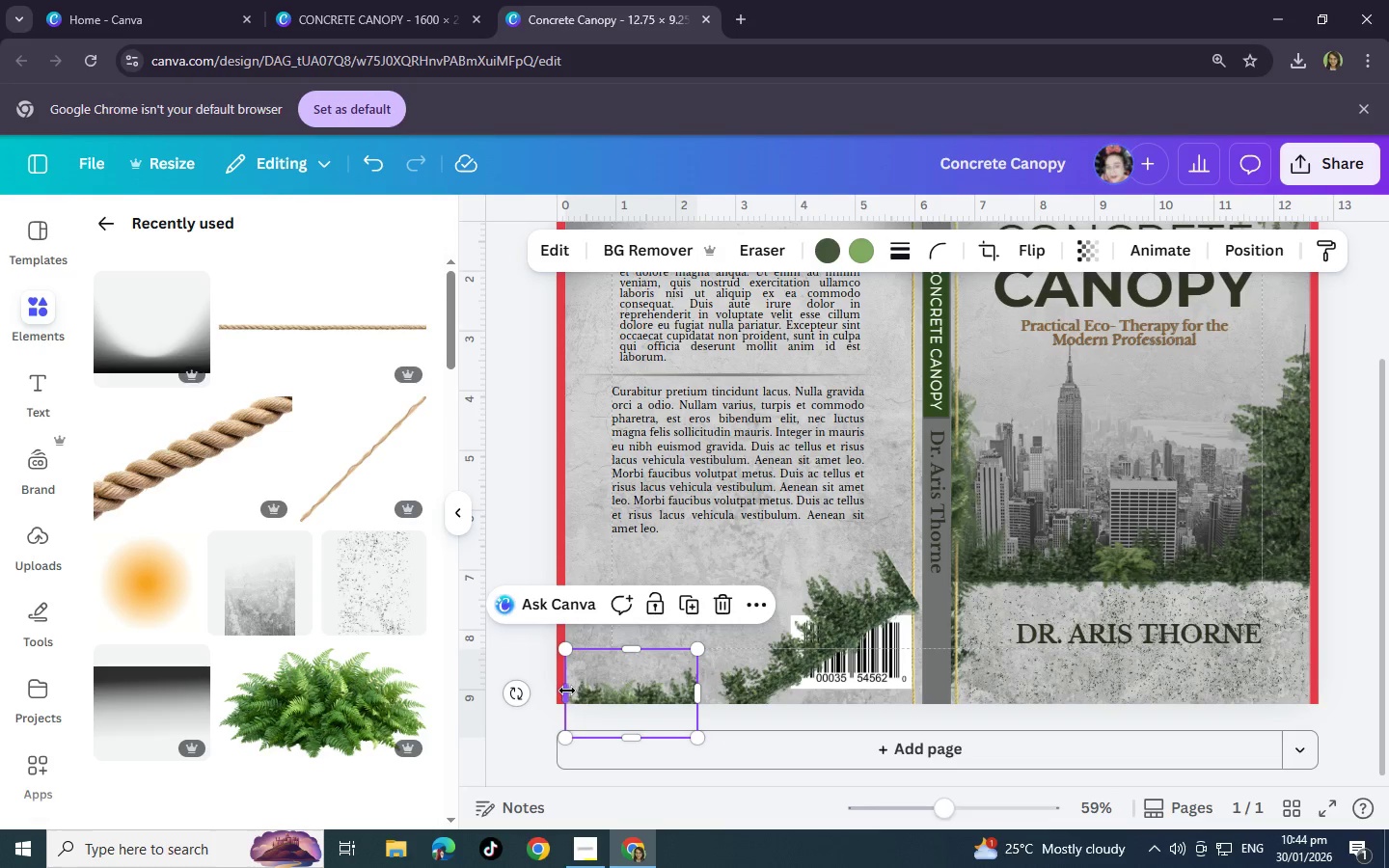 
left_click_drag(start_coordinate=[567, 691], to_coordinate=[574, 691])
 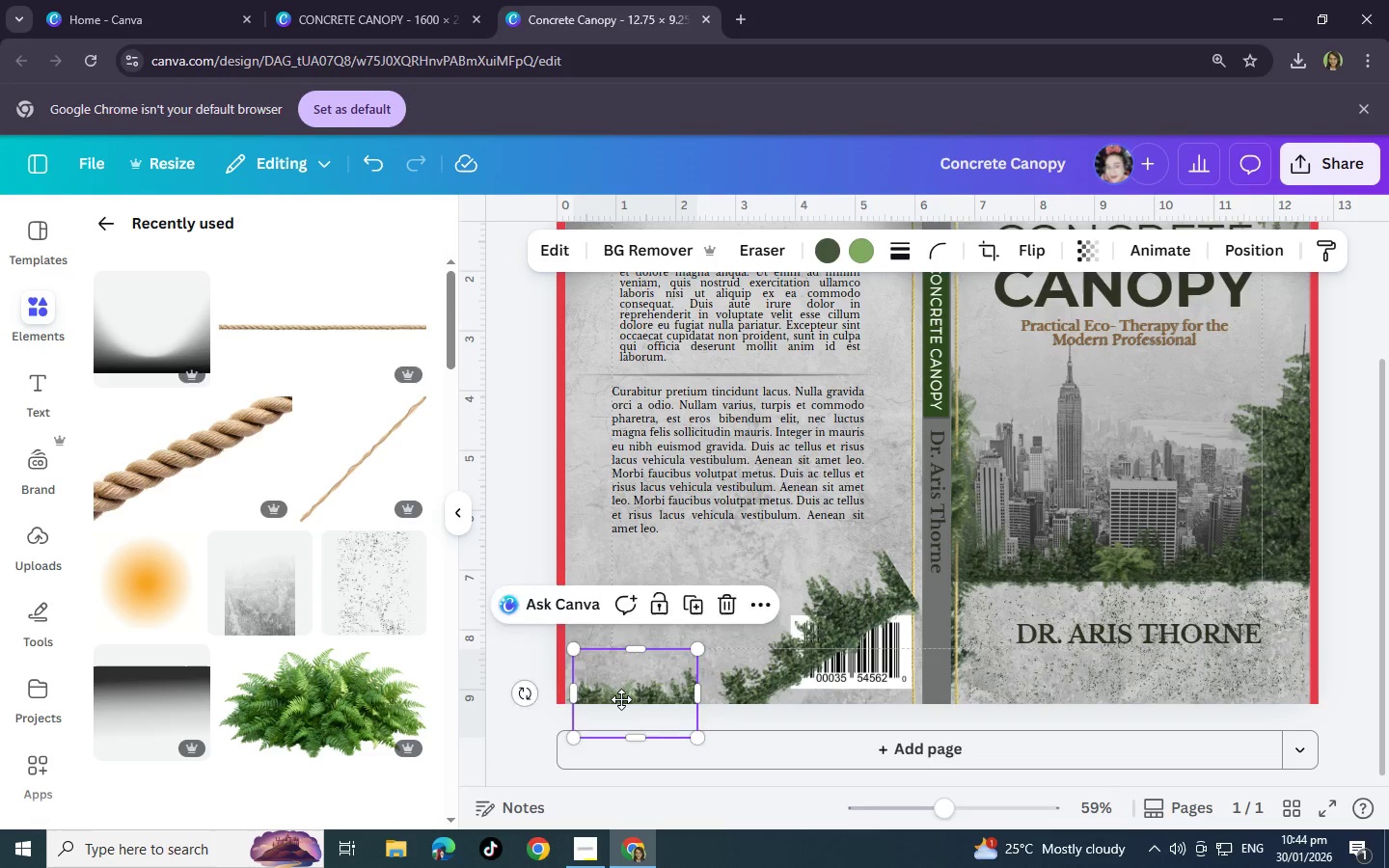 
left_click_drag(start_coordinate=[626, 699], to_coordinate=[619, 709])
 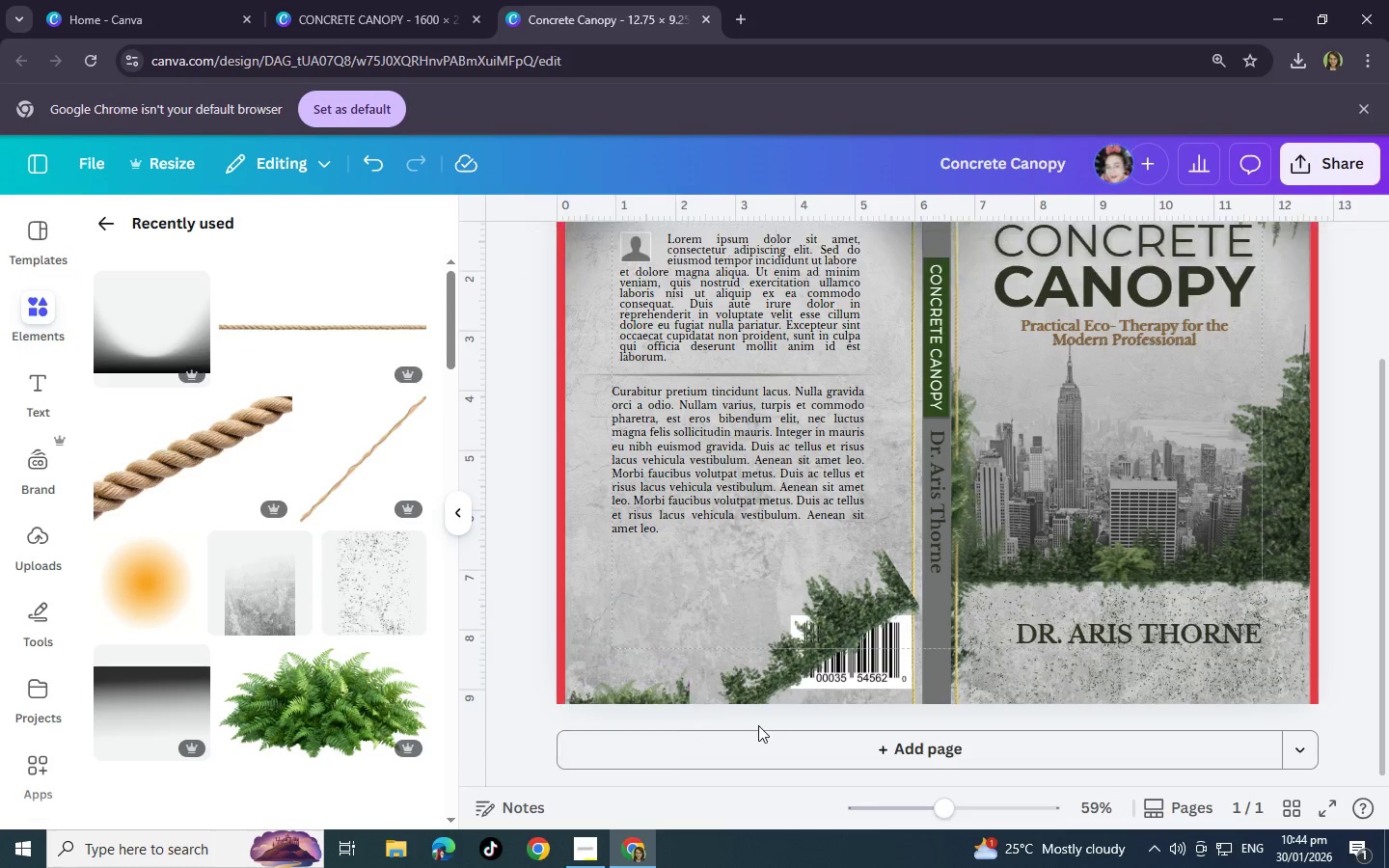 
left_click([758, 725])
 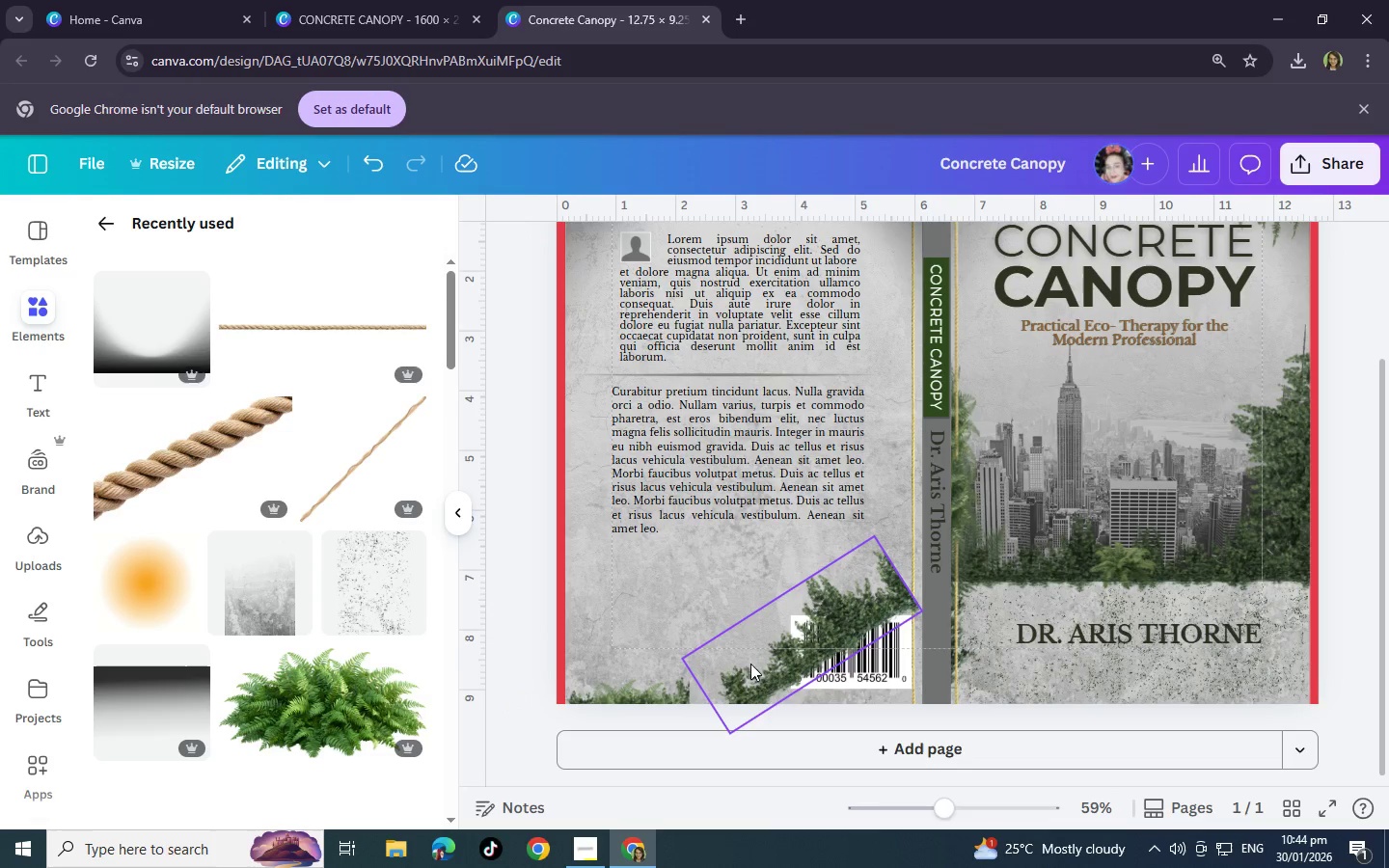 
left_click([770, 669])
 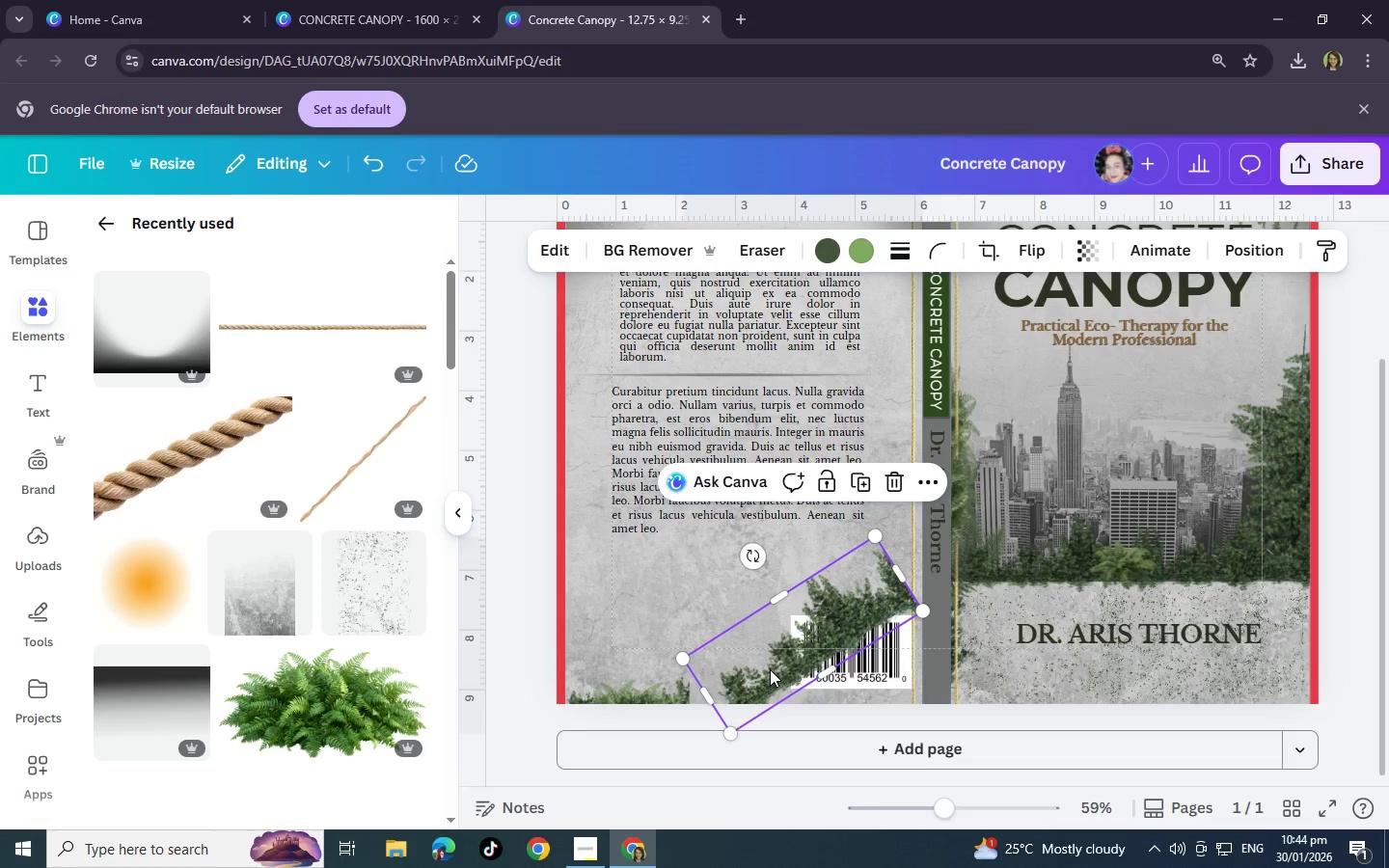 
key(Control+C)
 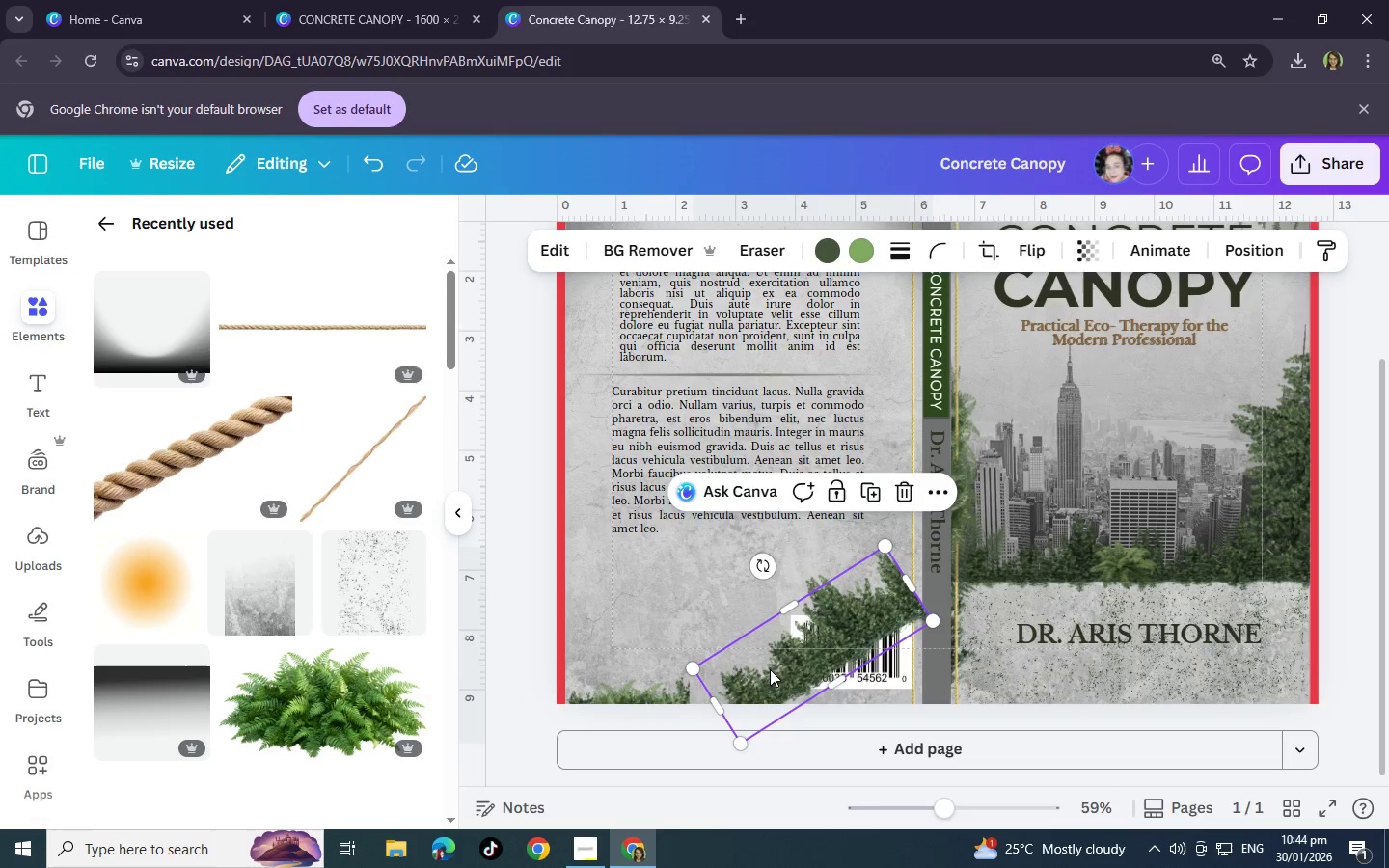 
key(Control+V)
 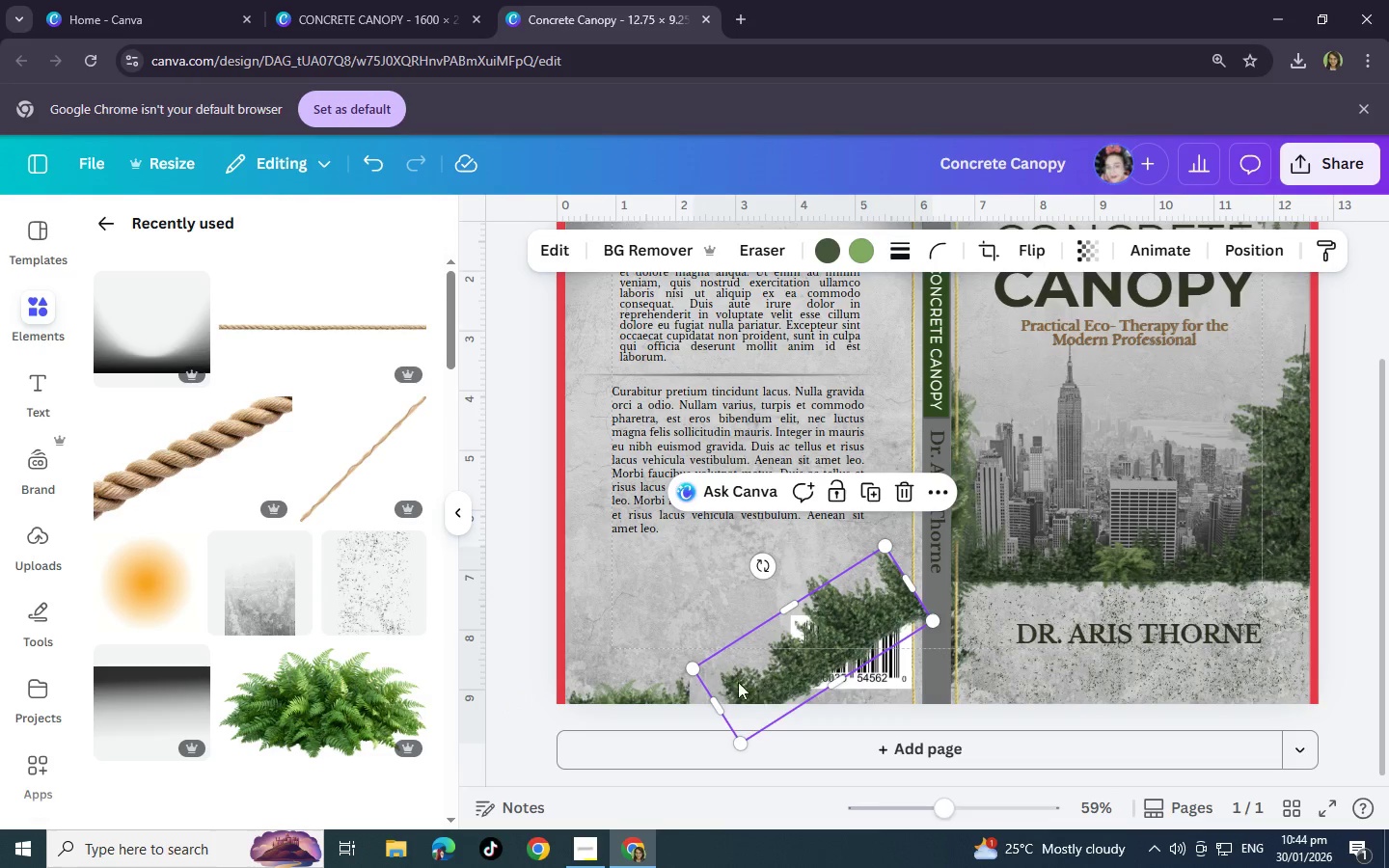 
left_click_drag(start_coordinate=[765, 679], to_coordinate=[659, 712])
 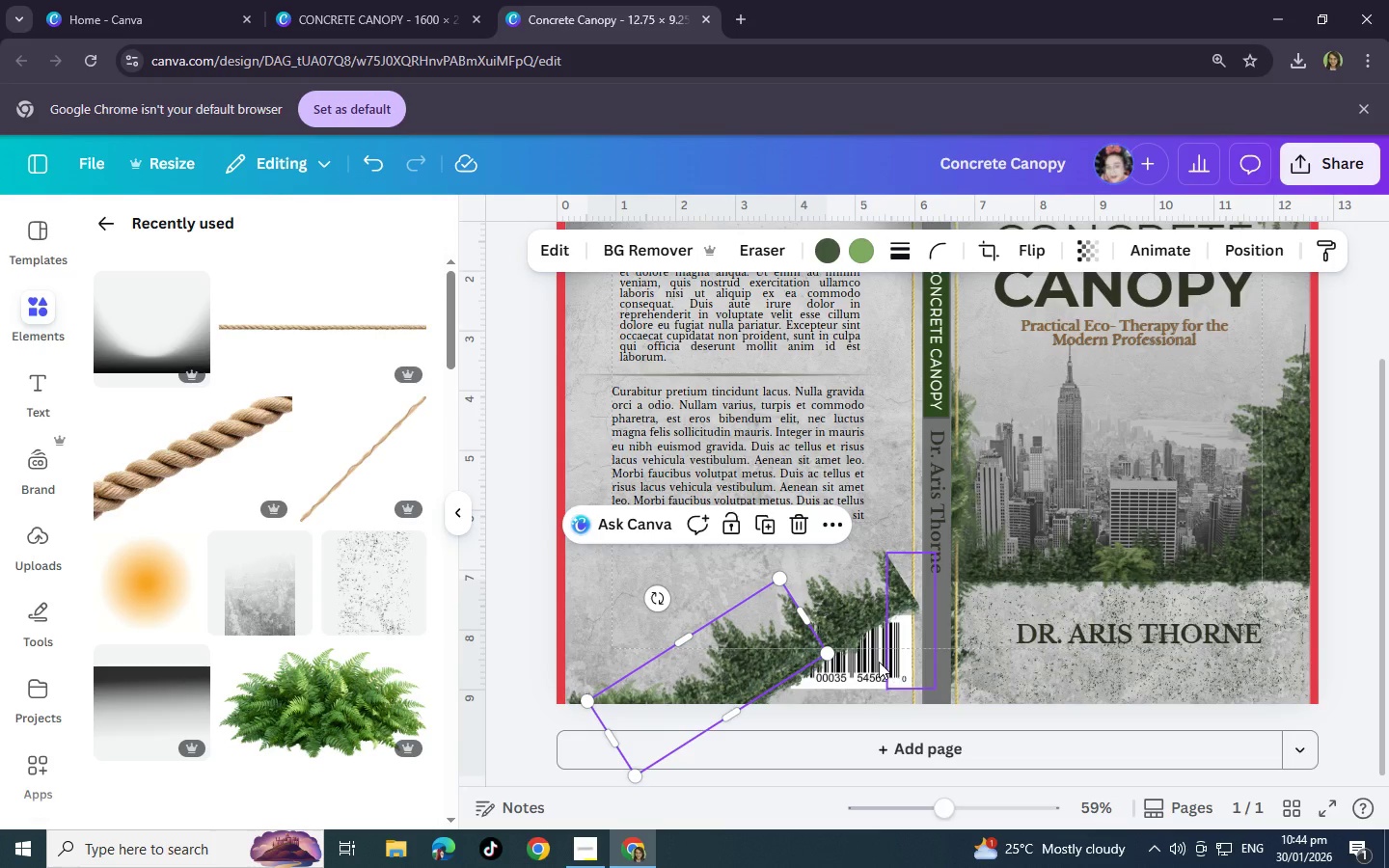 
left_click([872, 660])
 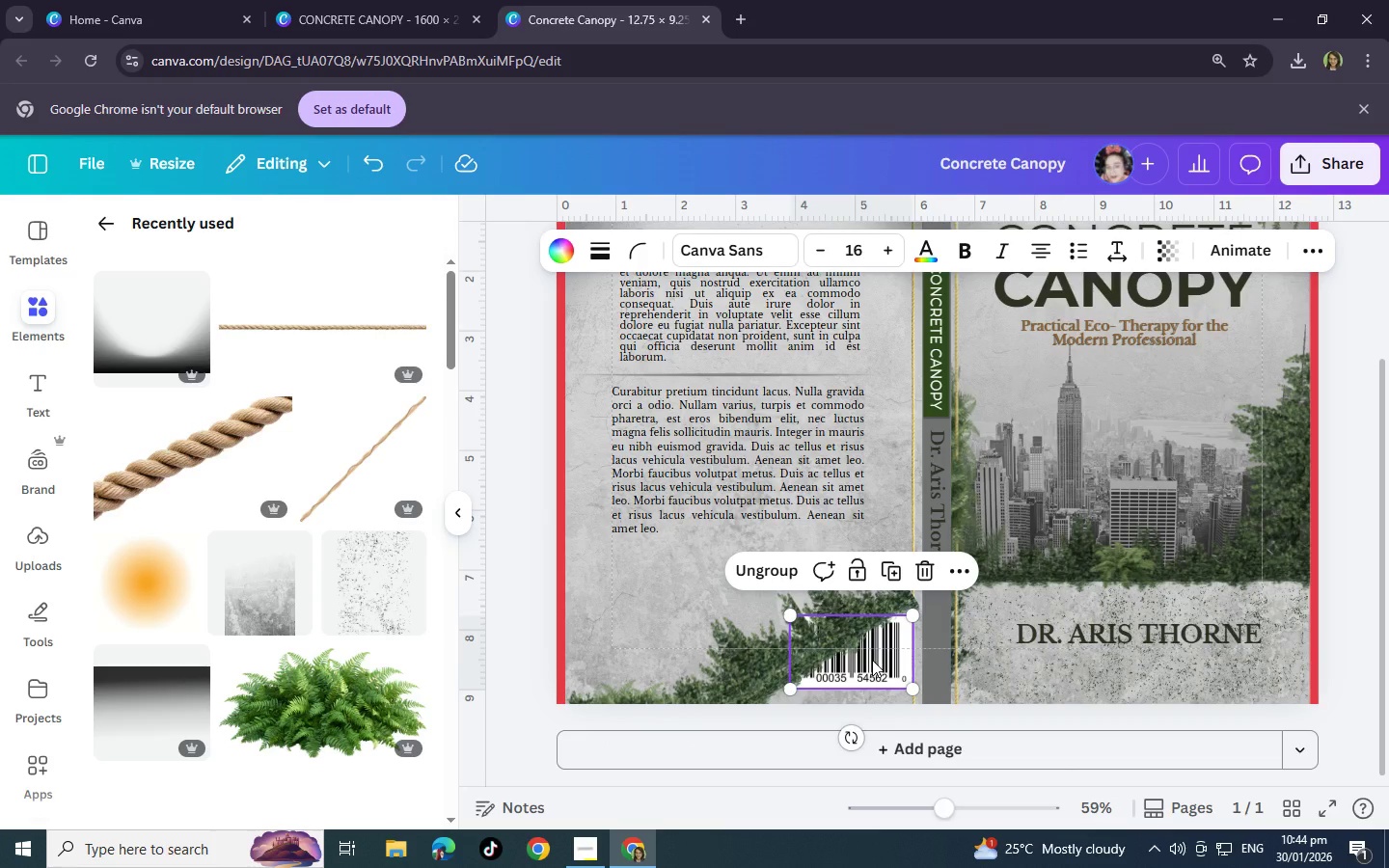 
key(Control+BracketRight)
 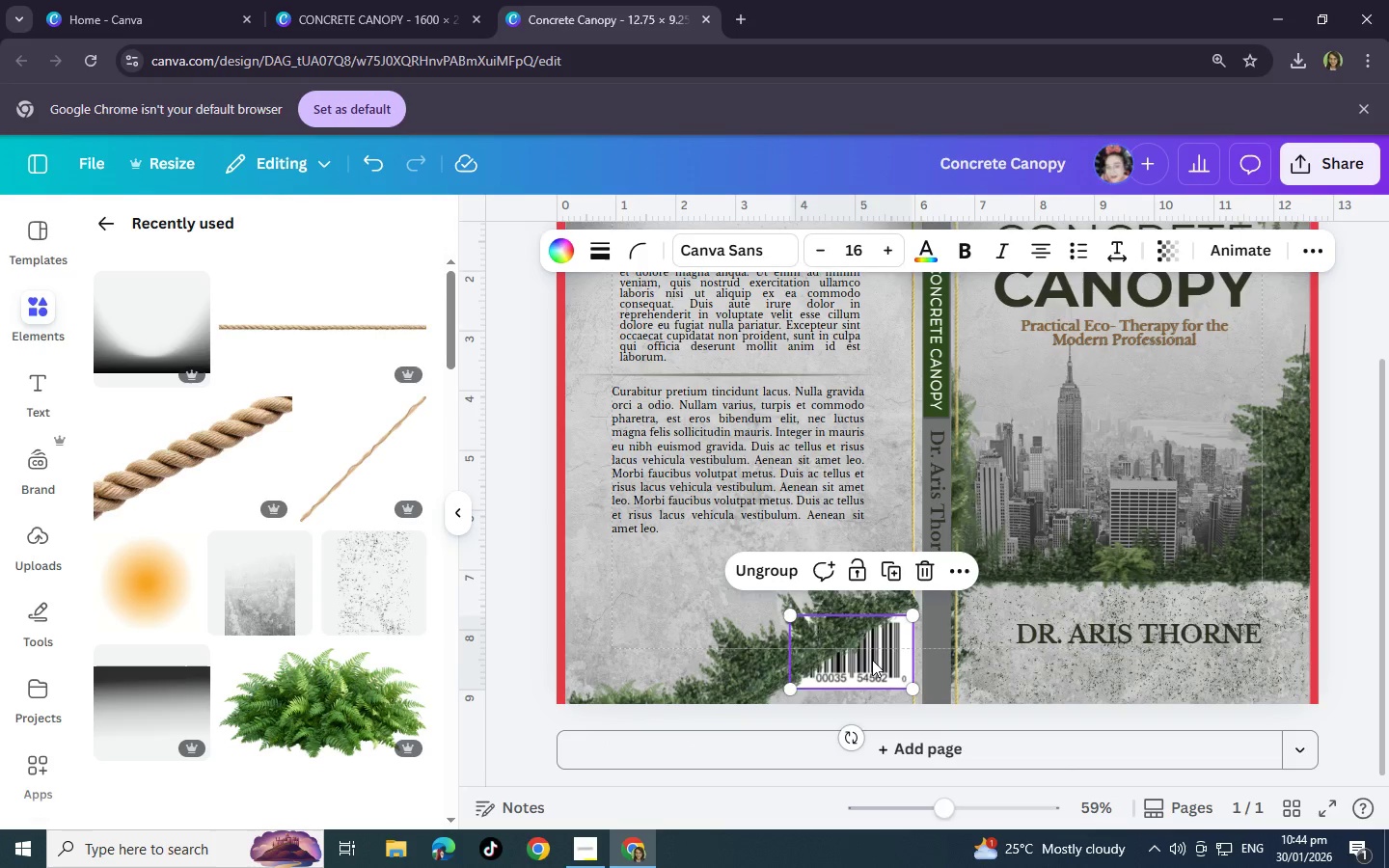 
key(Control+BracketRight)
 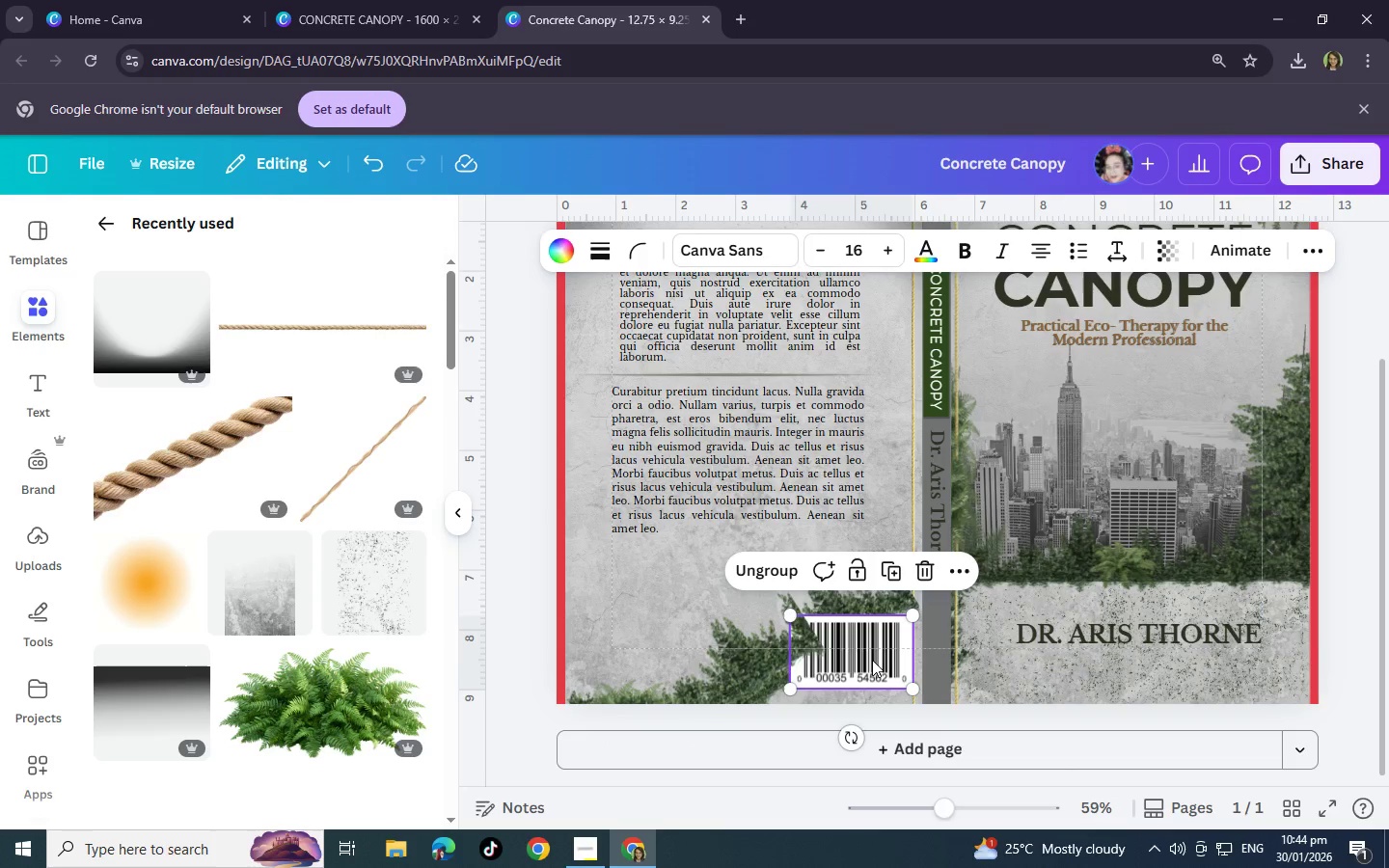 
key(Control+BracketRight)
 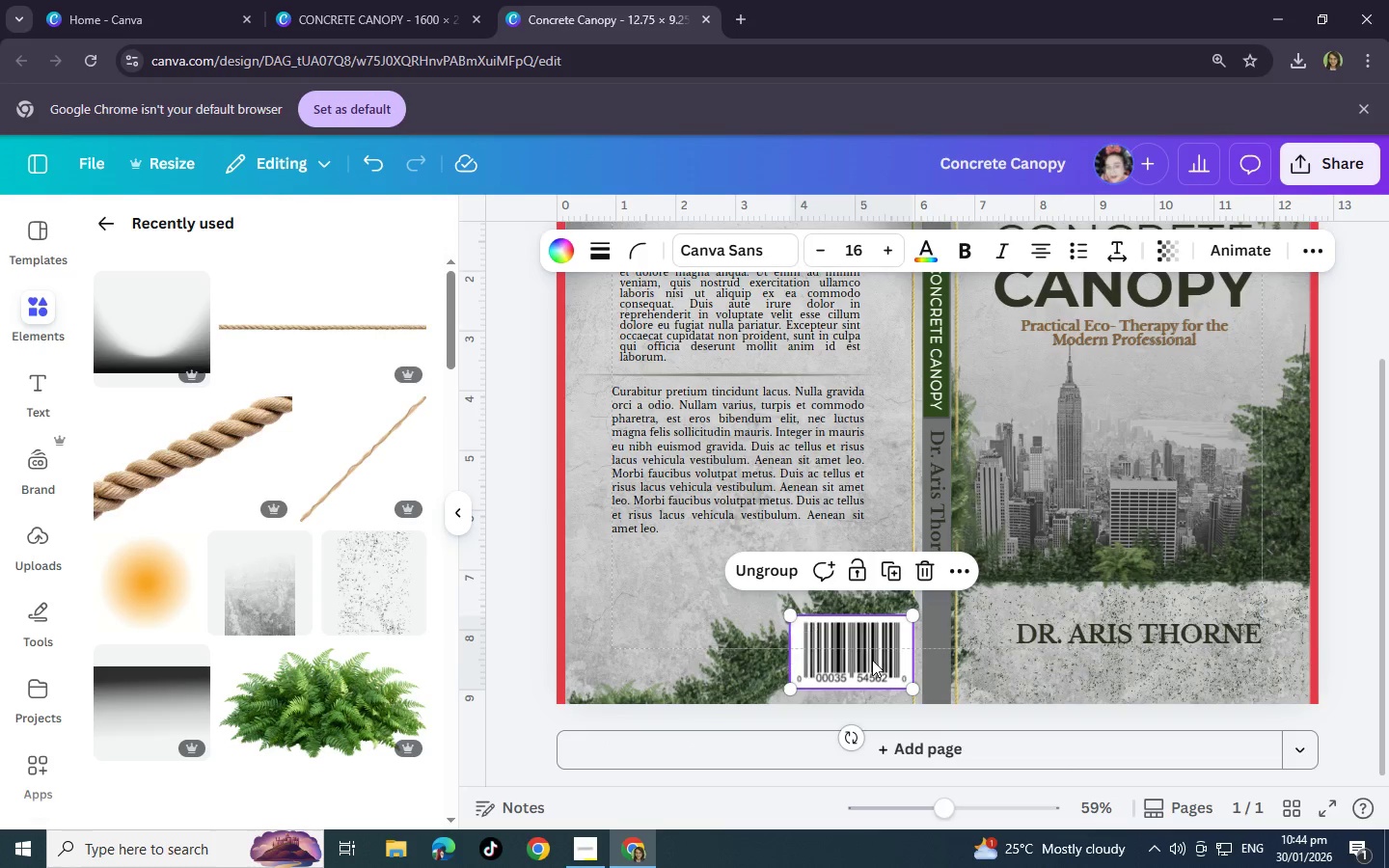 
key(Control+BracketRight)
 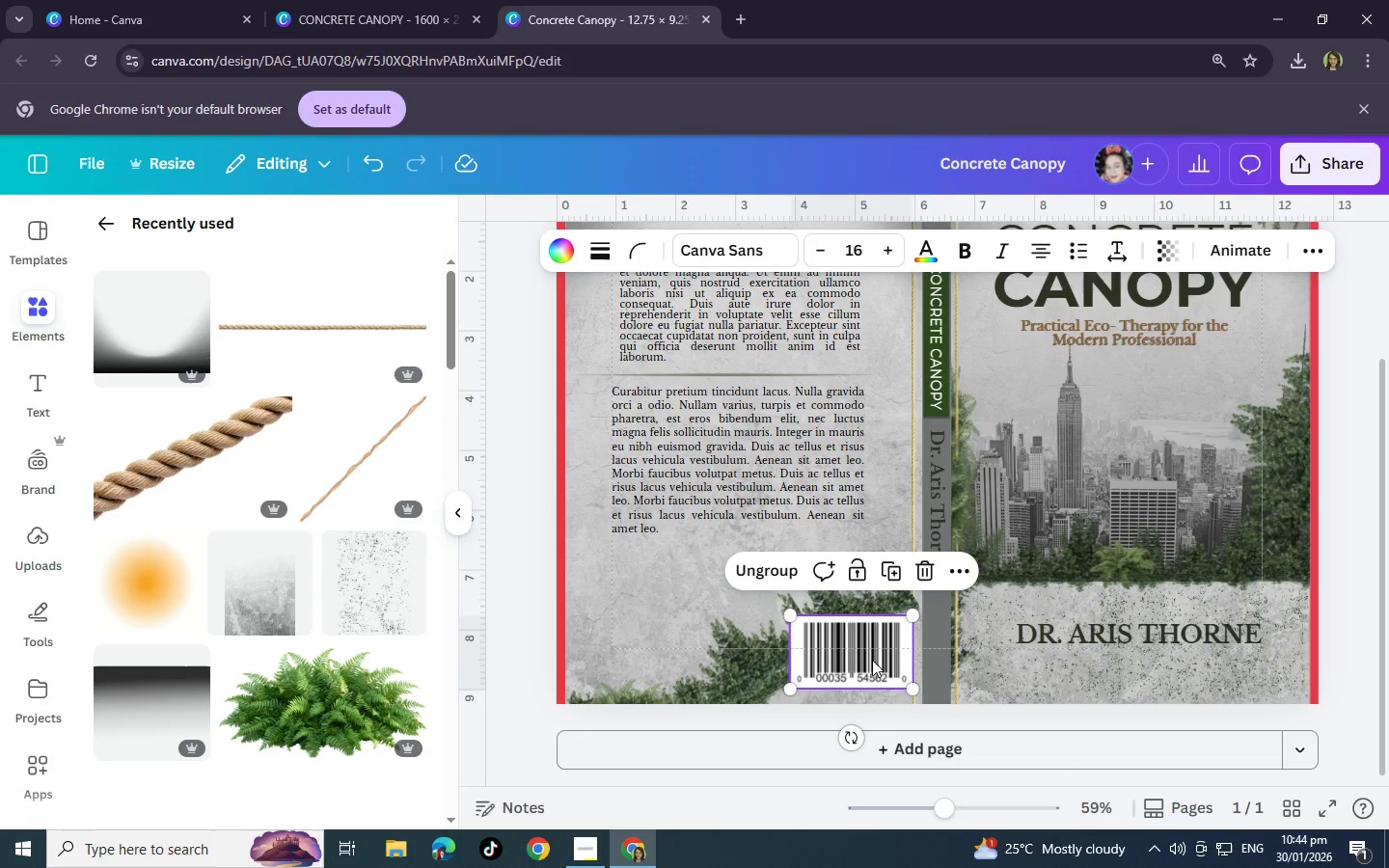 
key(Control+BracketRight)
 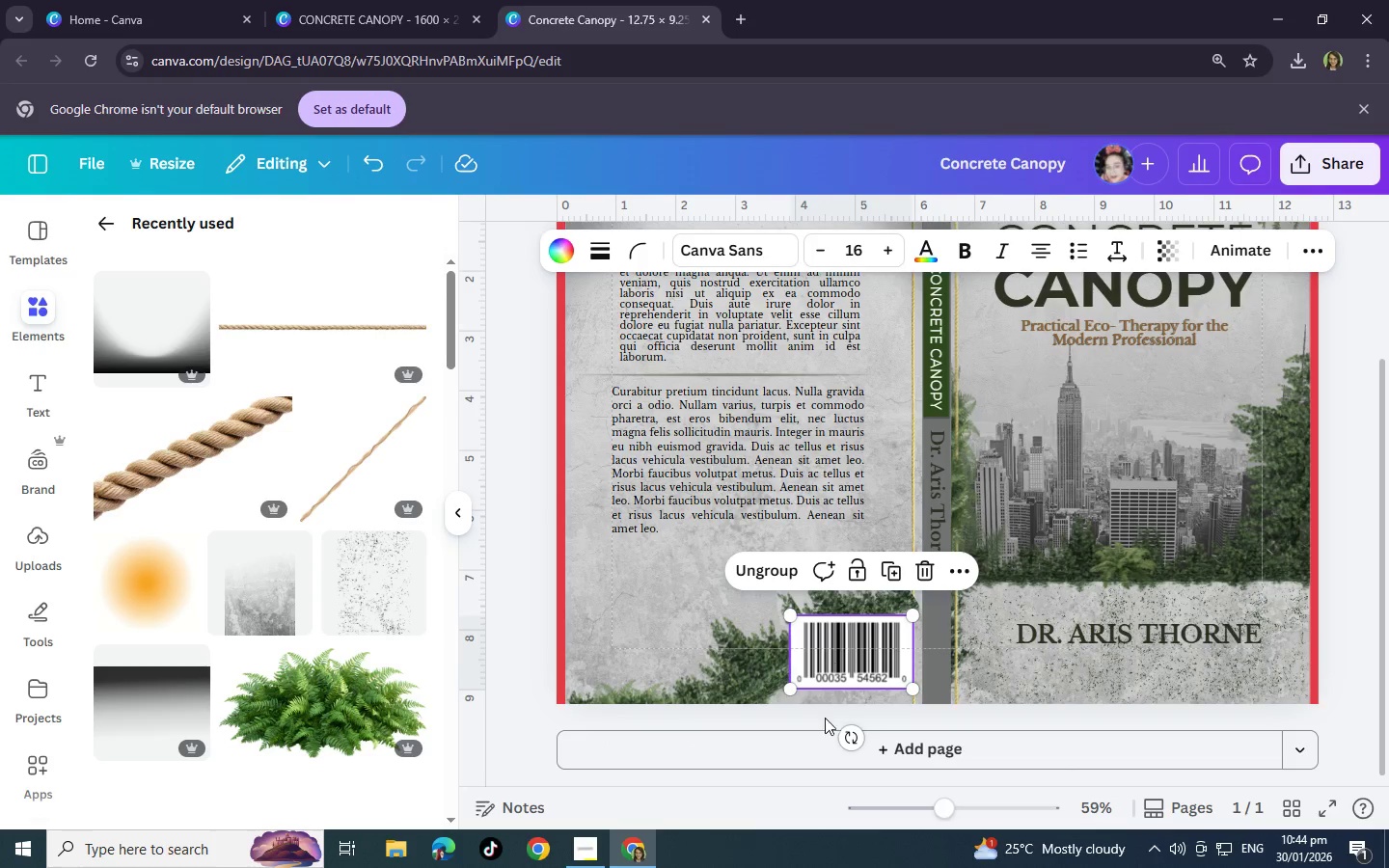 
scroll: coordinate [867, 740], scroll_direction: down, amount: 2.0
 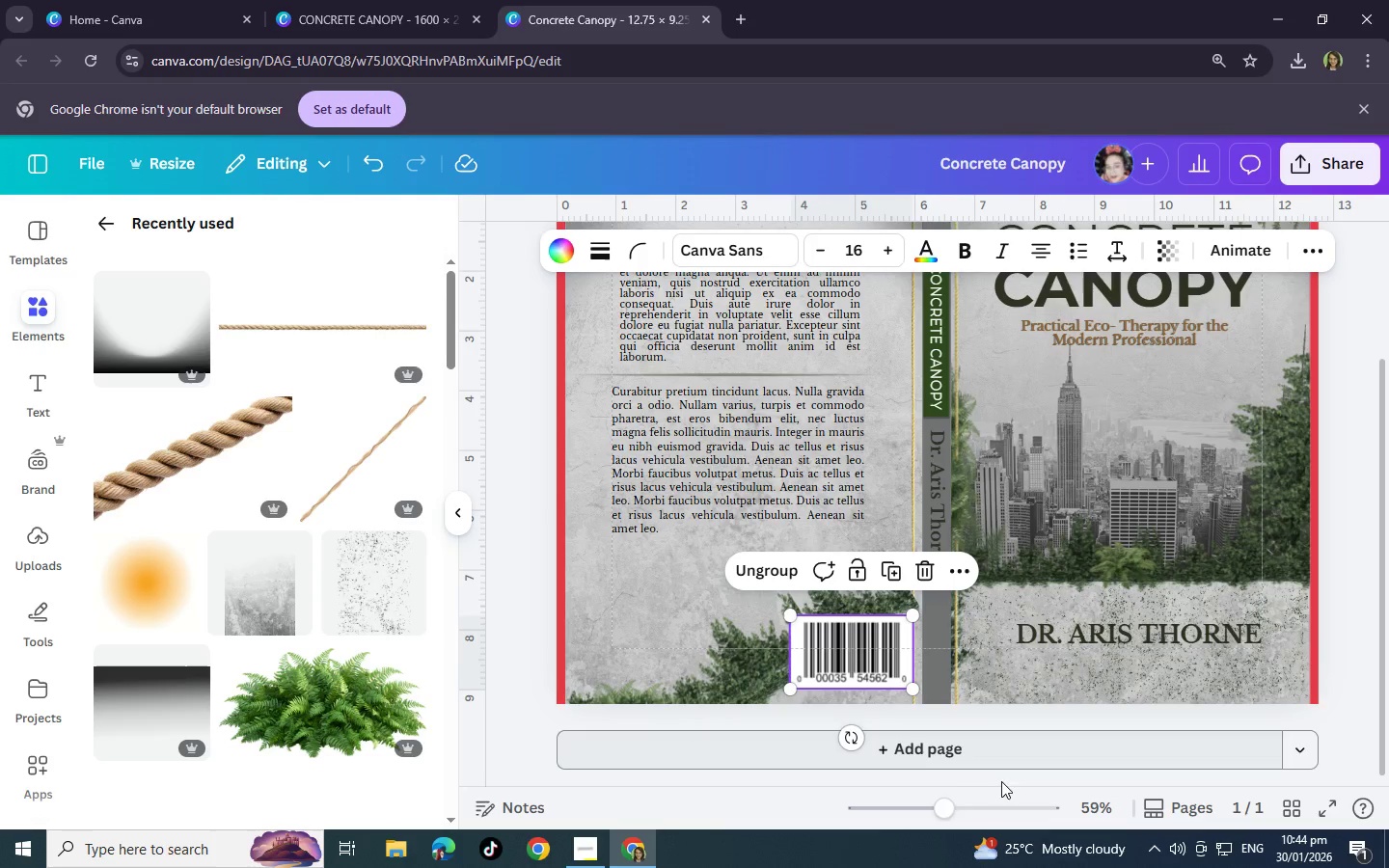 
mouse_move([949, 813])
 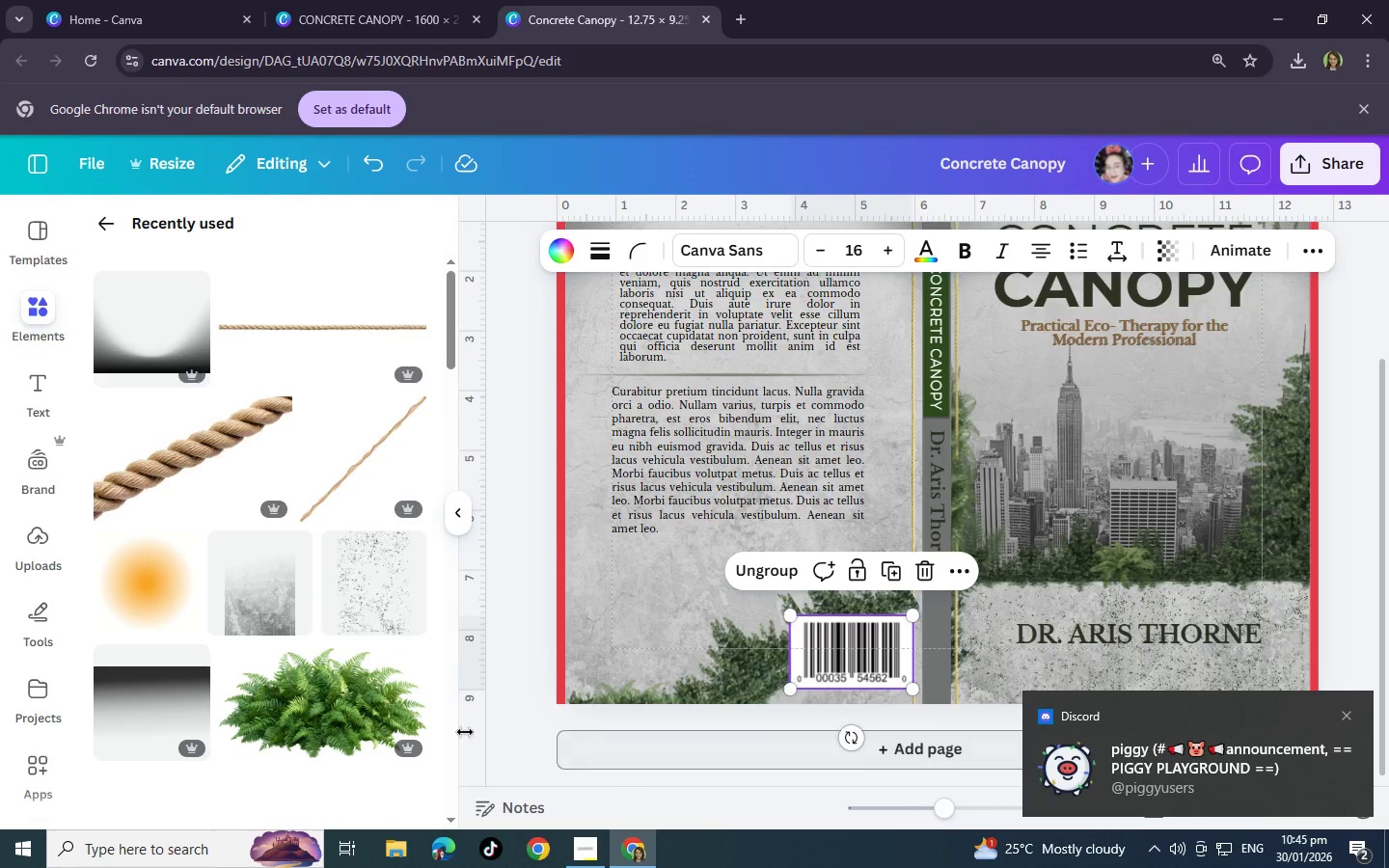 
scroll: coordinate [773, 752], scroll_direction: down, amount: 1.0
 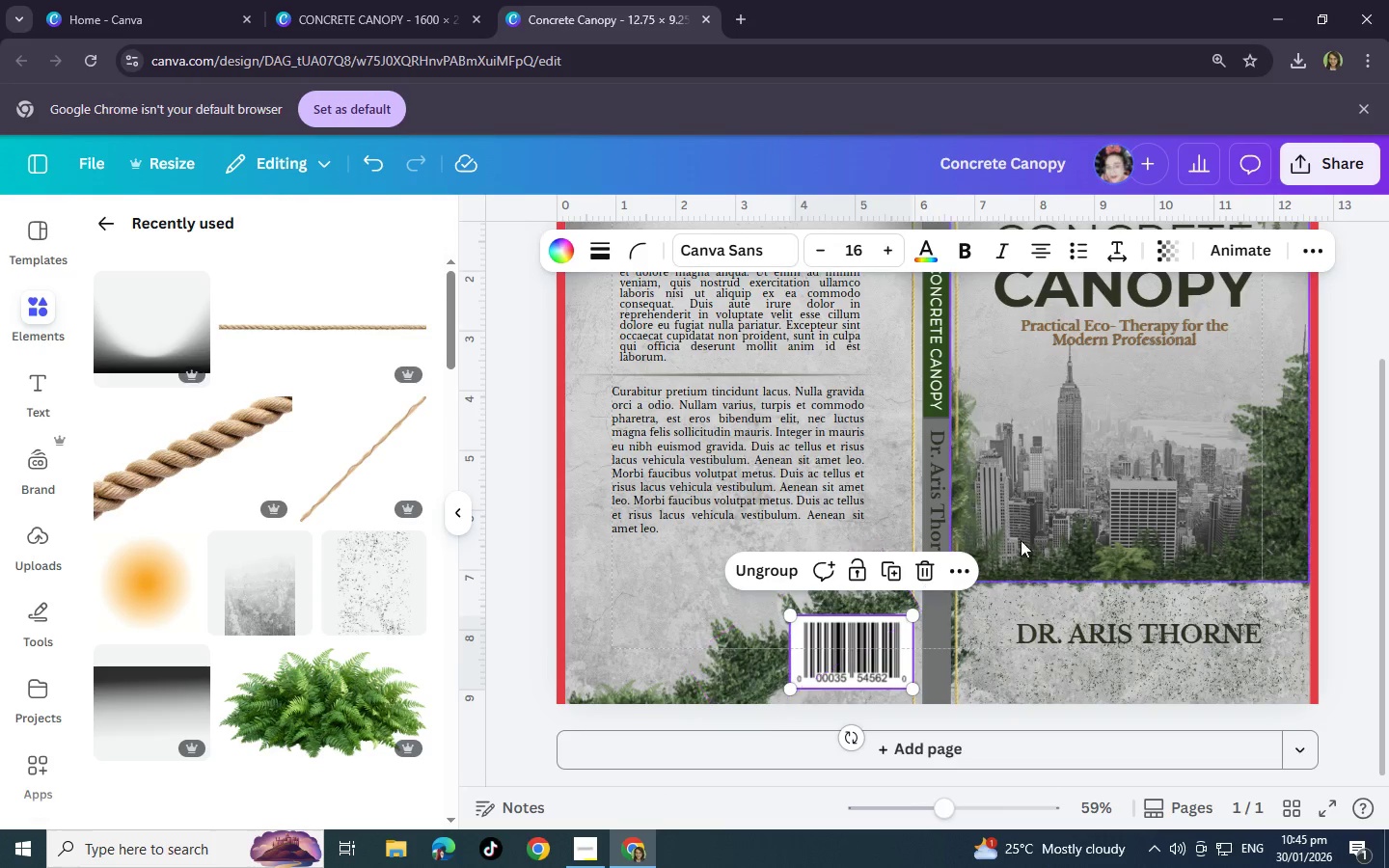 
wait(7.82)
 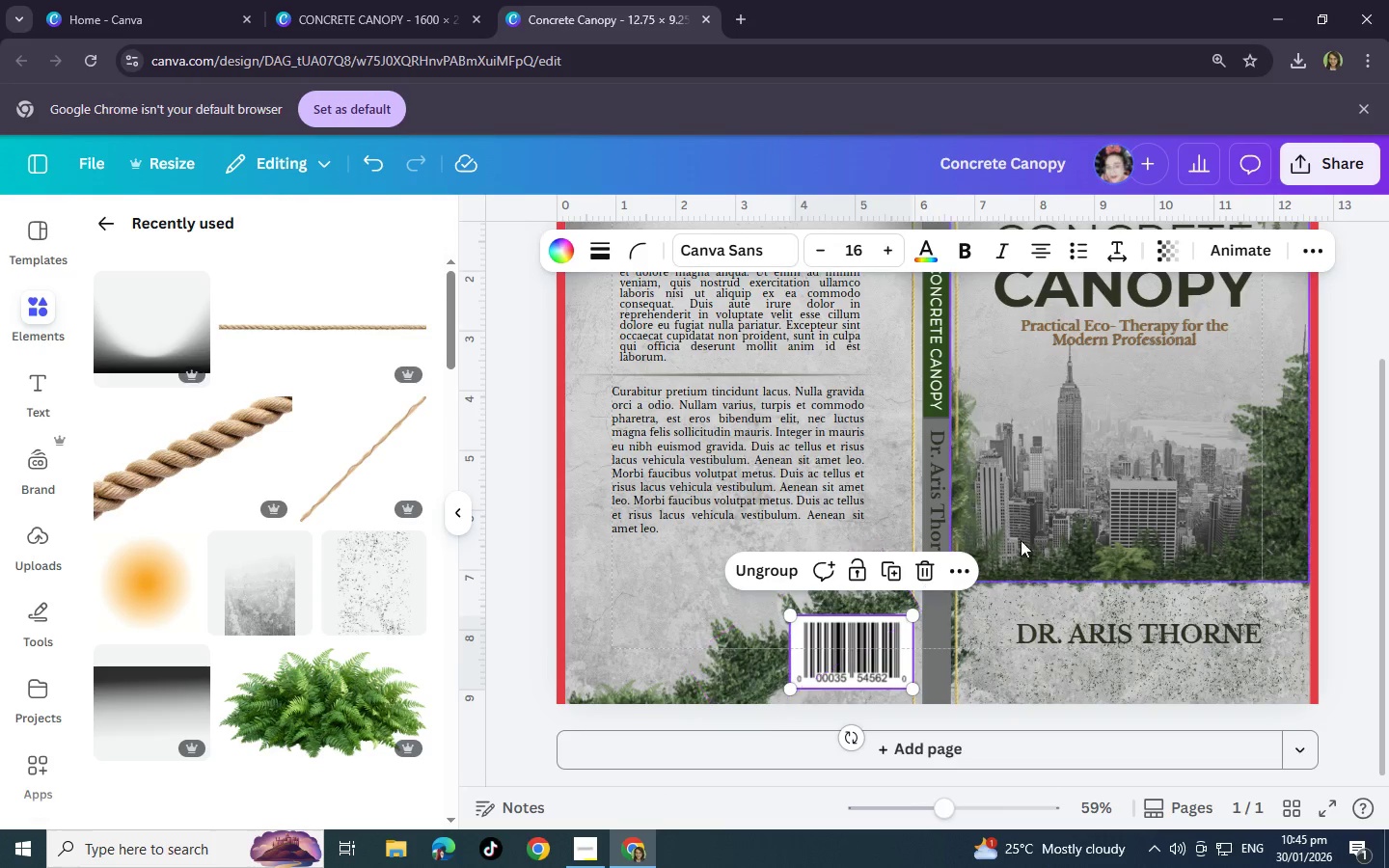 
left_click([1077, 542])
 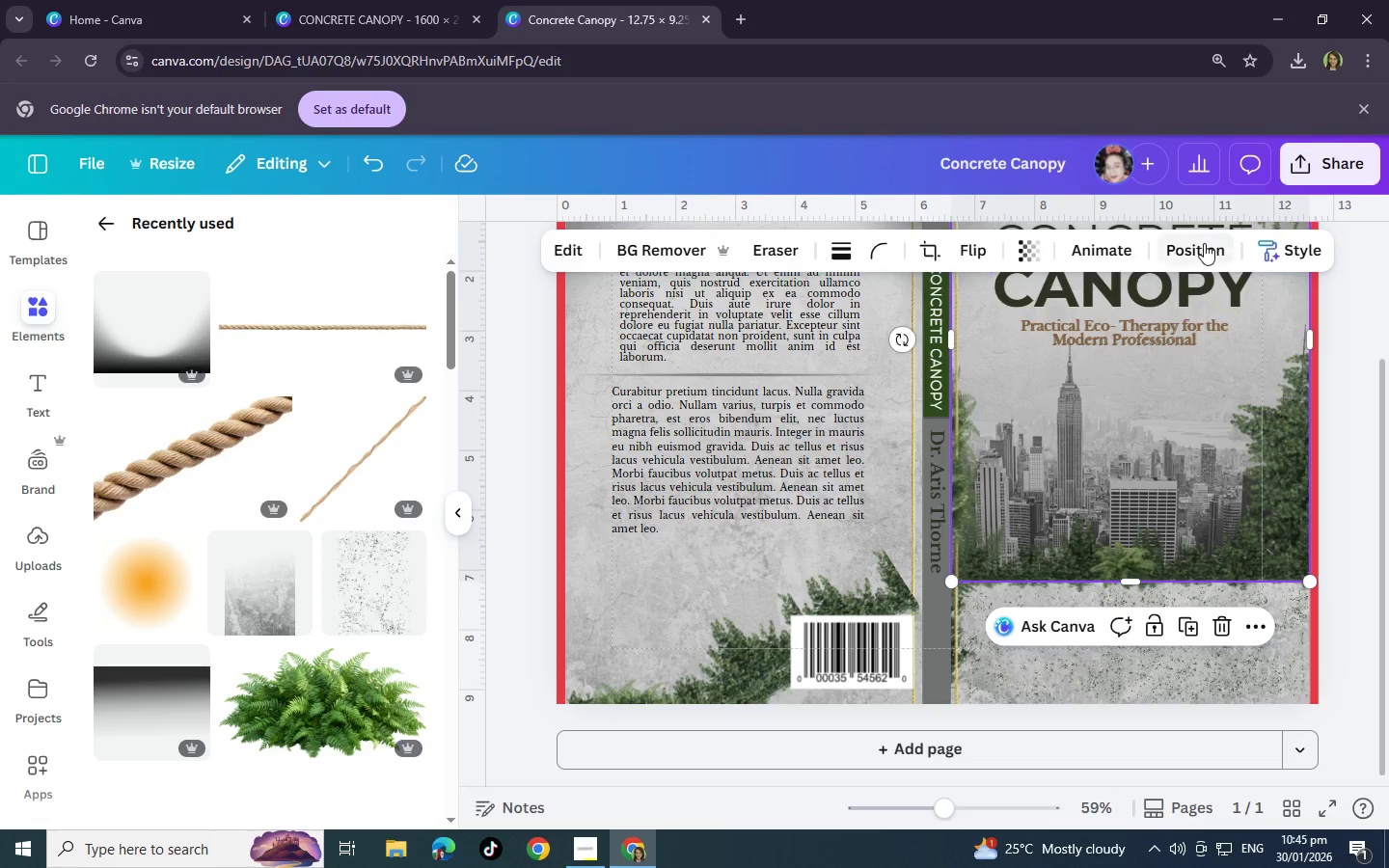 
left_click([1204, 243])
 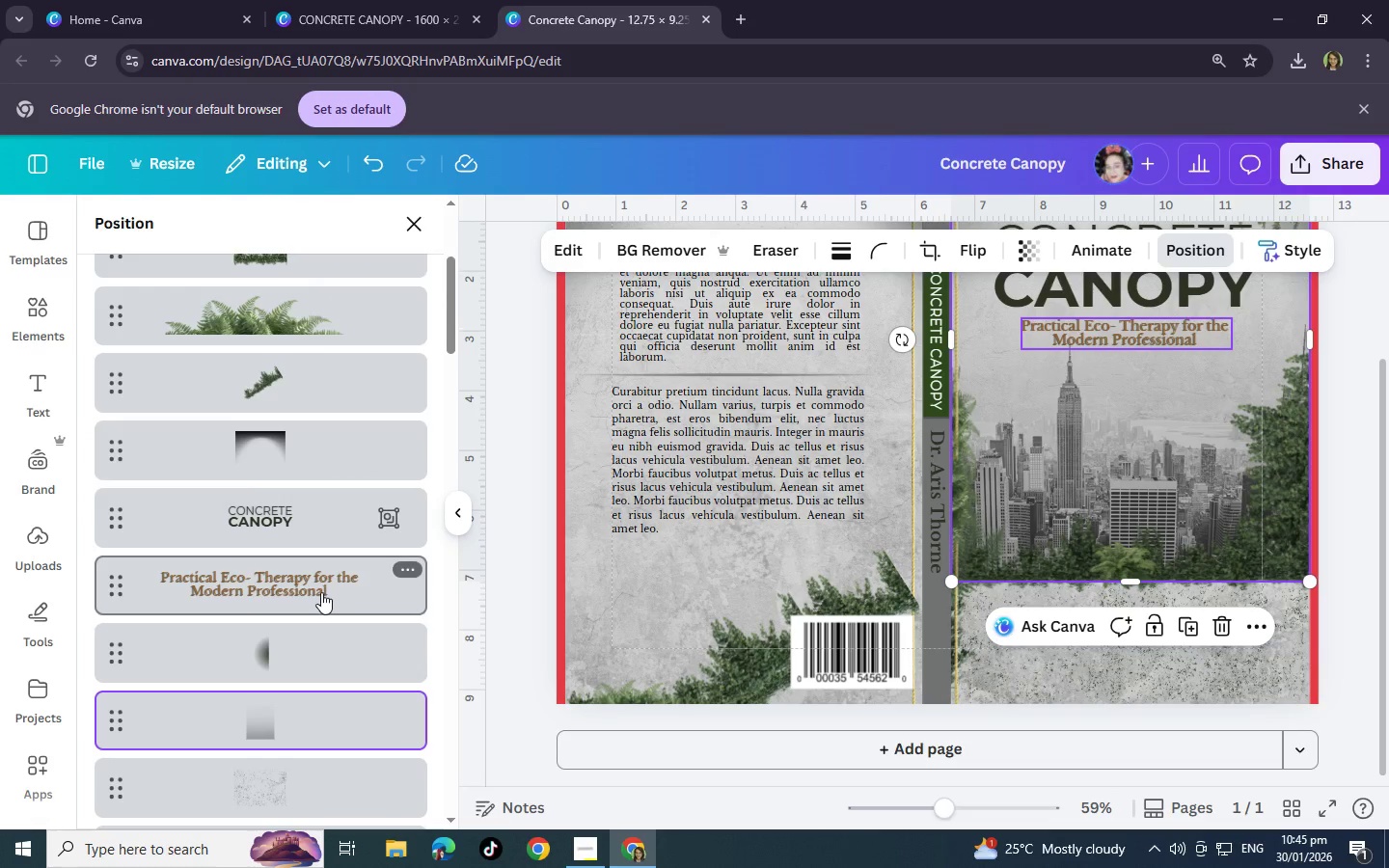 
scroll: coordinate [288, 479], scroll_direction: up, amount: 2.0
 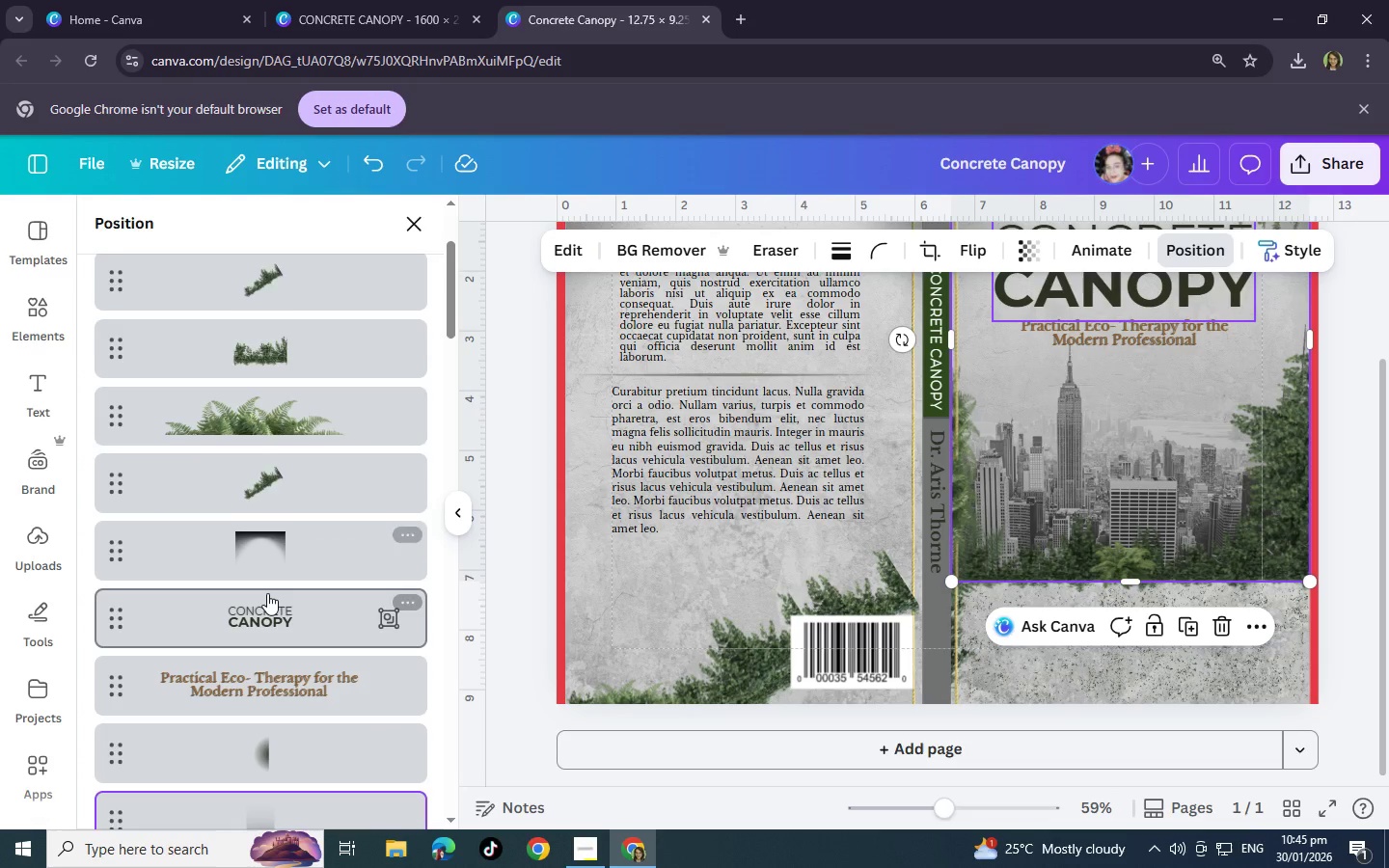 
scroll: coordinate [266, 591], scroll_direction: down, amount: 31.0
 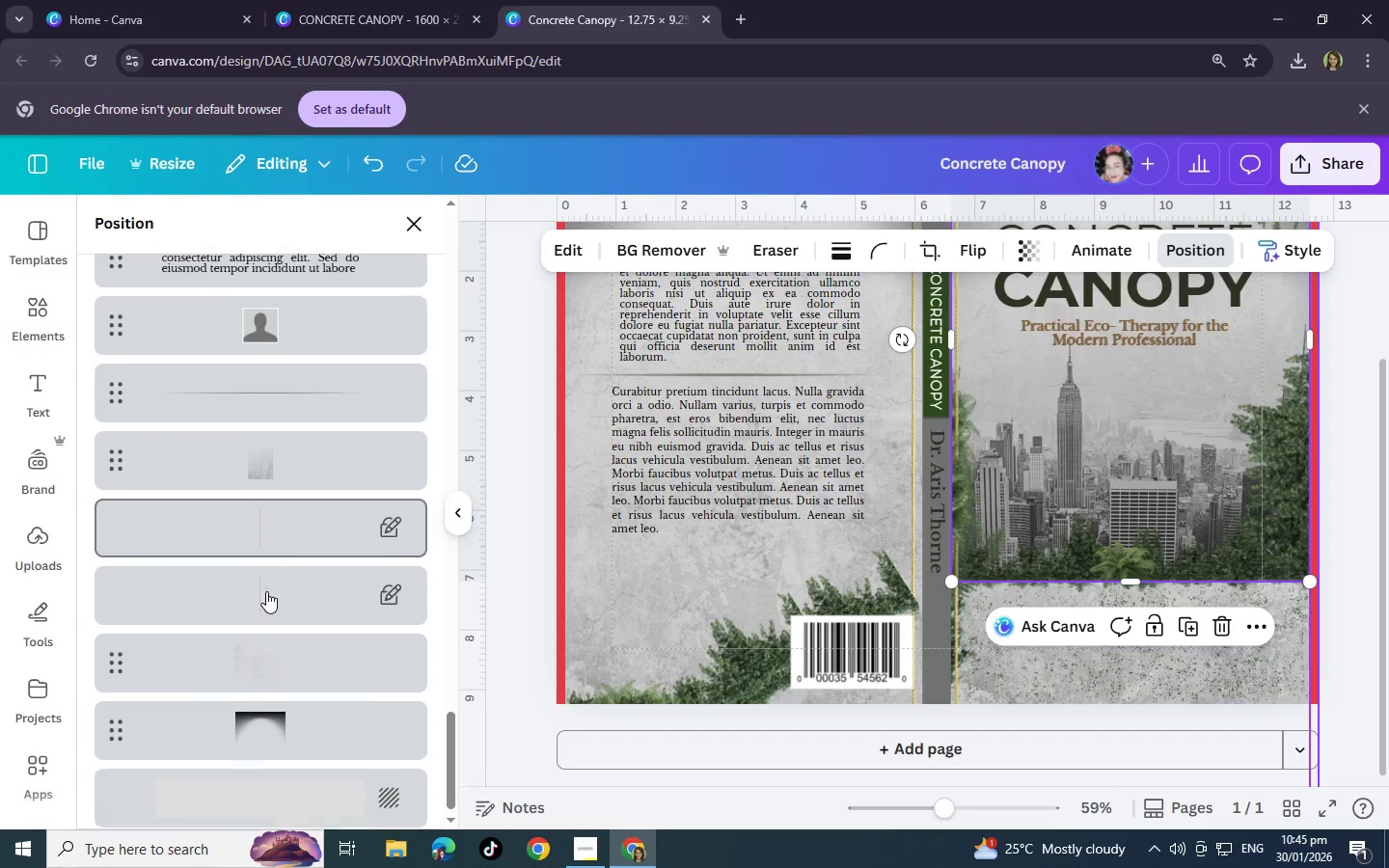 
scroll: coordinate [269, 549], scroll_direction: up, amount: 32.0
 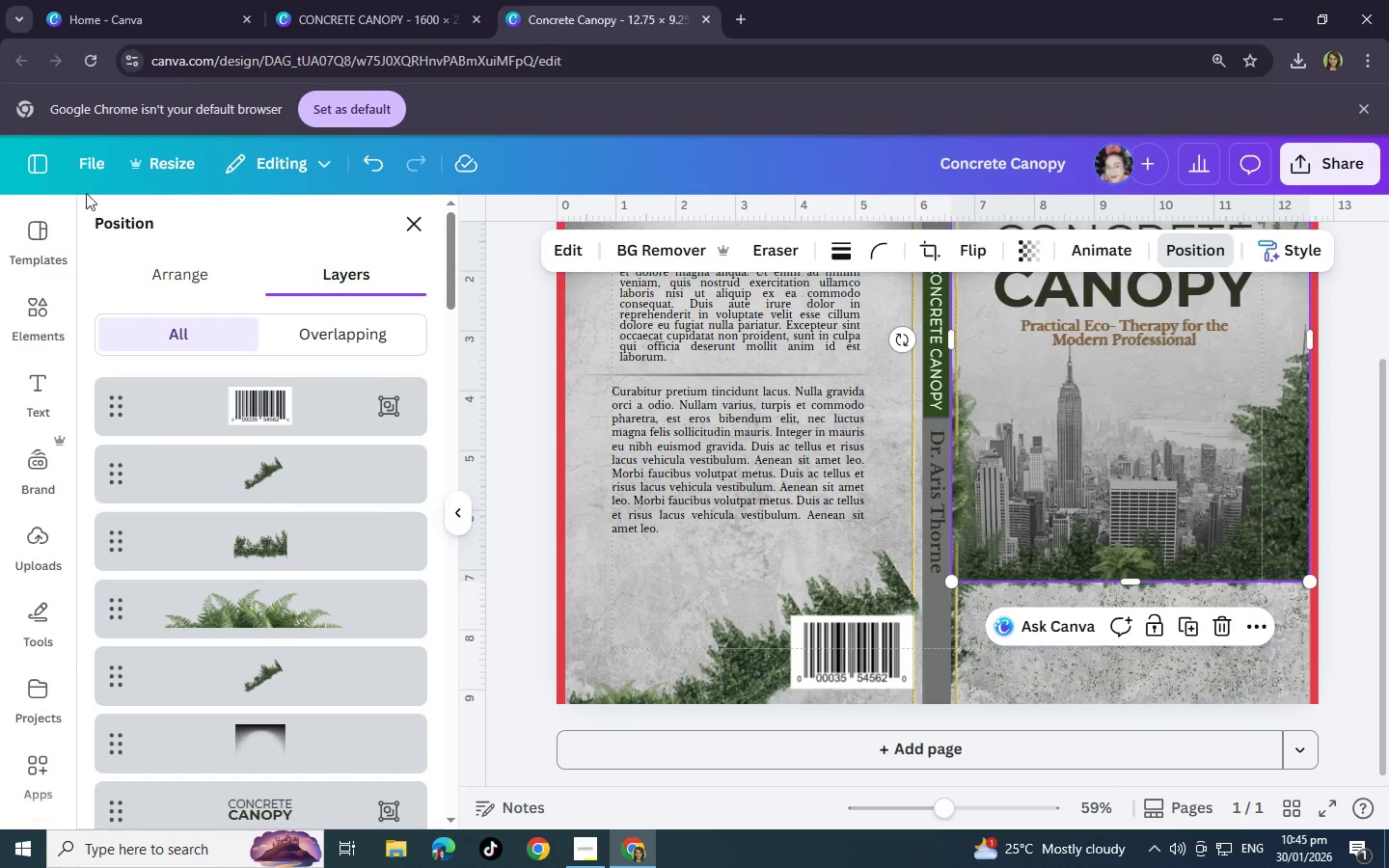 
left_click([21, 317])
 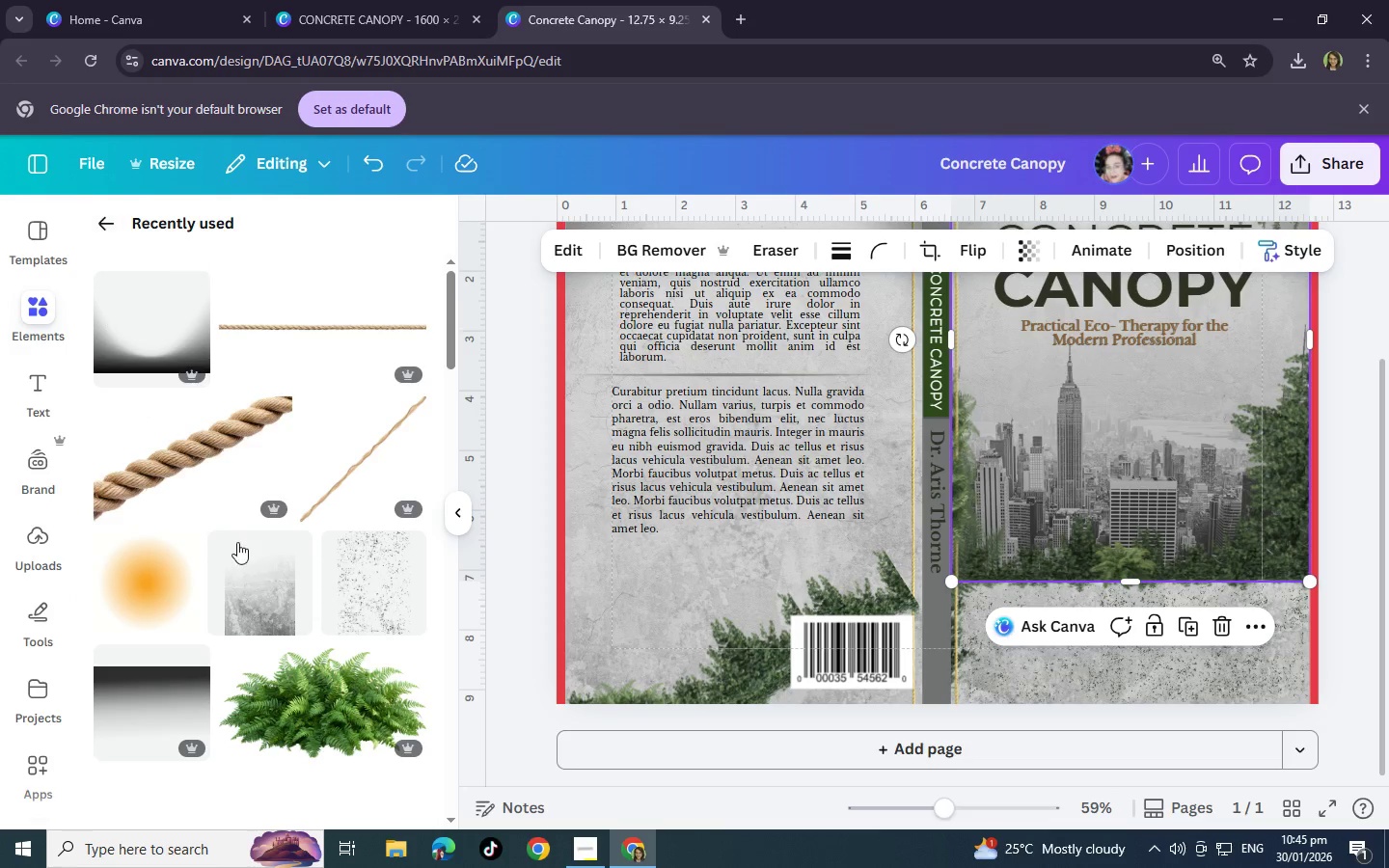 
left_click([130, 556])
 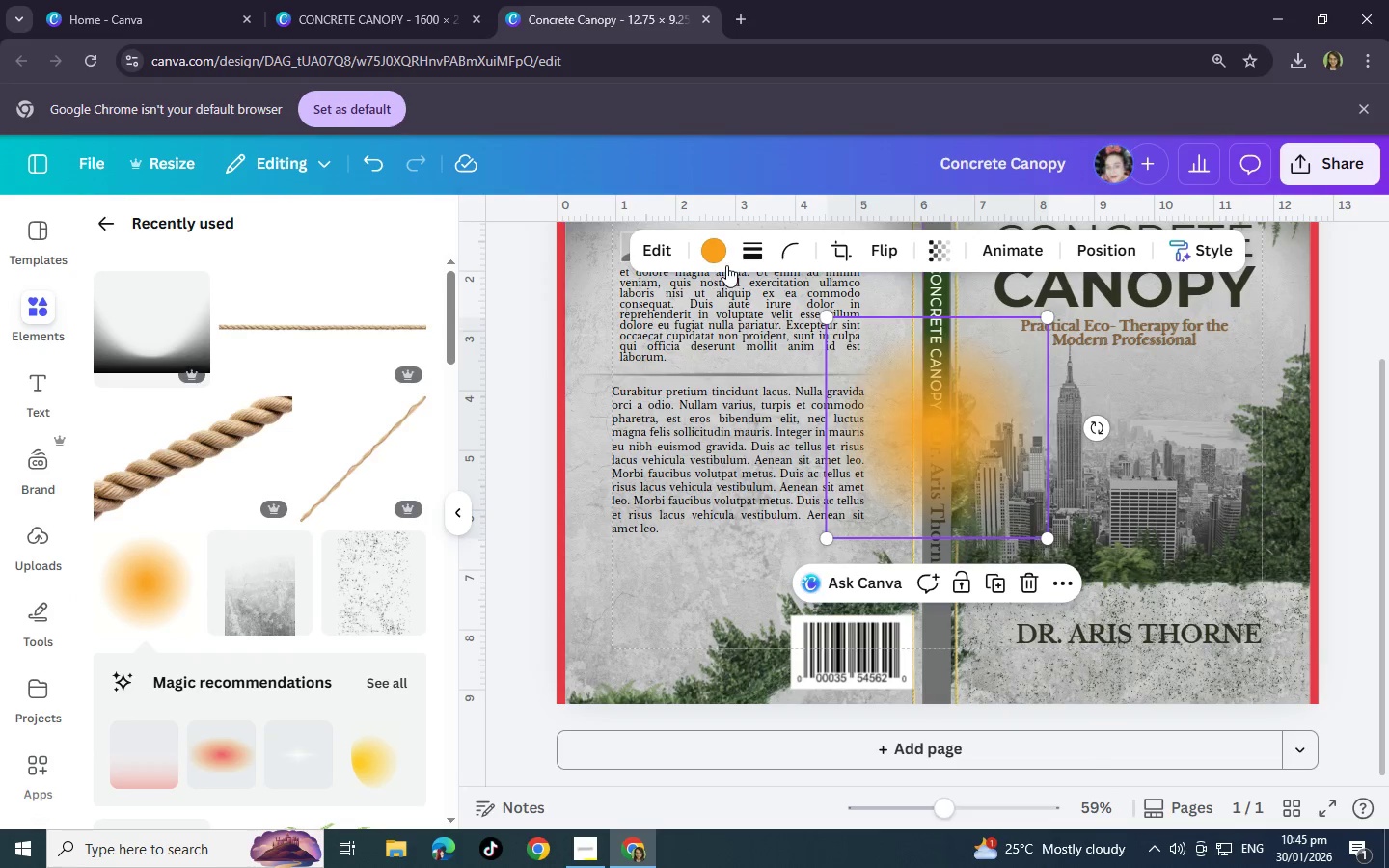 
left_click([712, 247])
 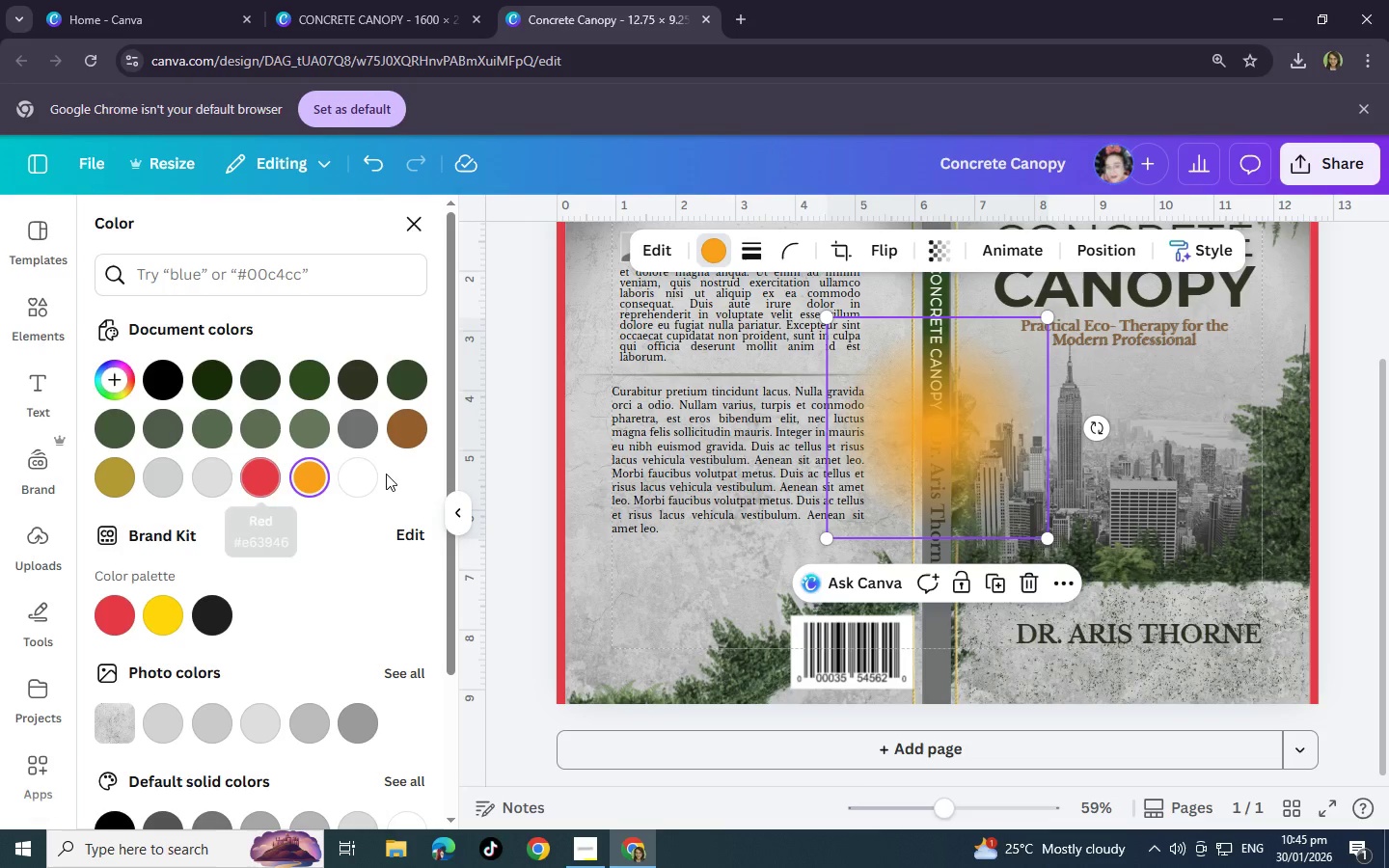 
left_click([358, 474])
 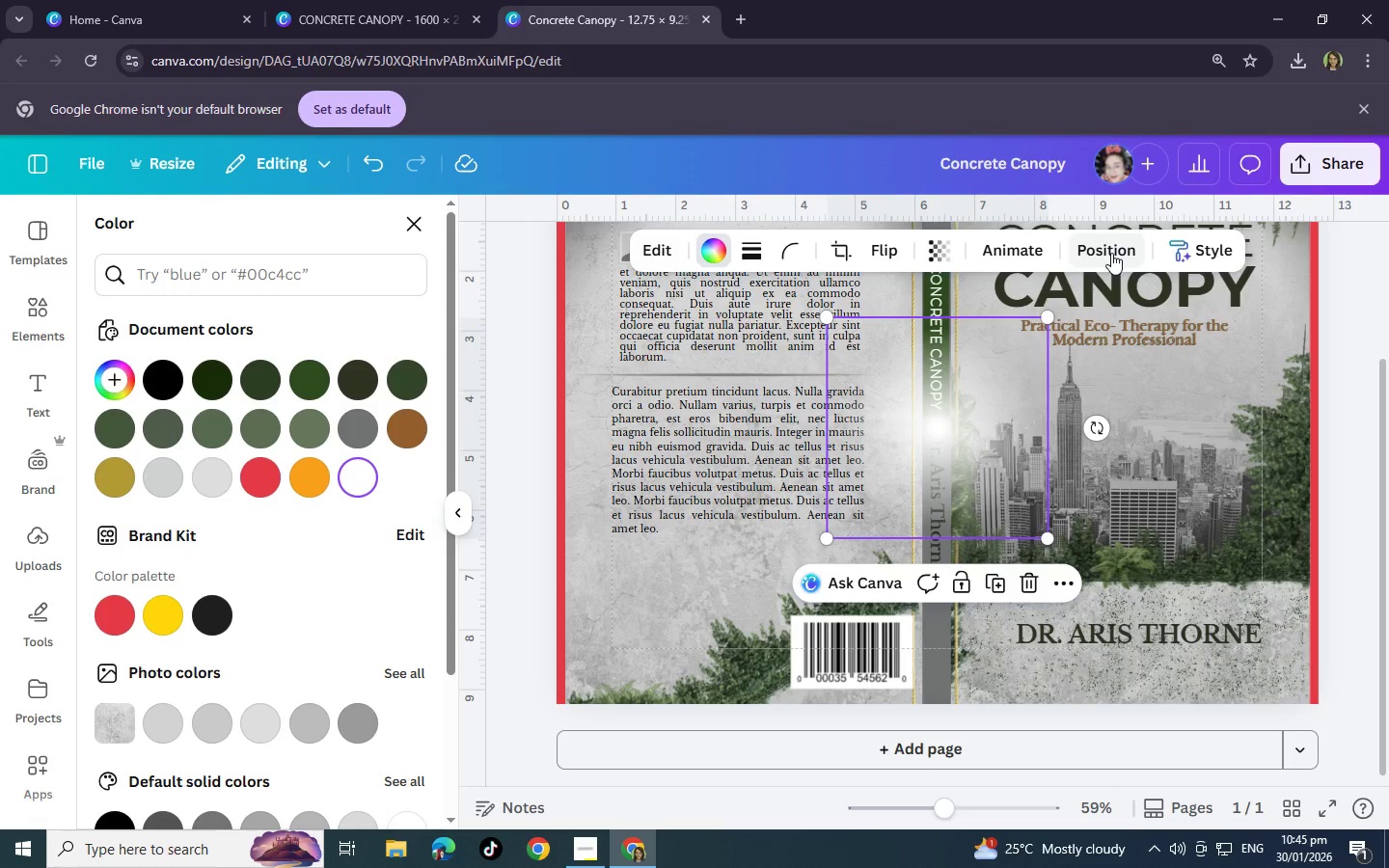 
left_click([1111, 253])
 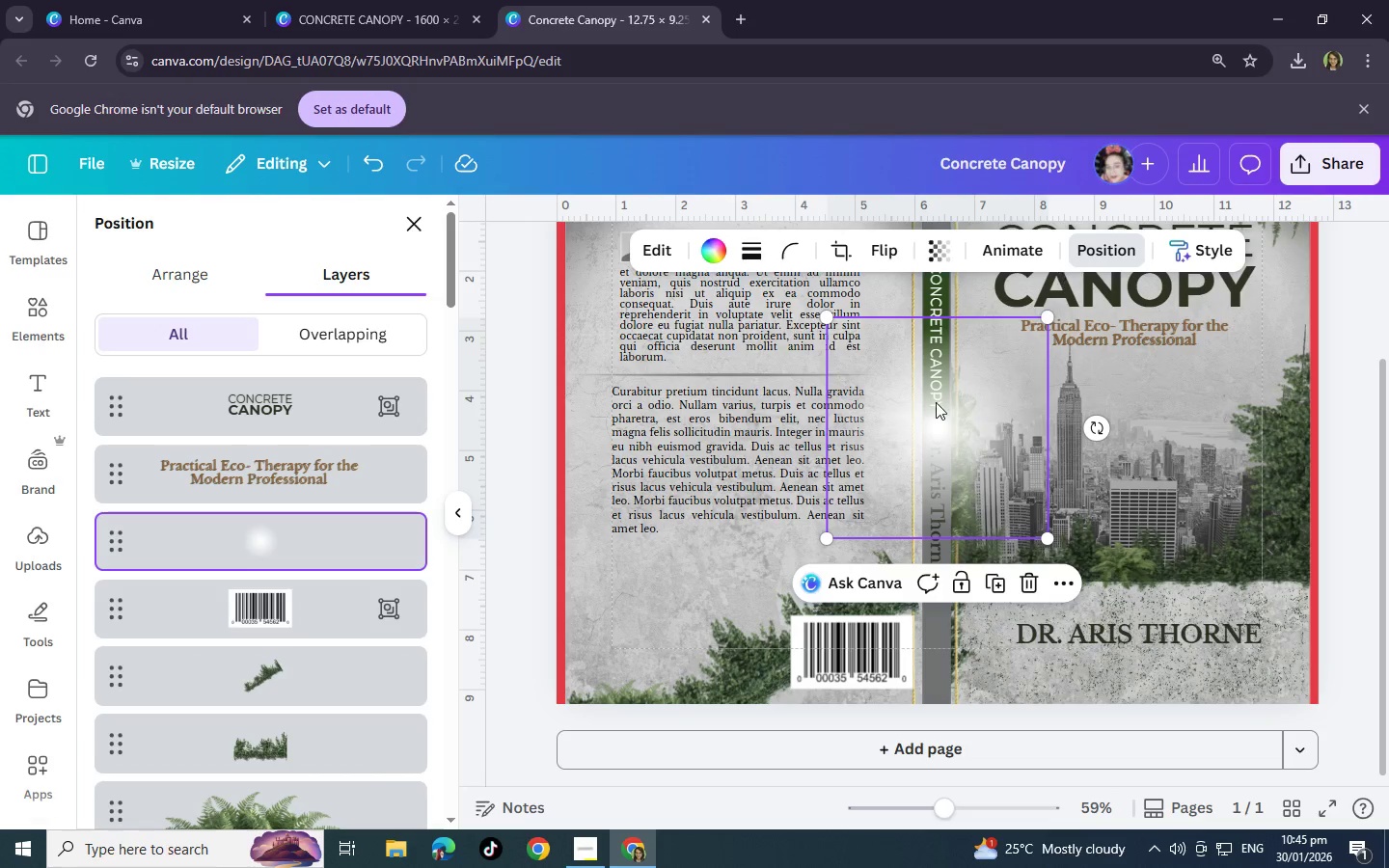 
left_click([934, 402])
 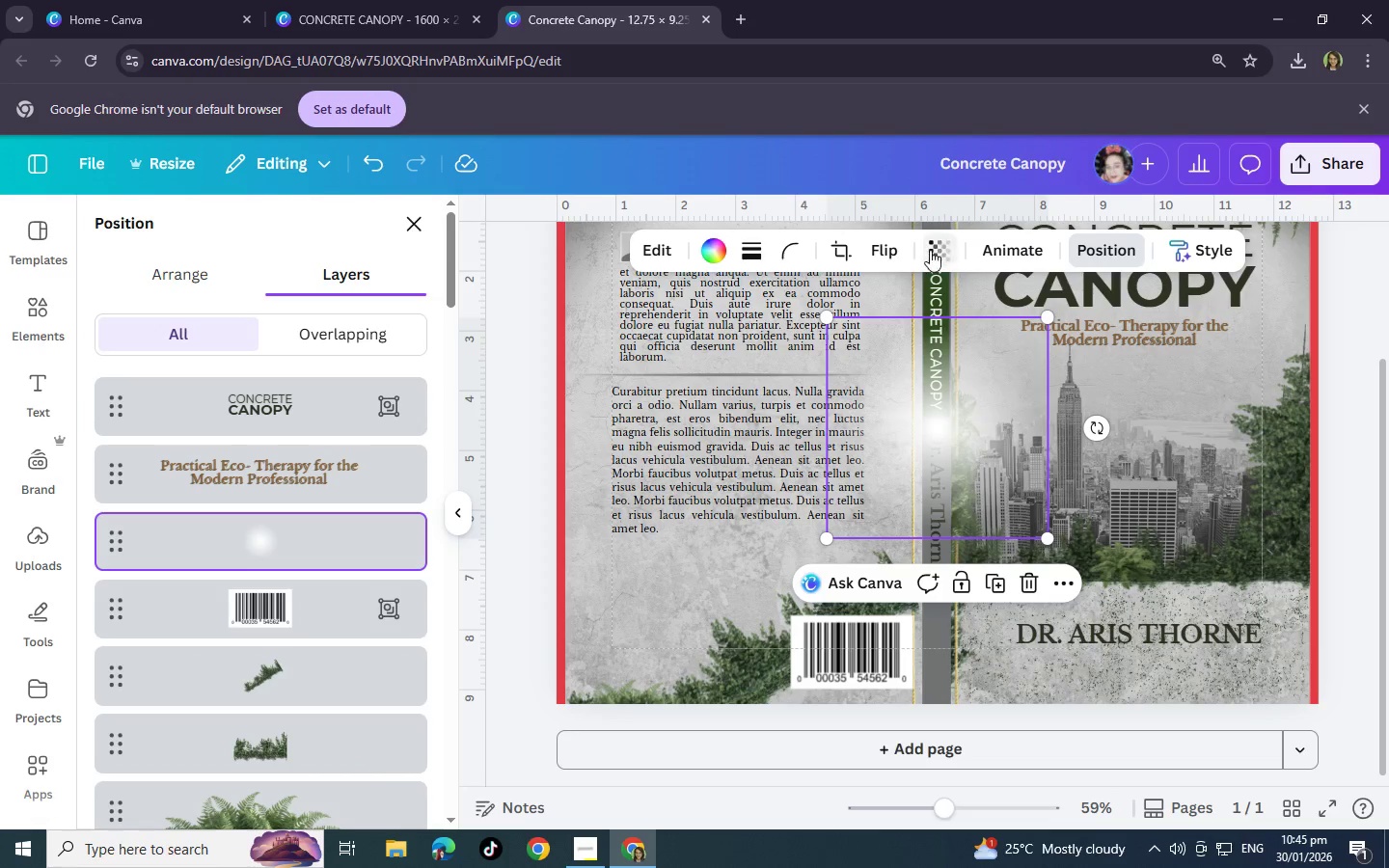 
left_click([930, 250])
 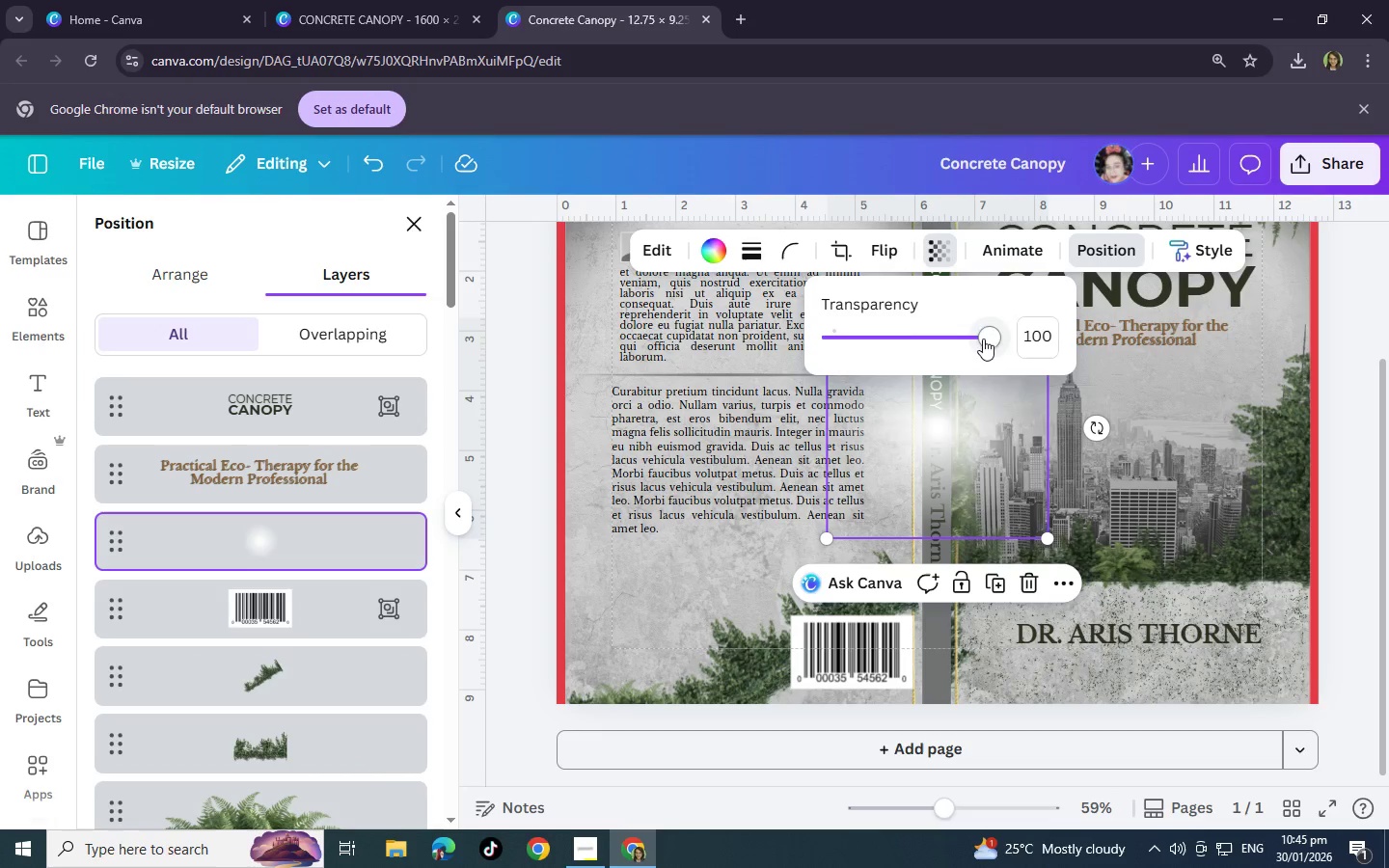 
left_click_drag(start_coordinate=[983, 339], to_coordinate=[913, 343])
 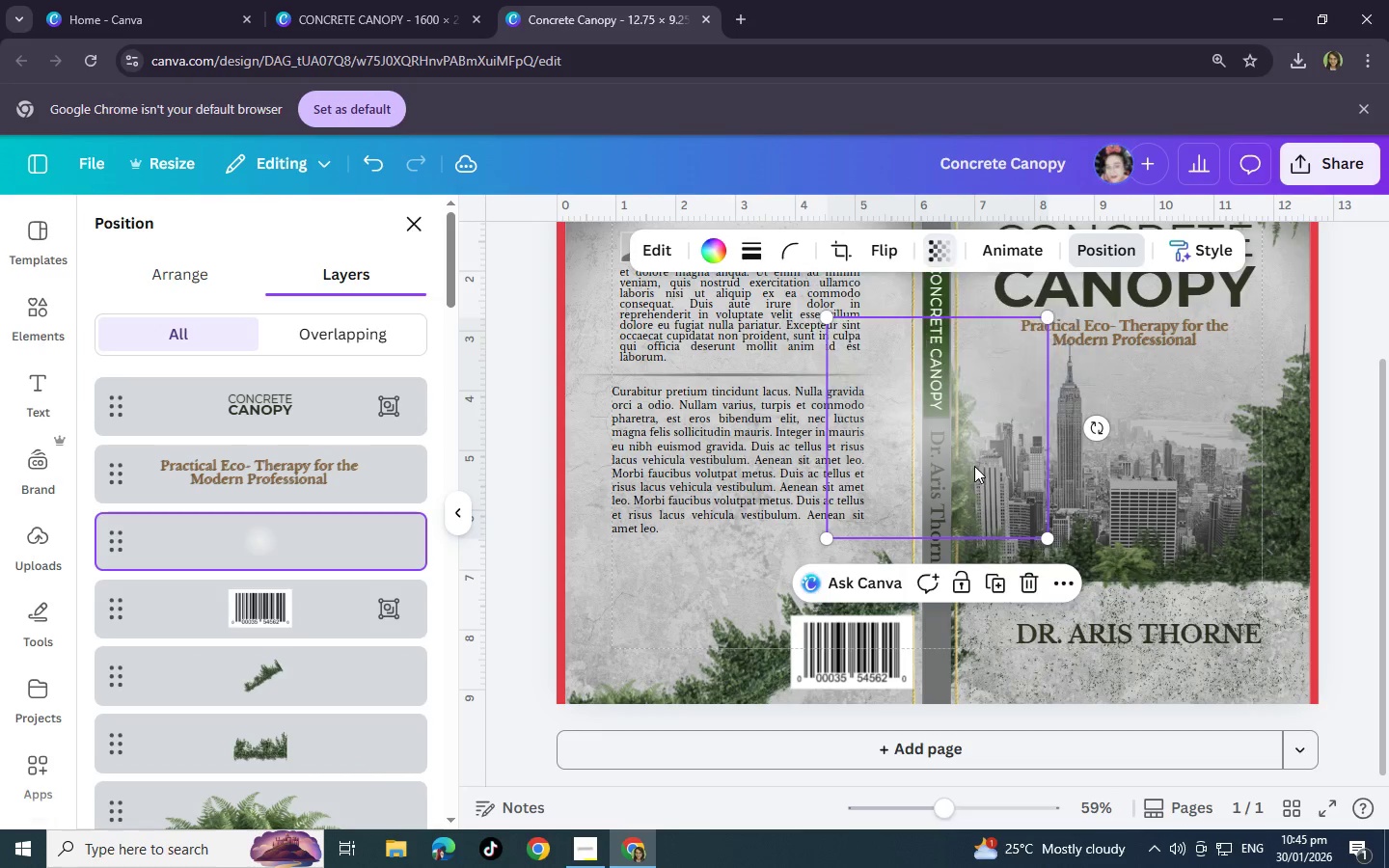 
left_click_drag(start_coordinate=[972, 469], to_coordinate=[1146, 462])
 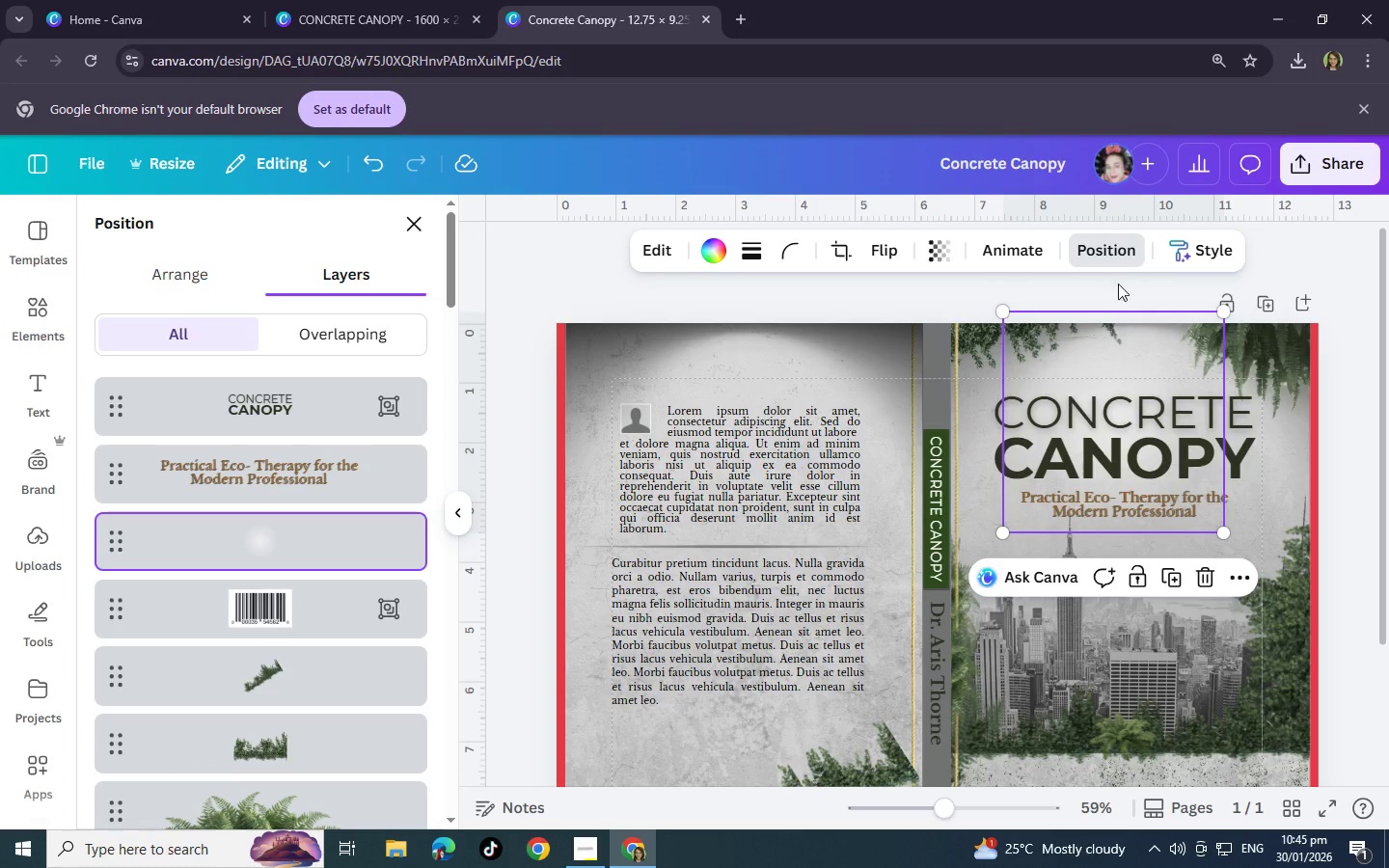 
scroll: coordinate [1163, 310], scroll_direction: up, amount: 2.0
 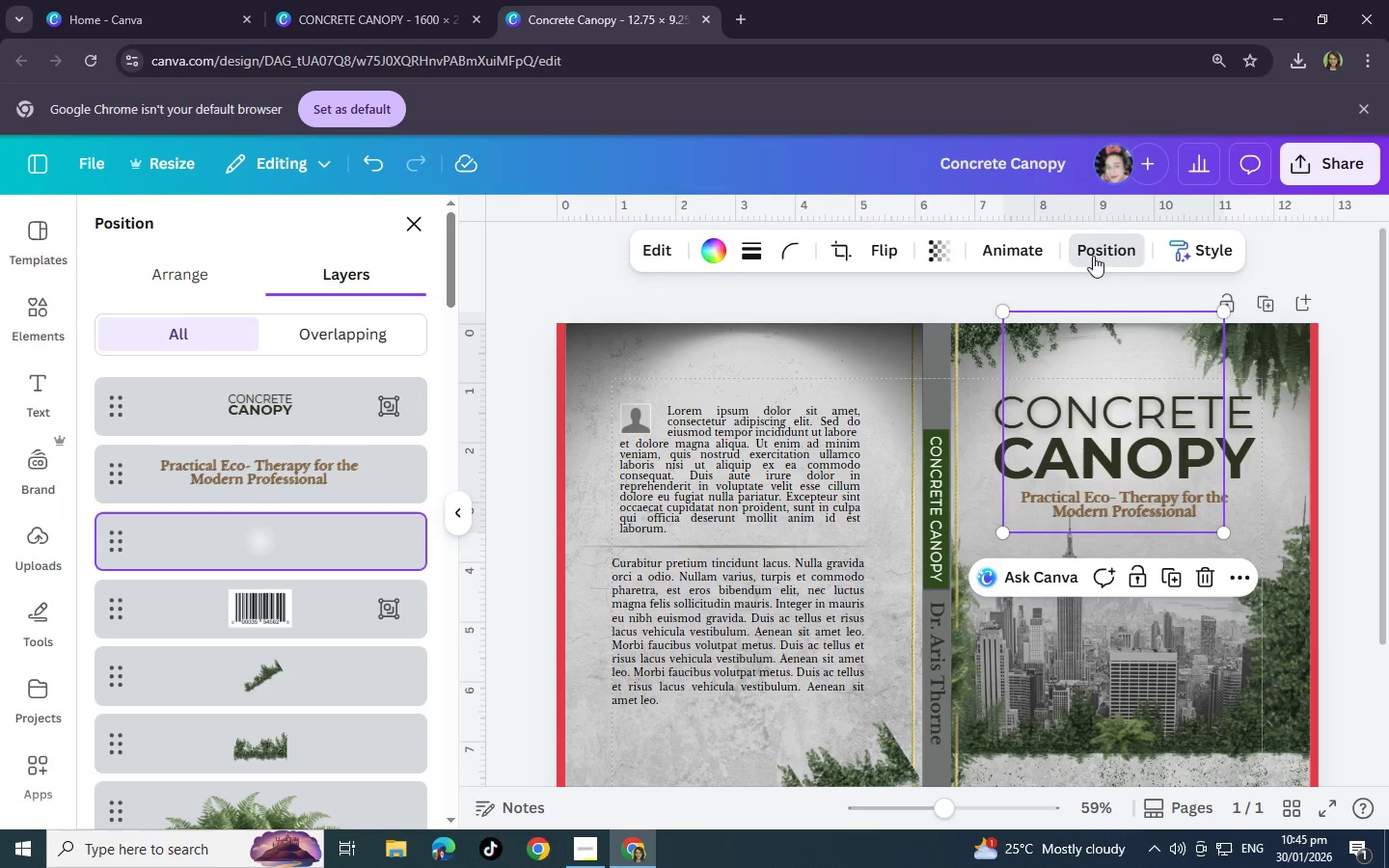 
left_click_drag(start_coordinate=[280, 549], to_coordinate=[312, 396])
 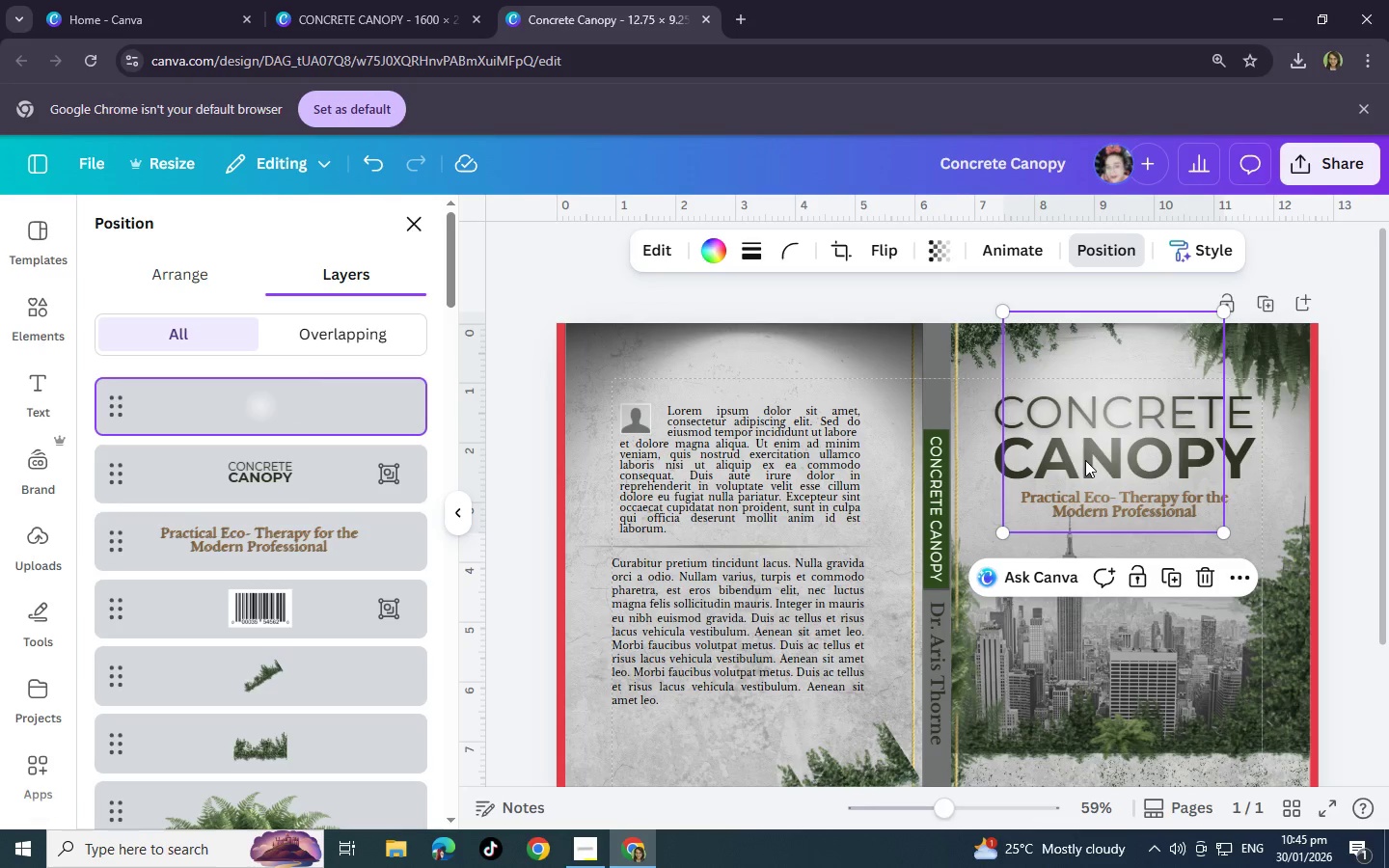 
left_click_drag(start_coordinate=[1099, 455], to_coordinate=[1105, 462])
 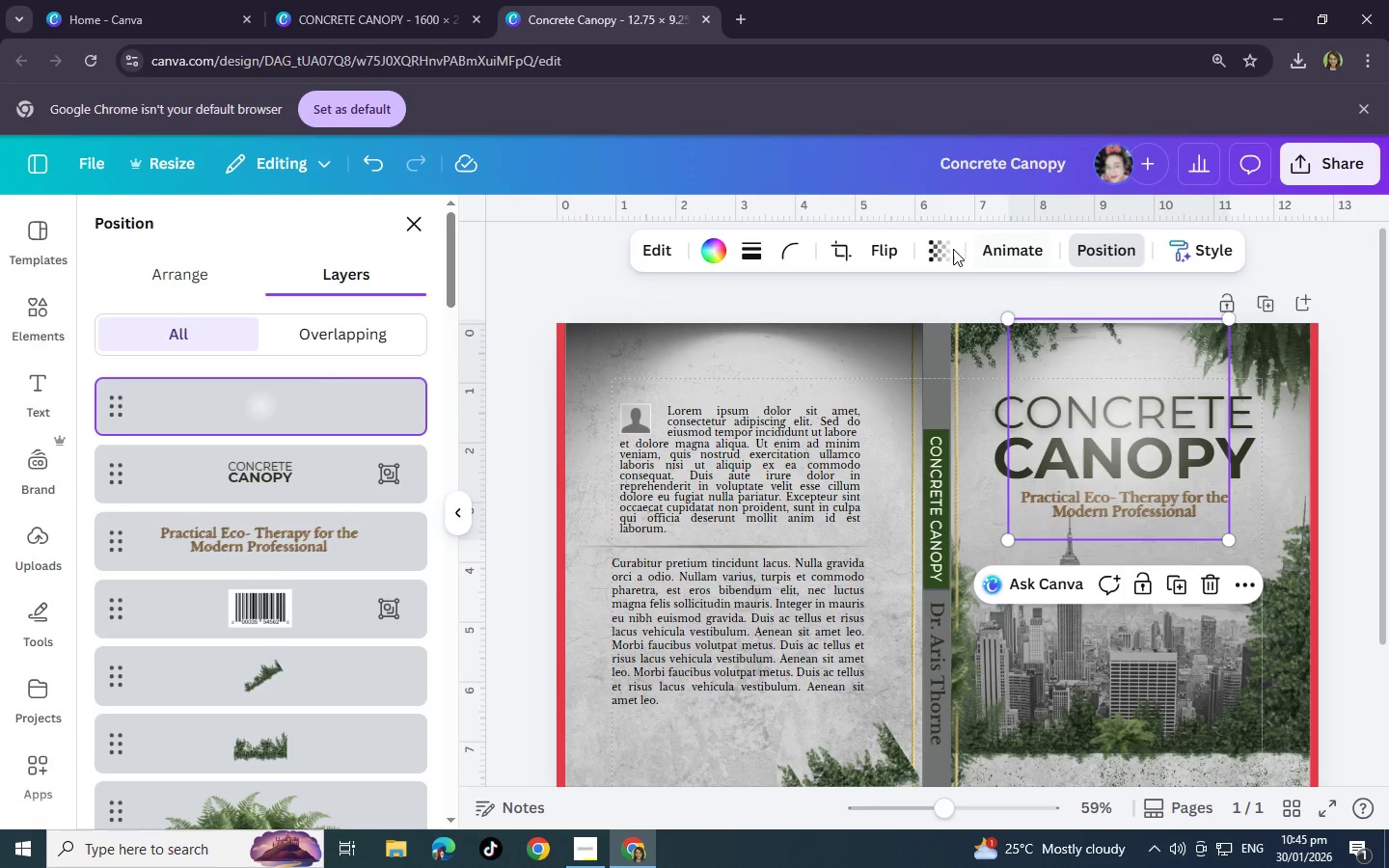 
left_click([945, 249])
 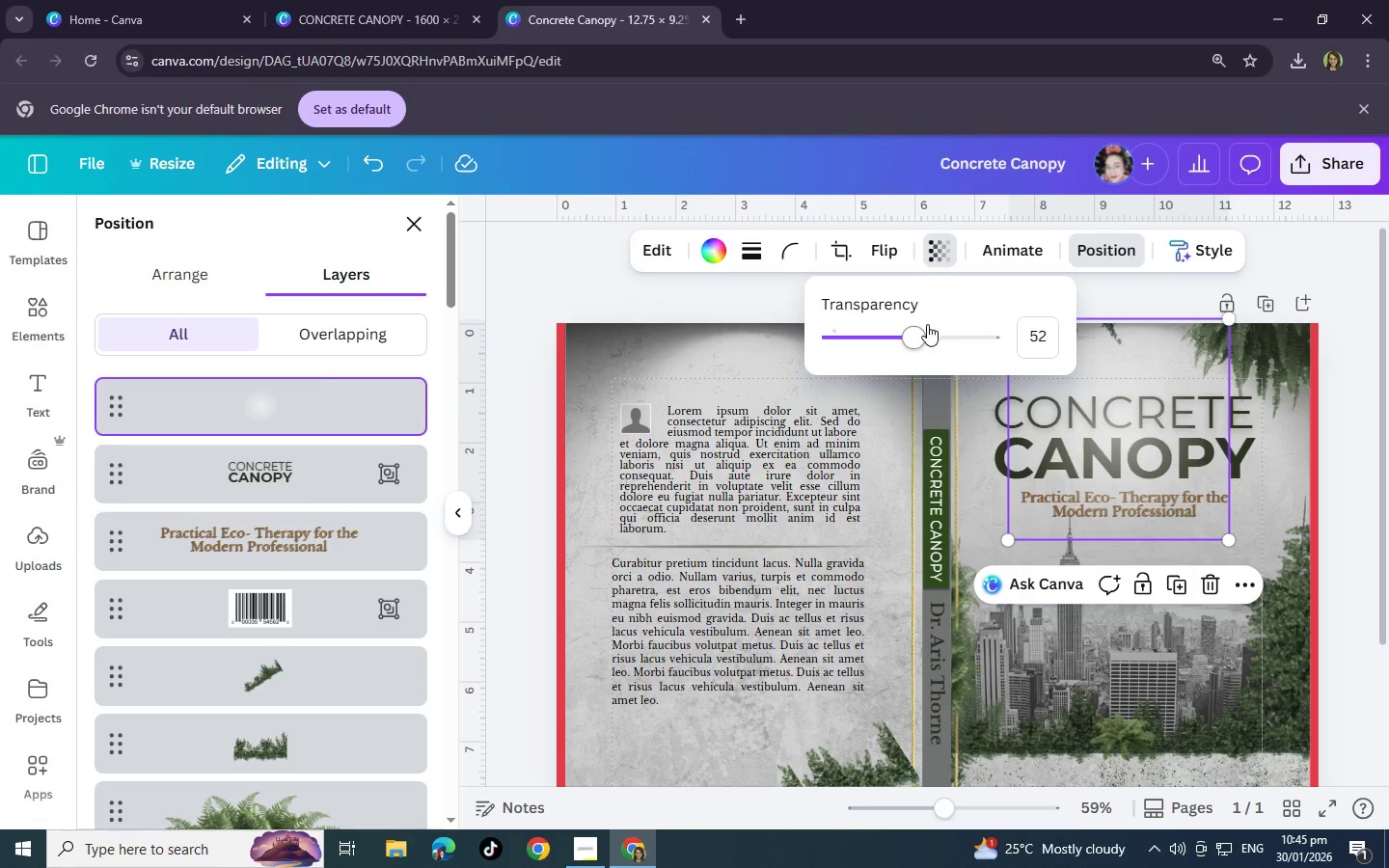 
left_click_drag(start_coordinate=[917, 329], to_coordinate=[880, 328])
 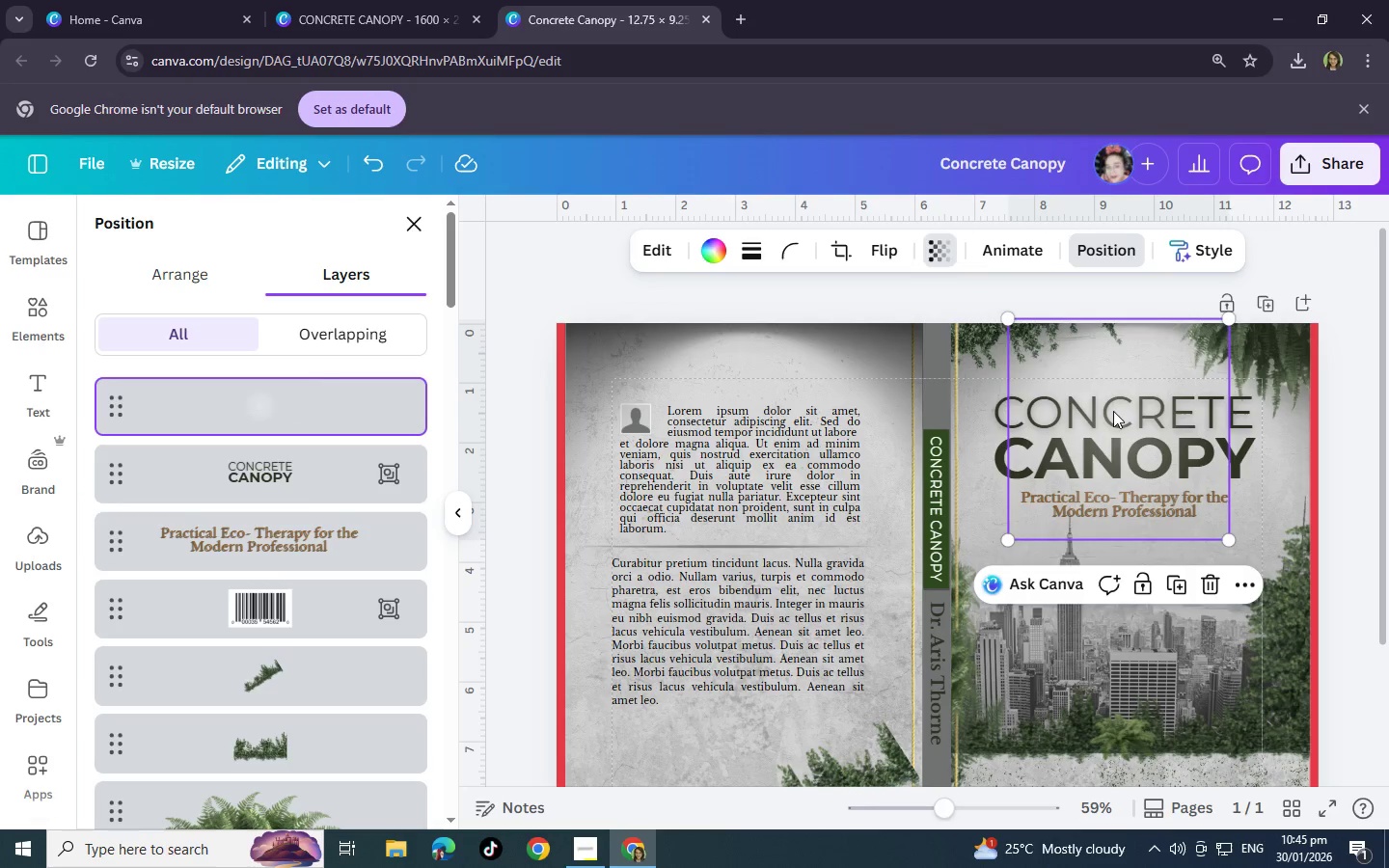 
left_click_drag(start_coordinate=[1113, 408], to_coordinate=[1113, 419])
 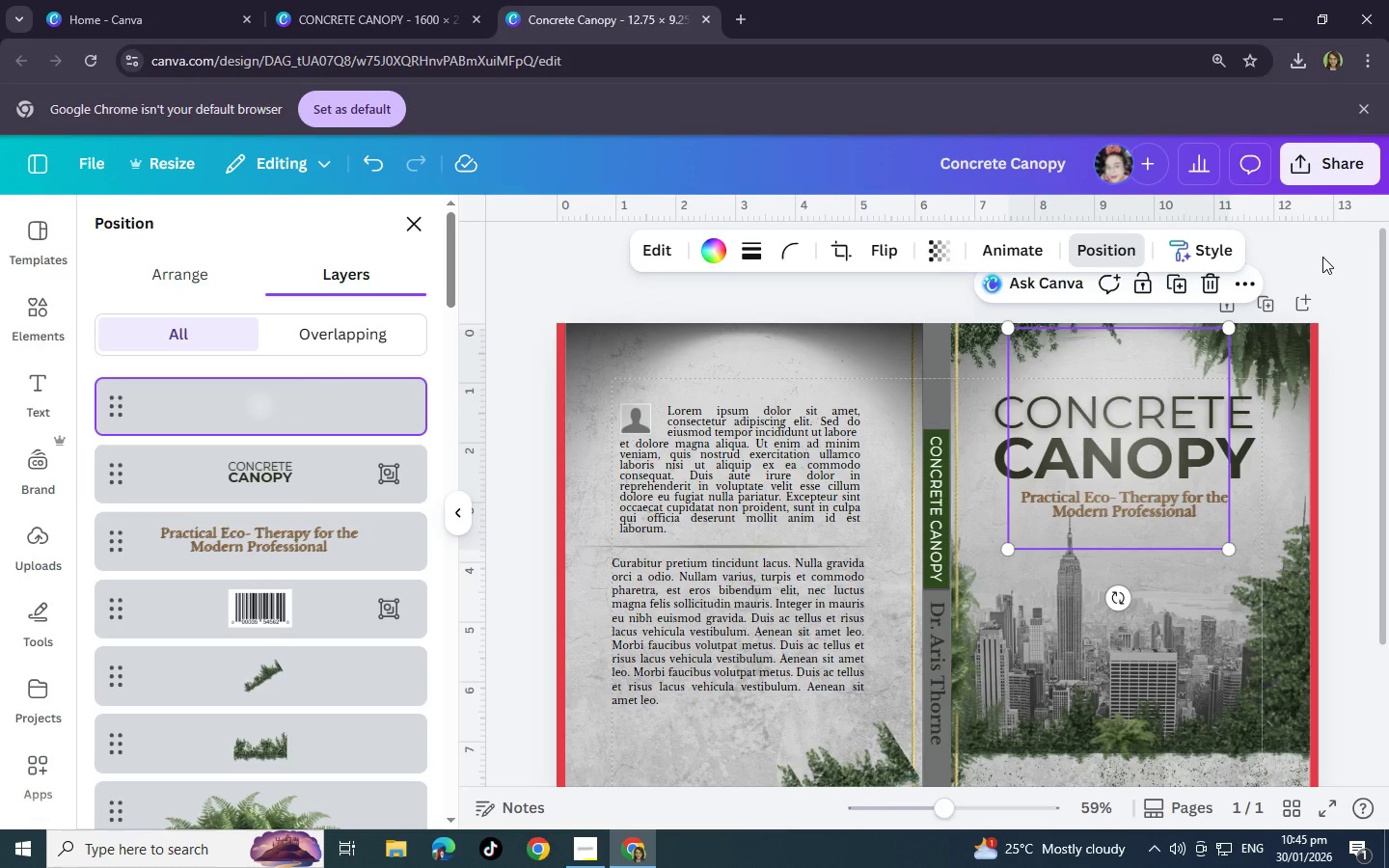 
left_click([1322, 257])
 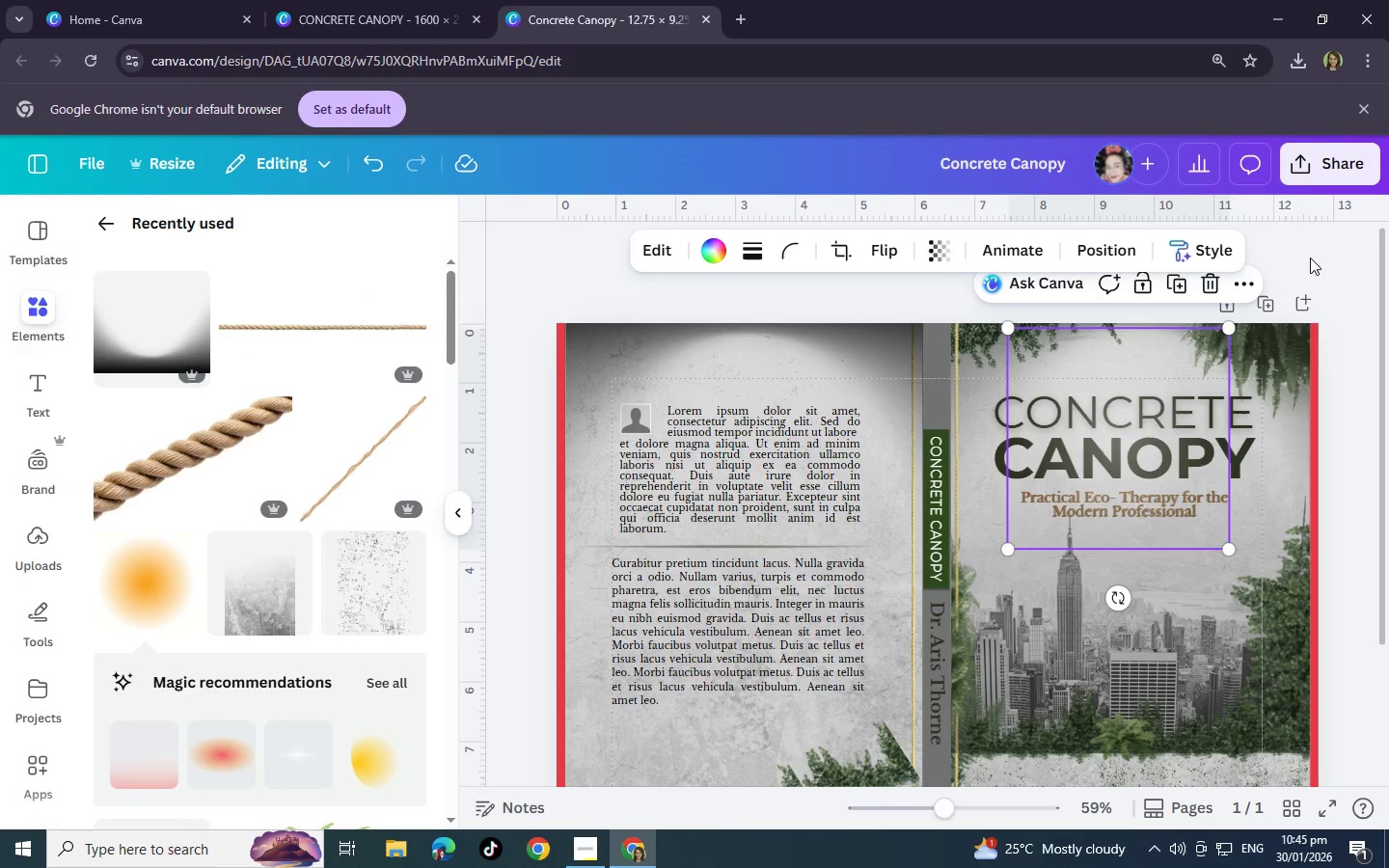 
left_click([1310, 258])
 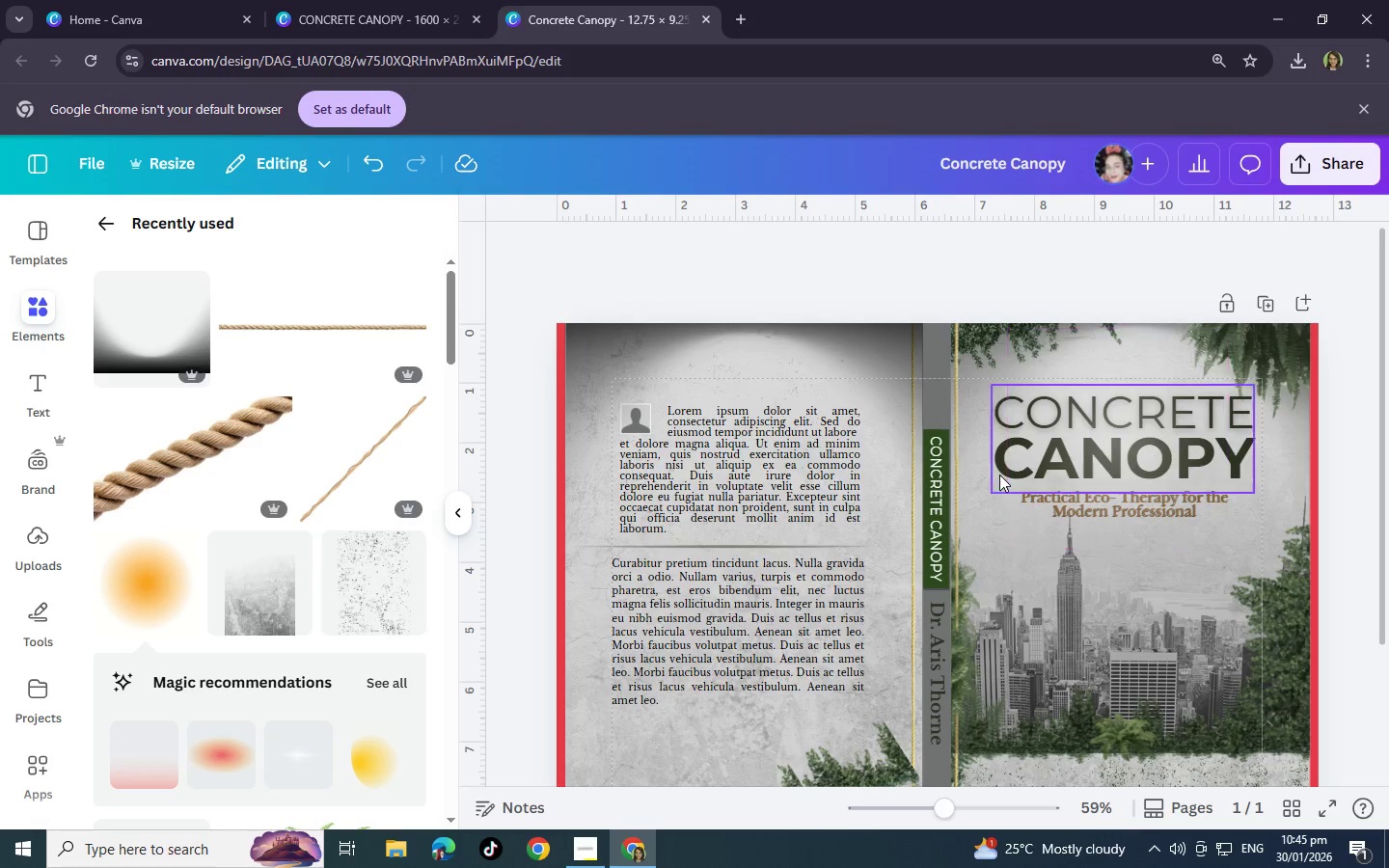 
scroll: coordinate [660, 473], scroll_direction: down, amount: 5.0
 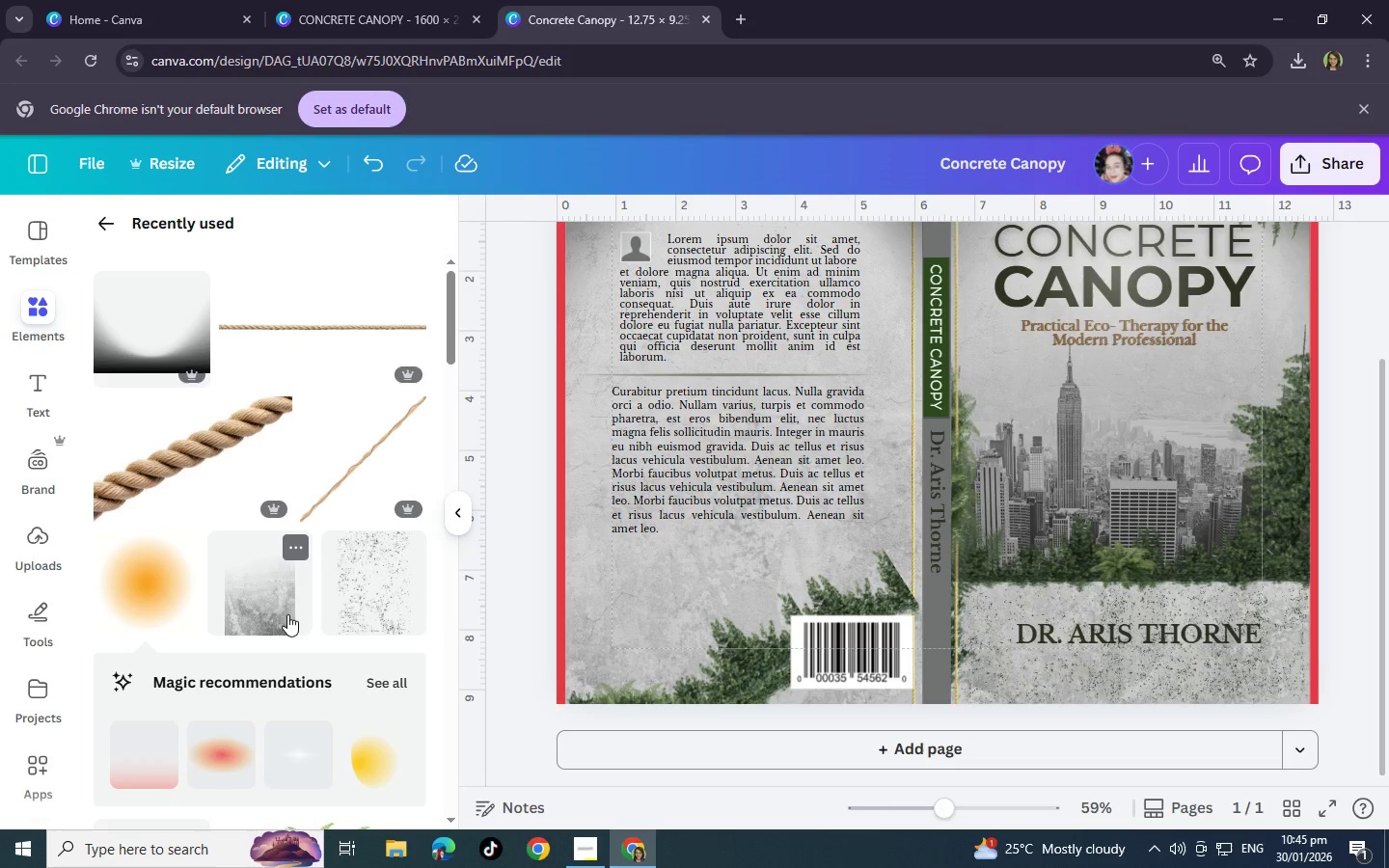 
wait(7.74)
 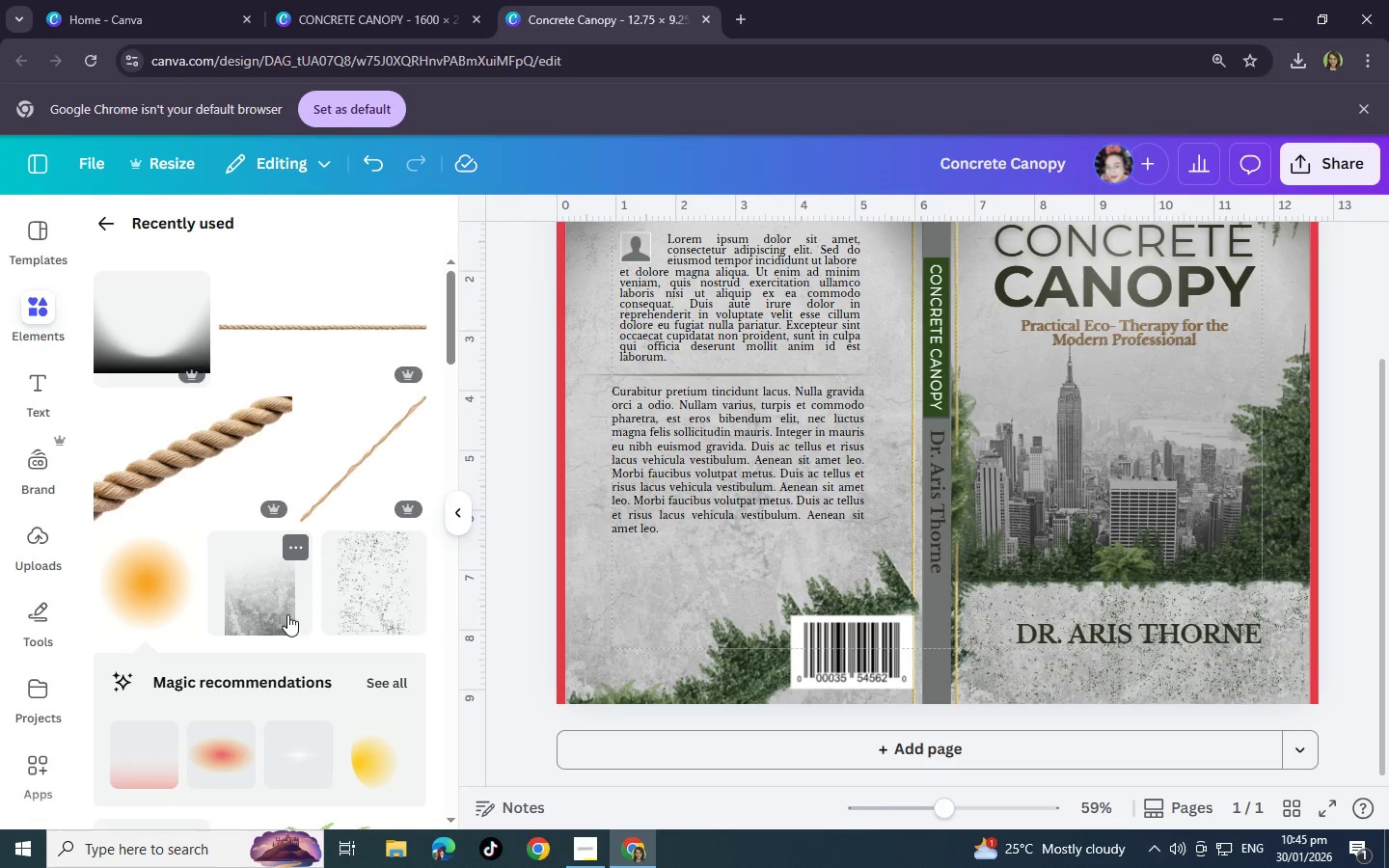 
scroll: coordinate [286, 501], scroll_direction: up, amount: 2.0
 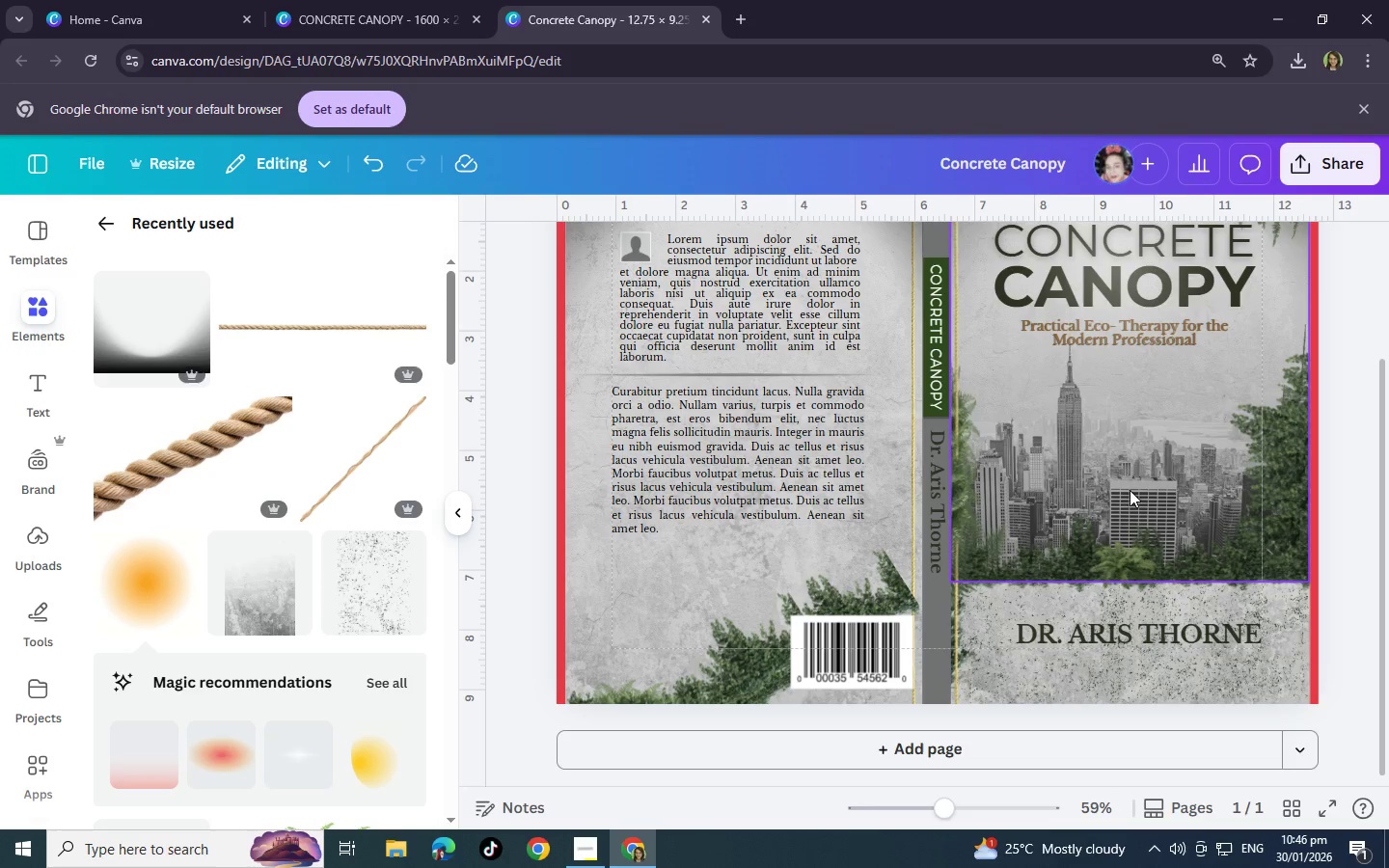 
left_click([1130, 490])
 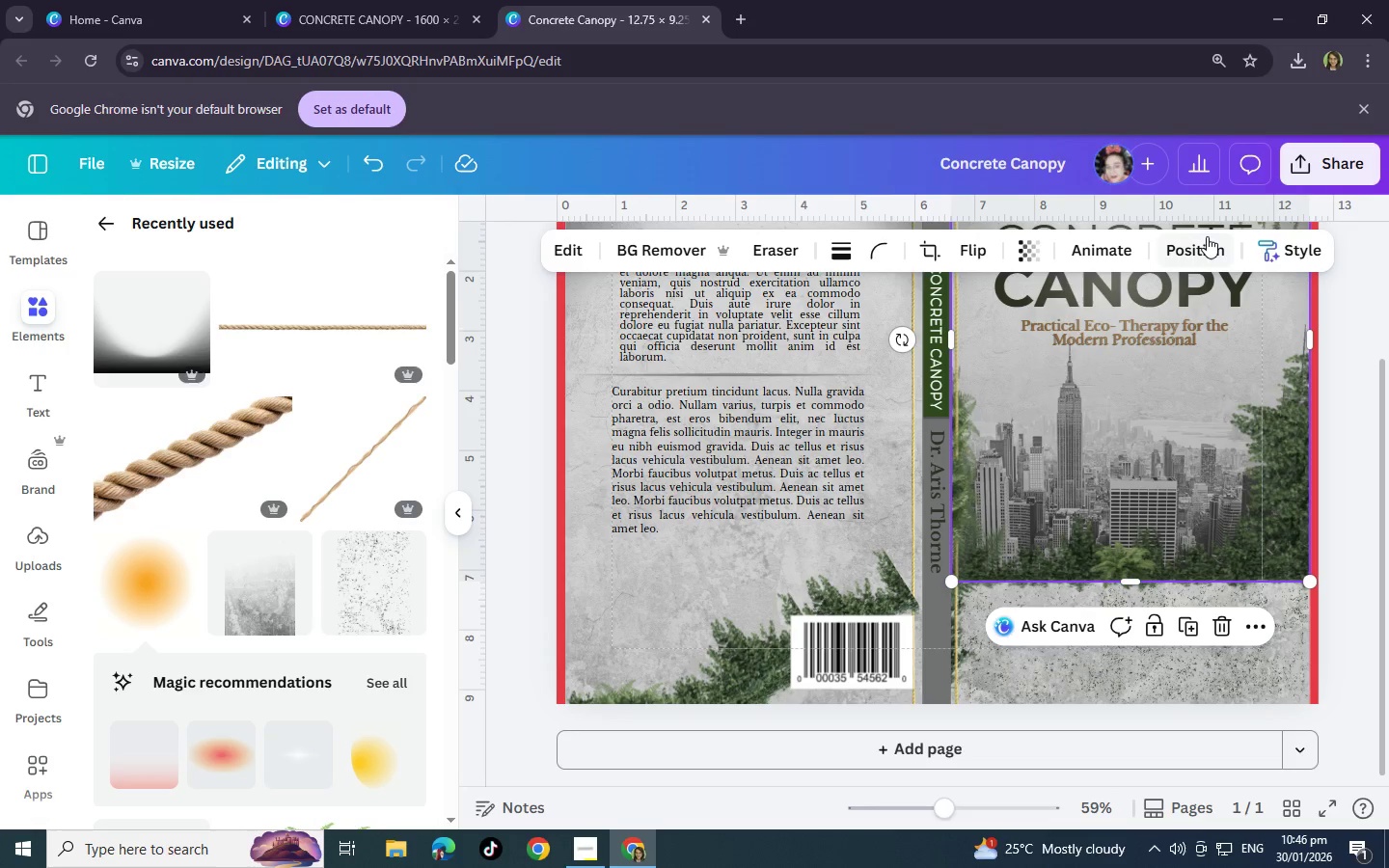 
left_click([1205, 239])
 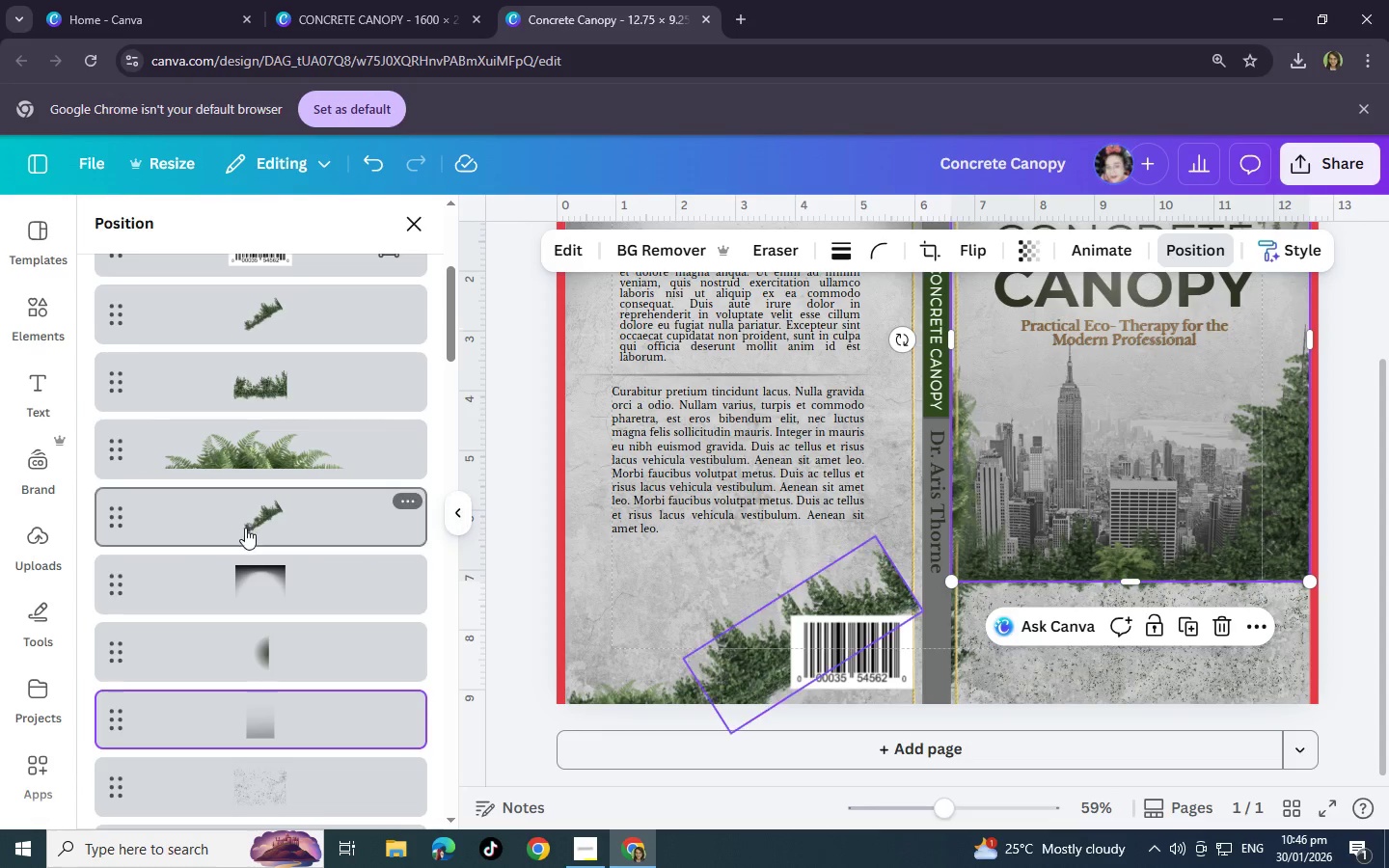 
scroll: coordinate [279, 592], scroll_direction: down, amount: 19.0
 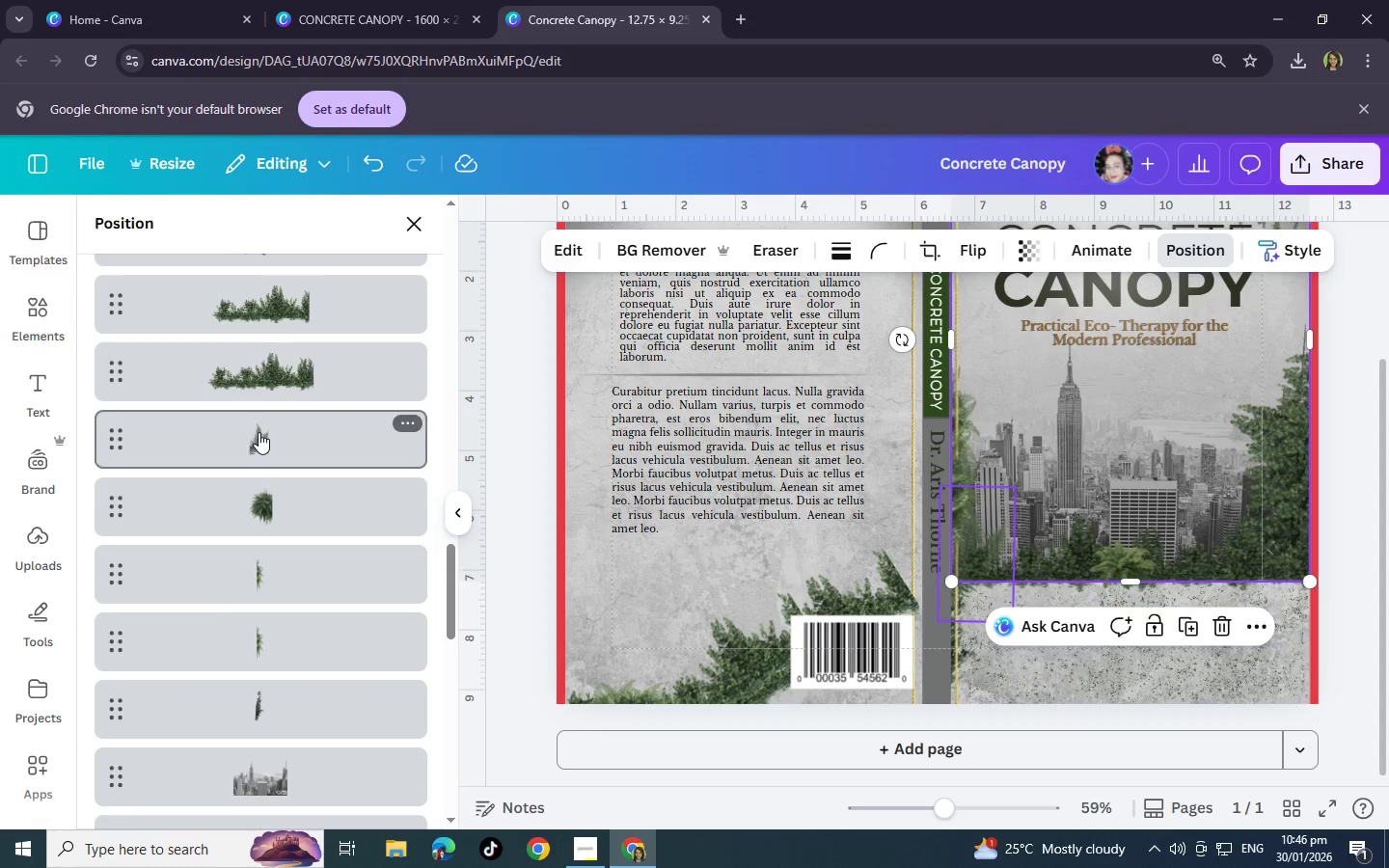 
left_click([259, 432])
 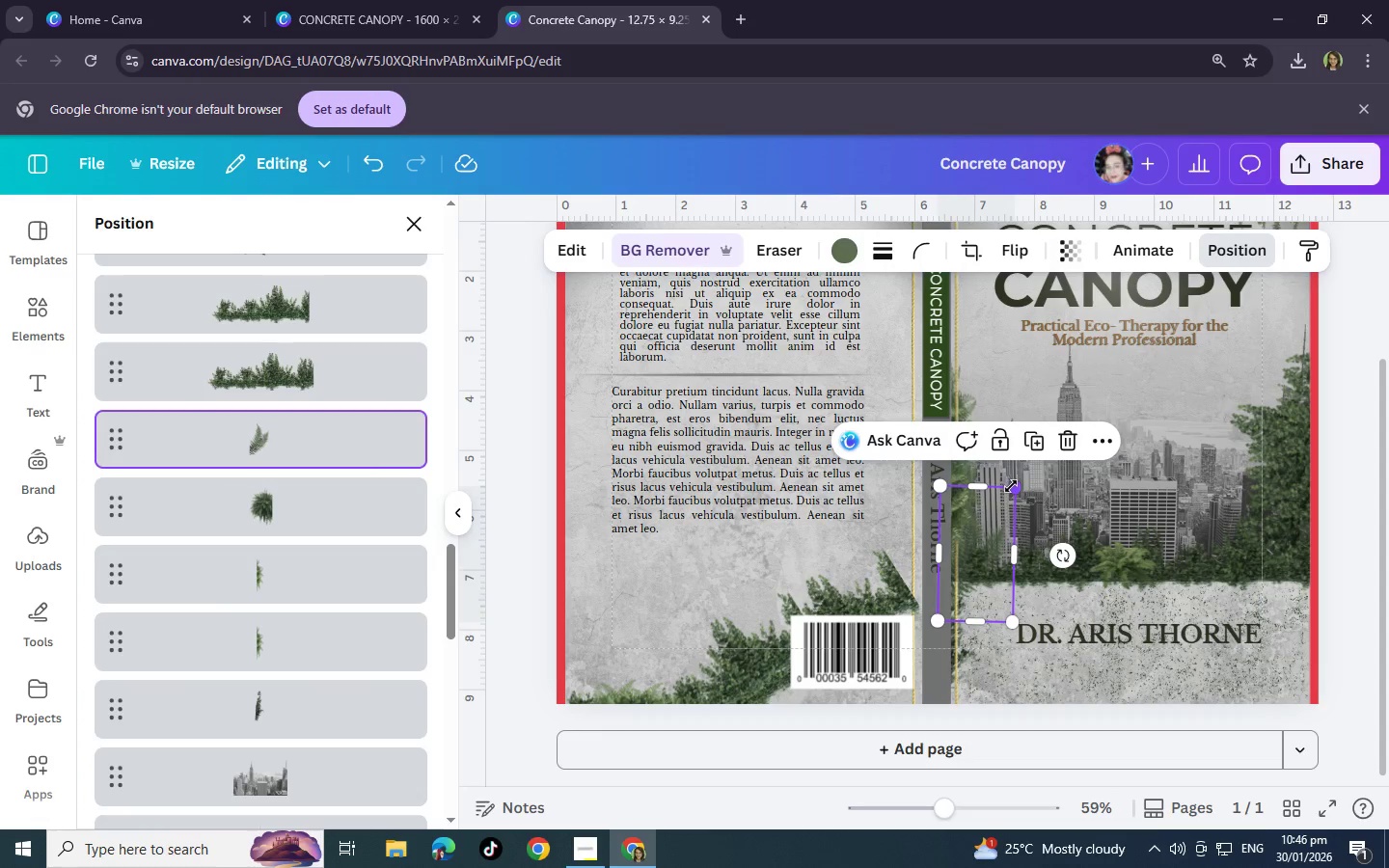 
left_click_drag(start_coordinate=[1013, 486], to_coordinate=[1063, 447])
 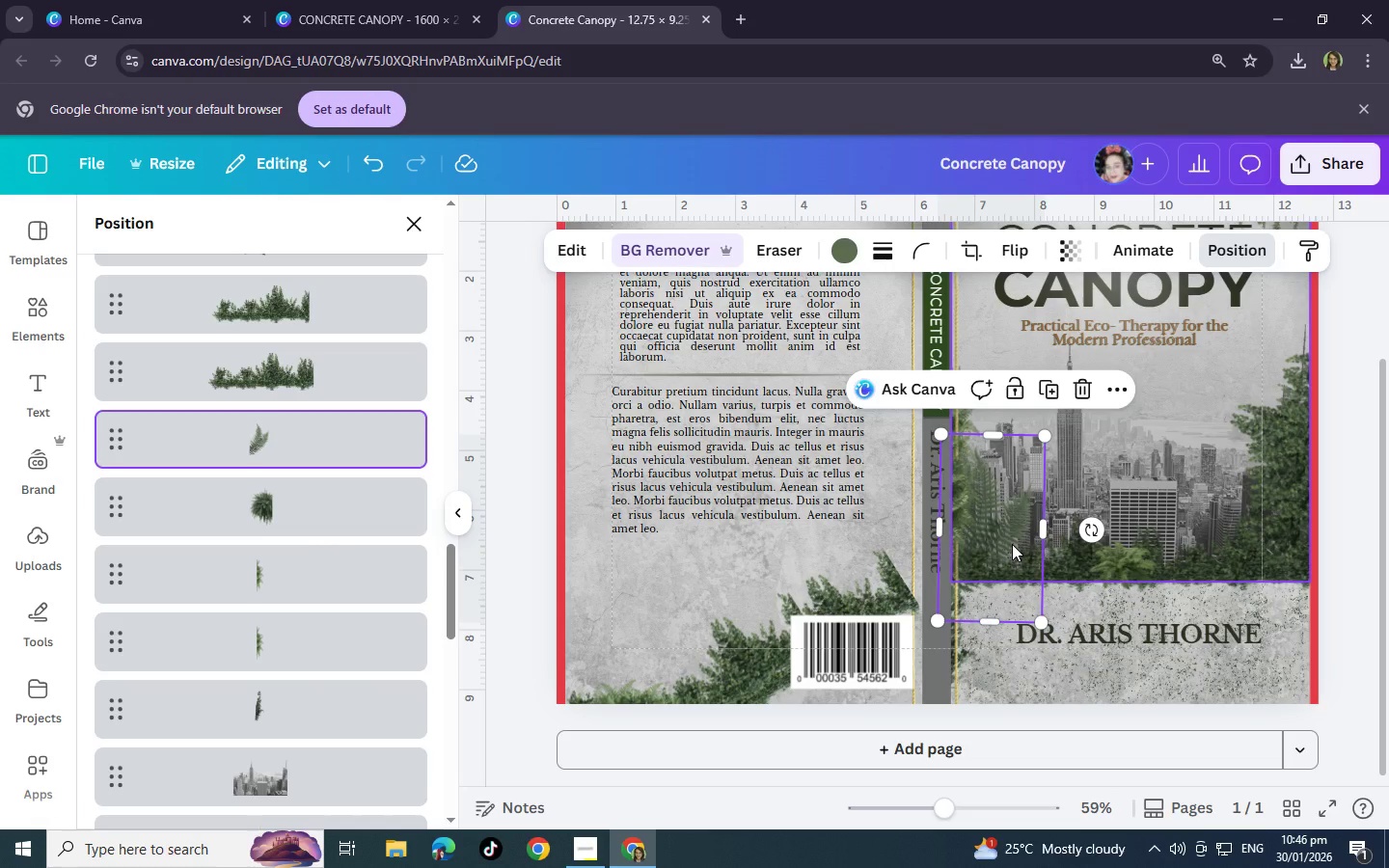 
key(Control+C)
 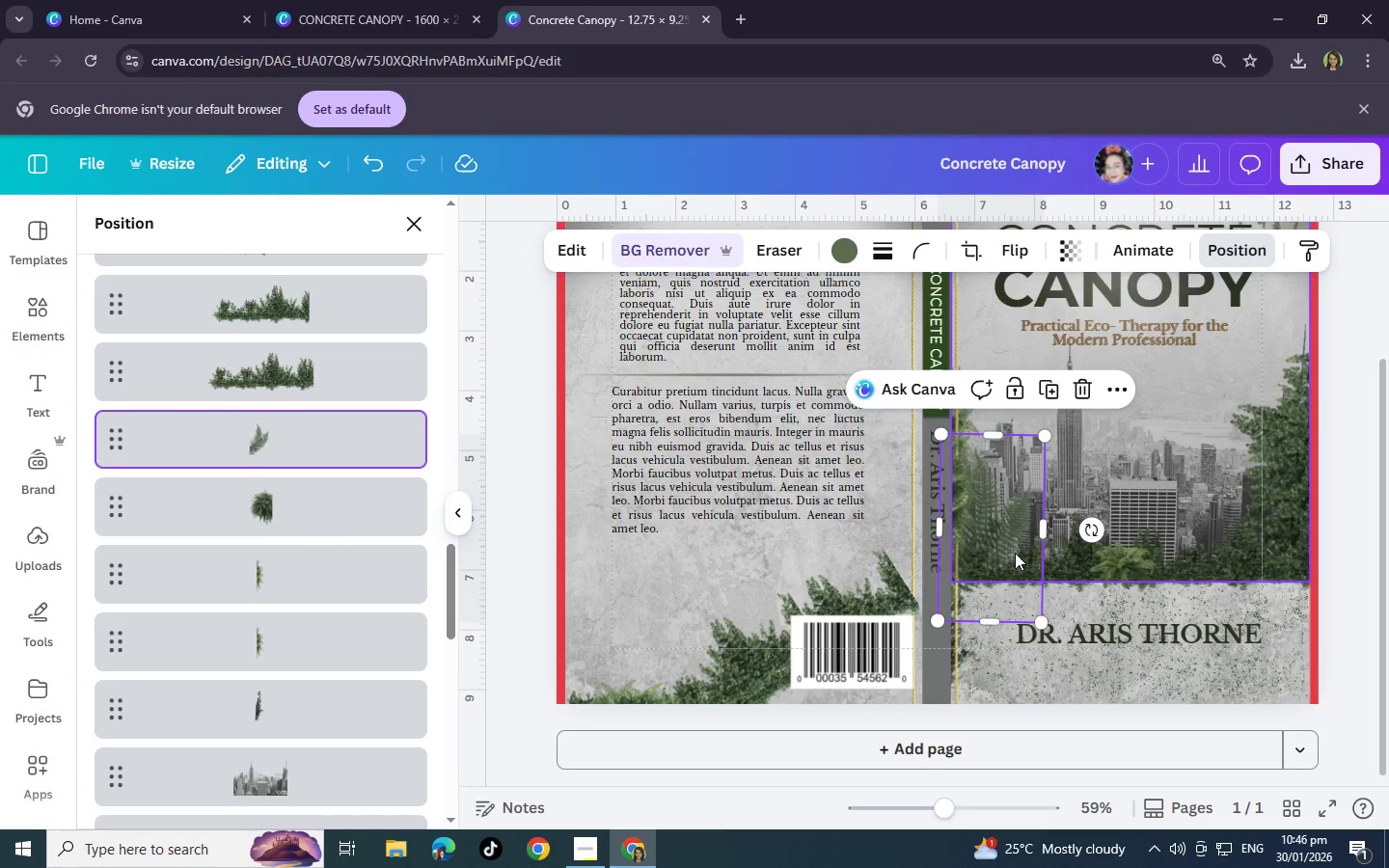 
key(Control+V)
 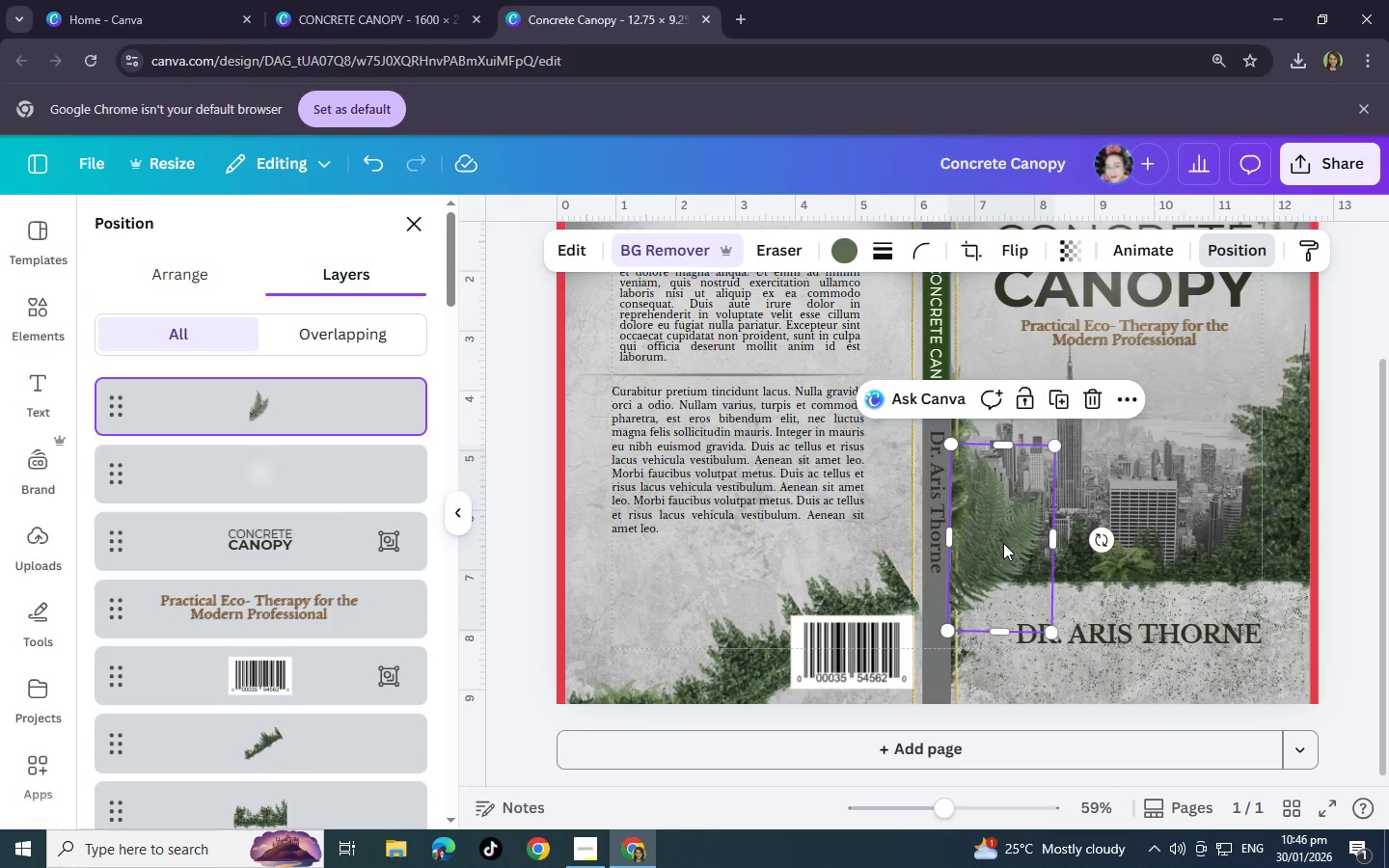 
left_click_drag(start_coordinate=[1005, 543], to_coordinate=[708, 611])
 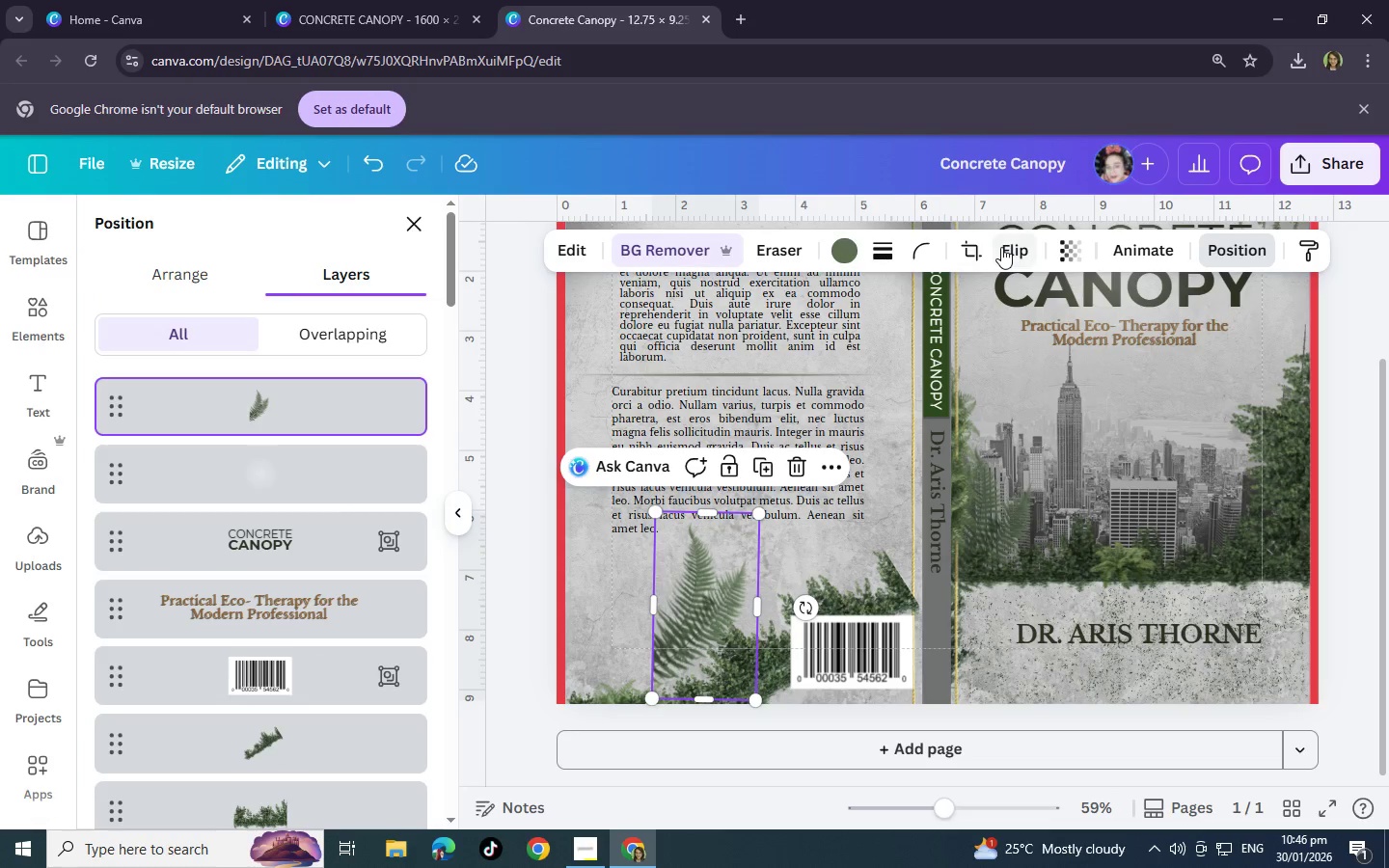 
left_click([1001, 247])
 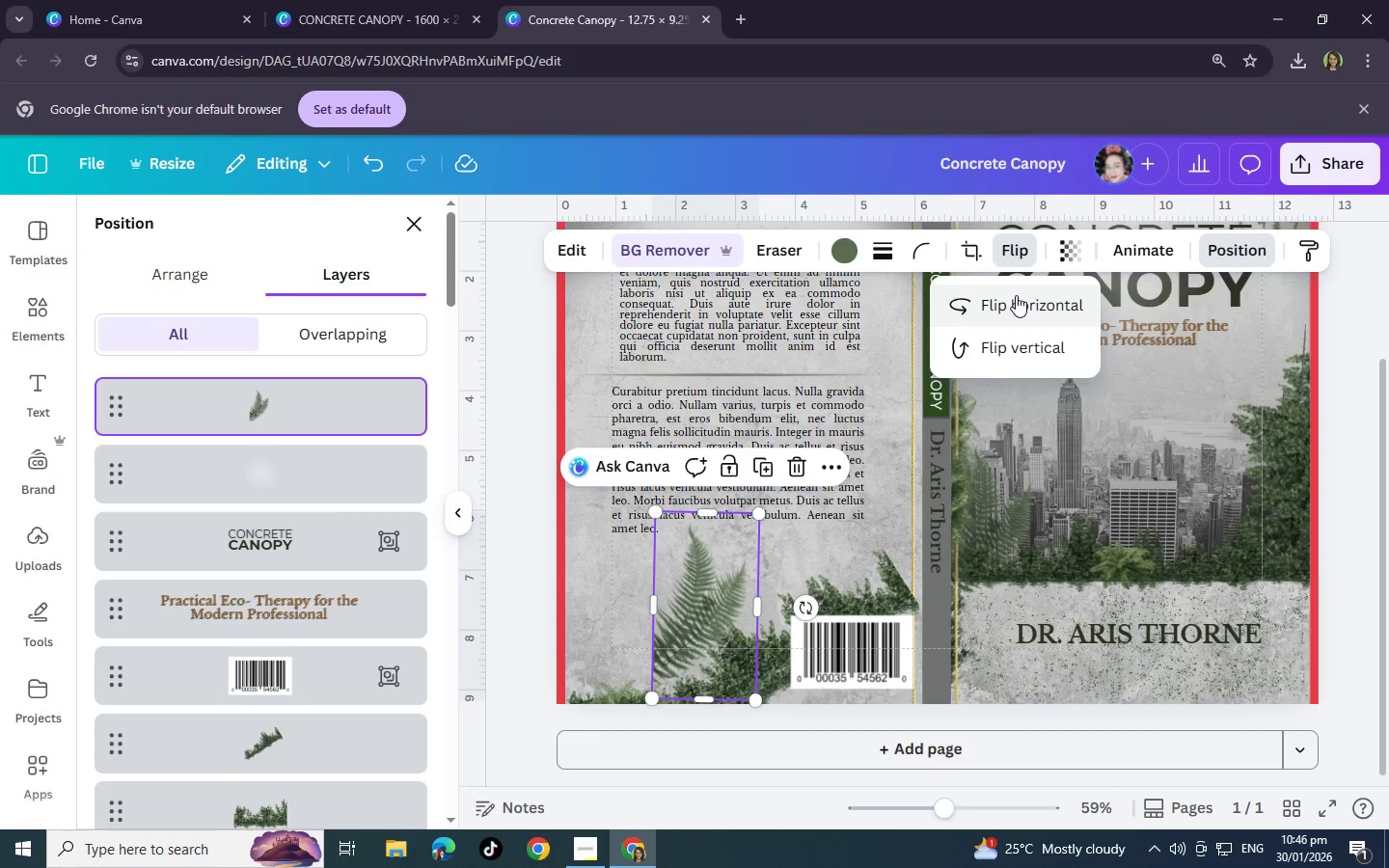 
left_click([1016, 295])
 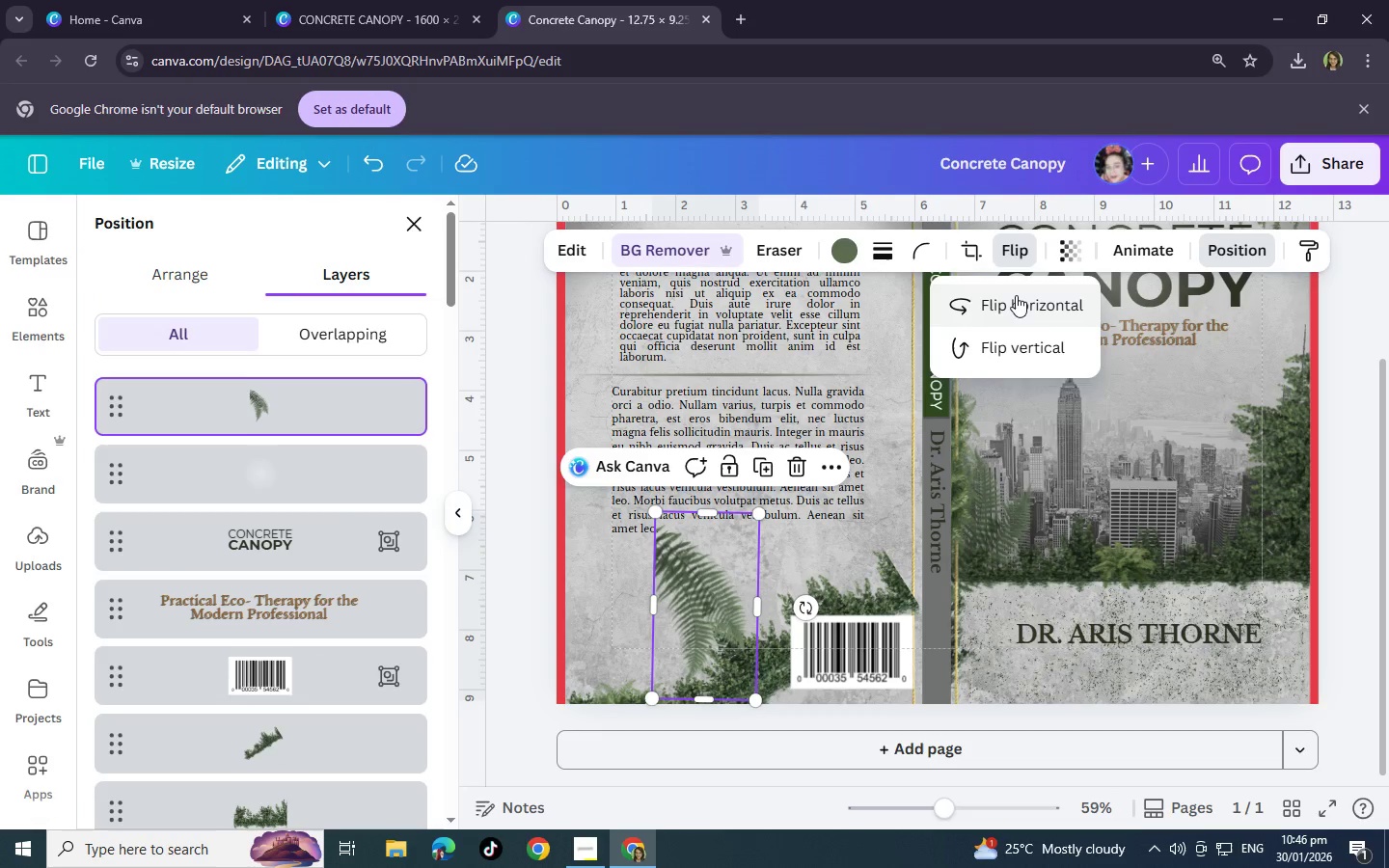 
left_click([1016, 295])
 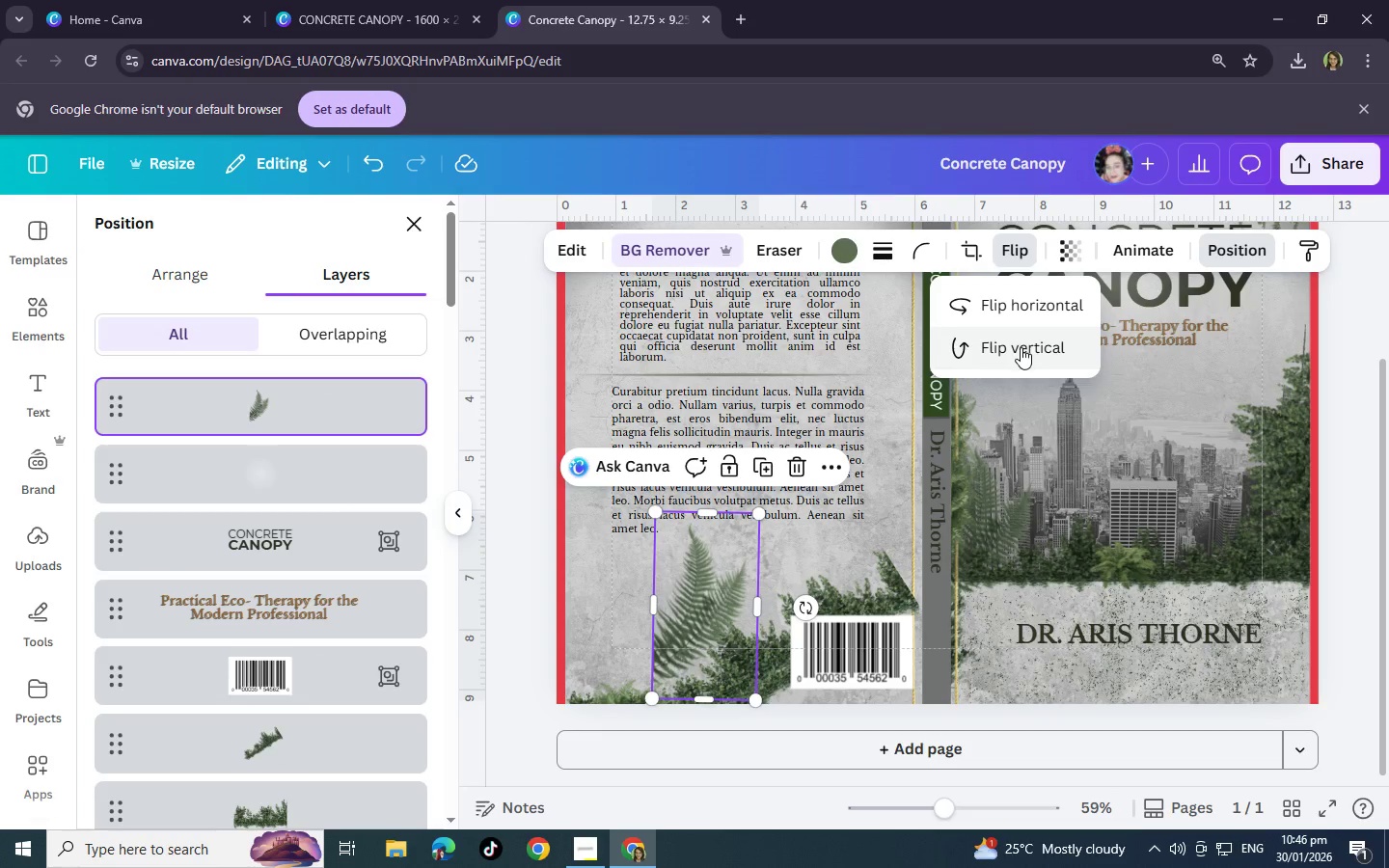 
left_click([1021, 347])
 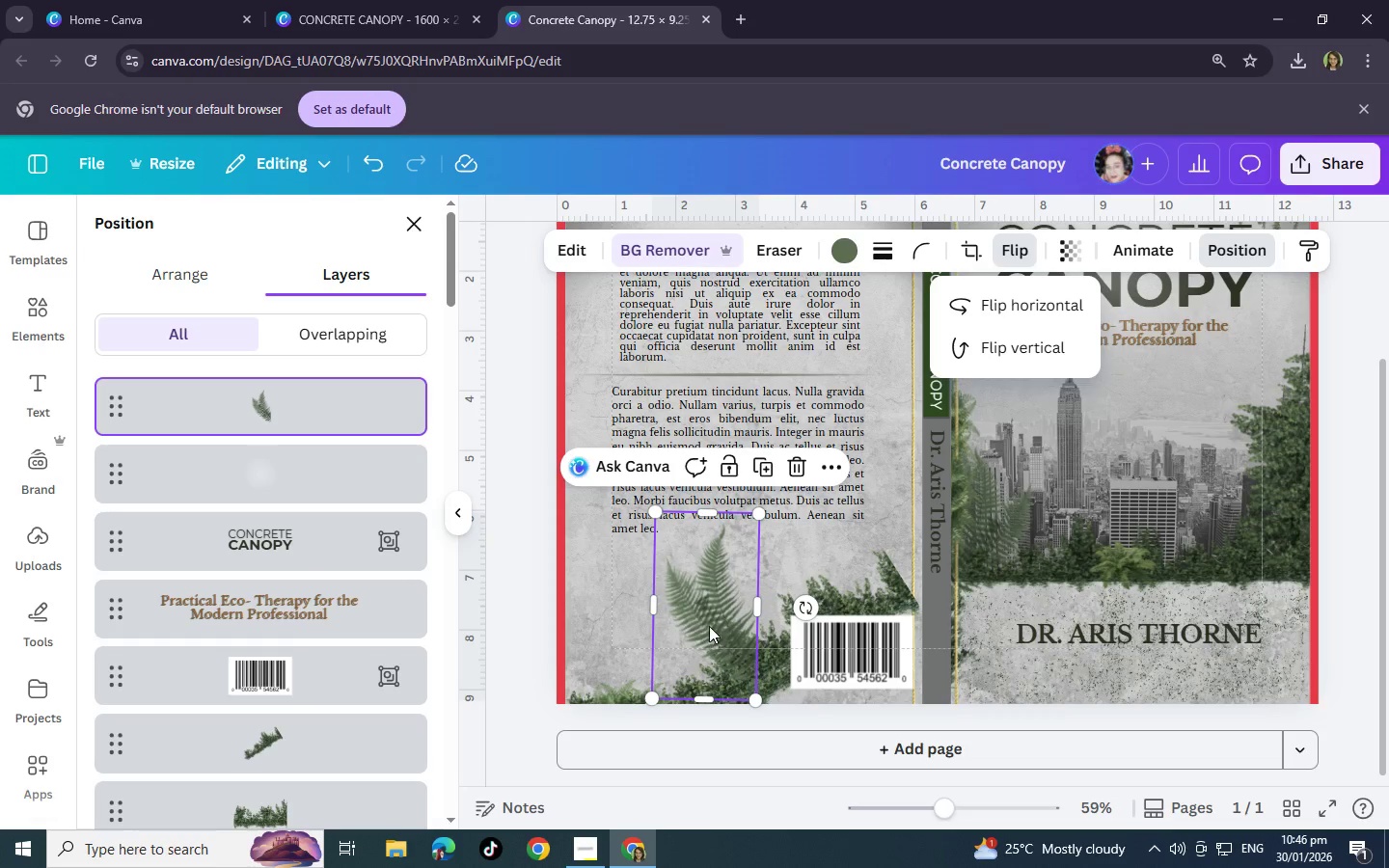 
left_click_drag(start_coordinate=[709, 626], to_coordinate=[674, 627])
 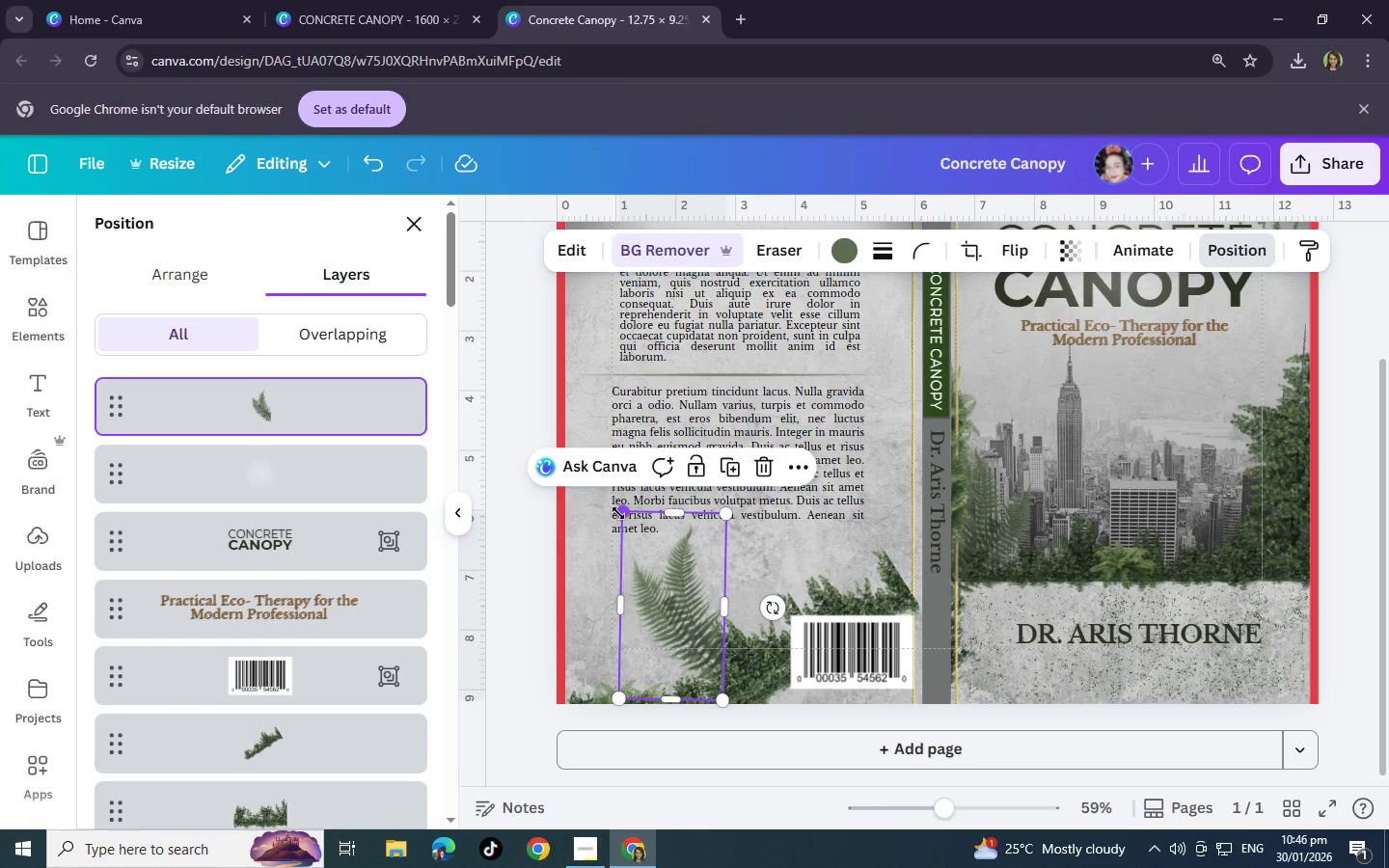 
left_click_drag(start_coordinate=[618, 513], to_coordinate=[638, 534])
 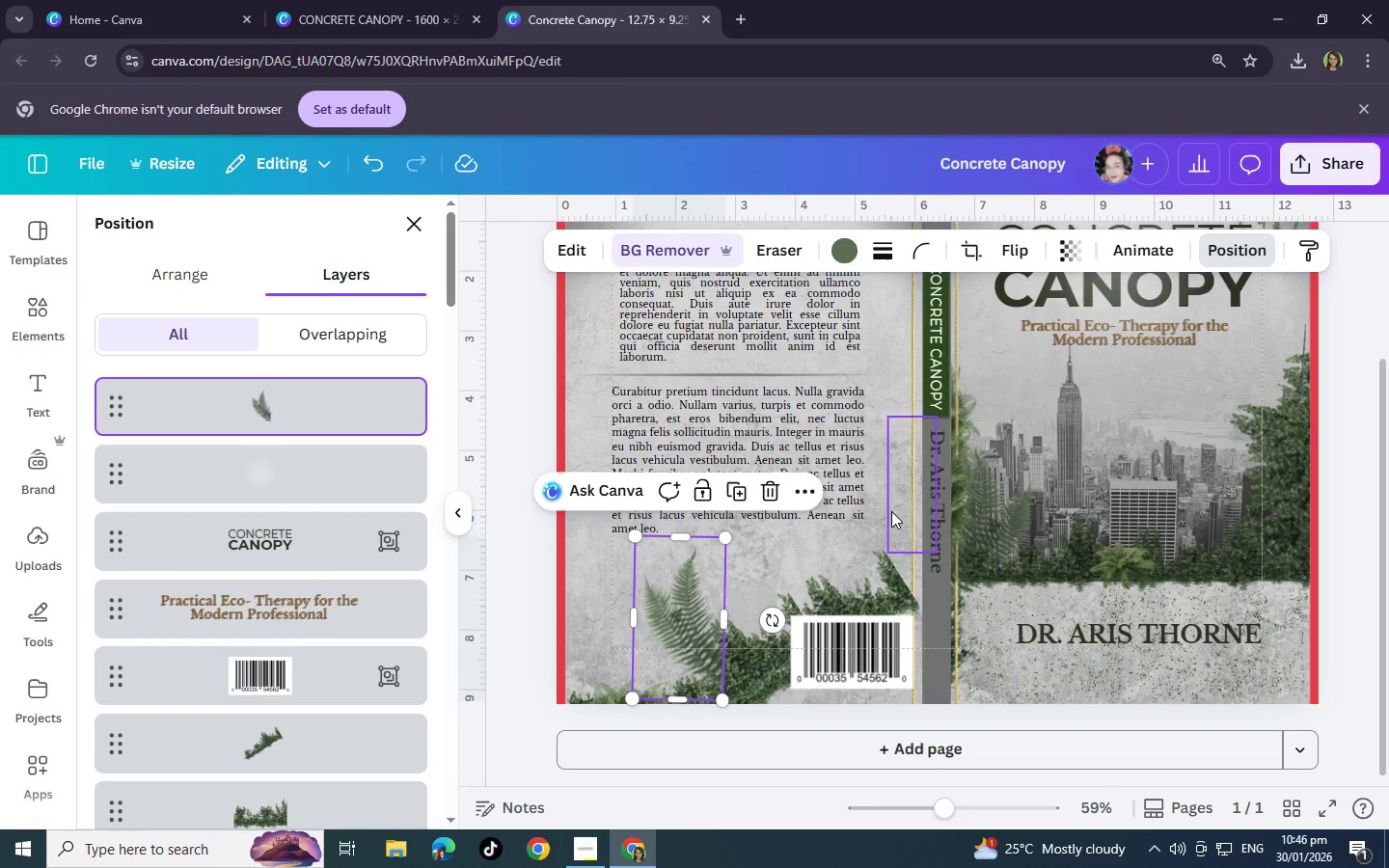 
left_click([891, 511])
 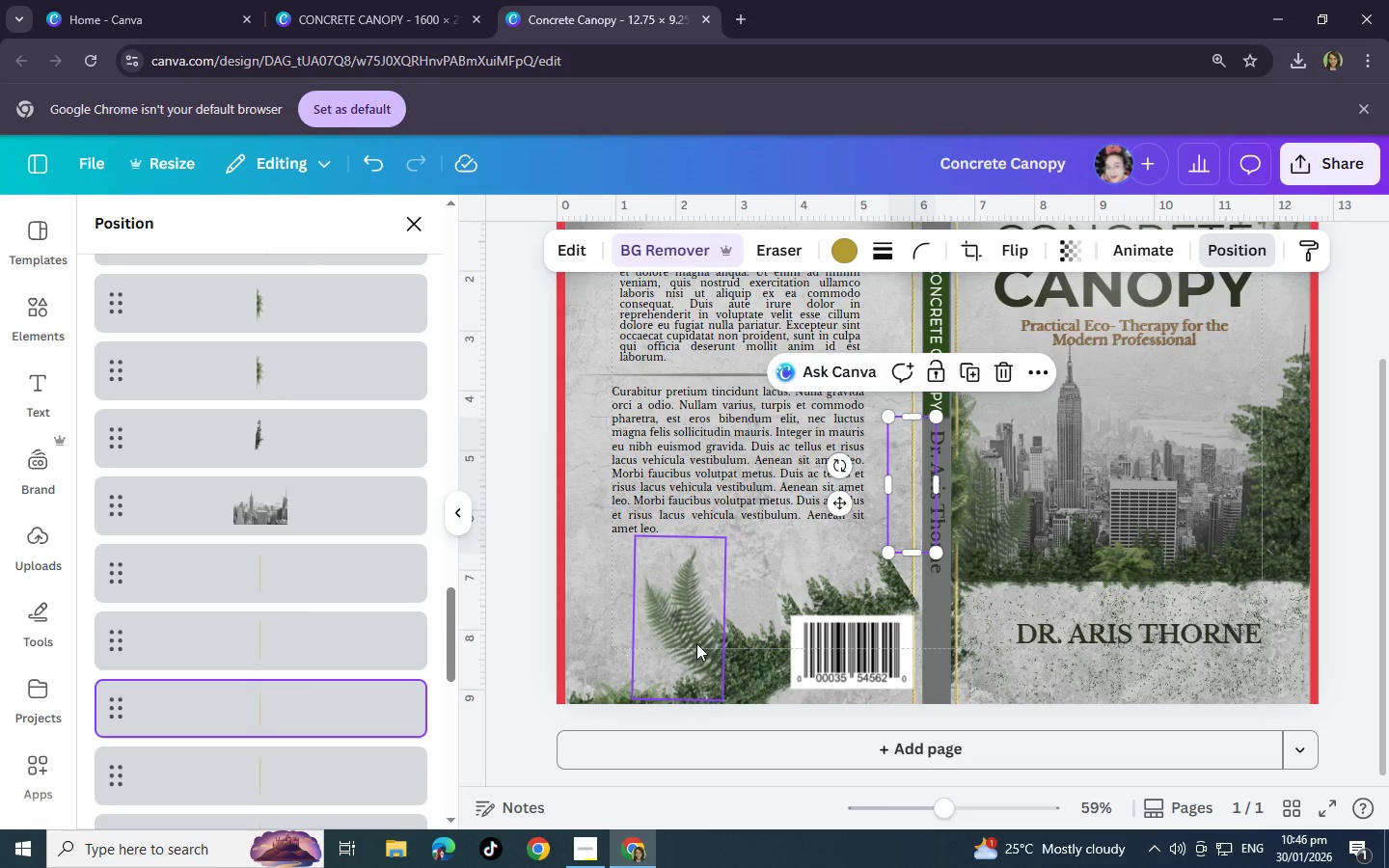 
left_click([697, 643])
 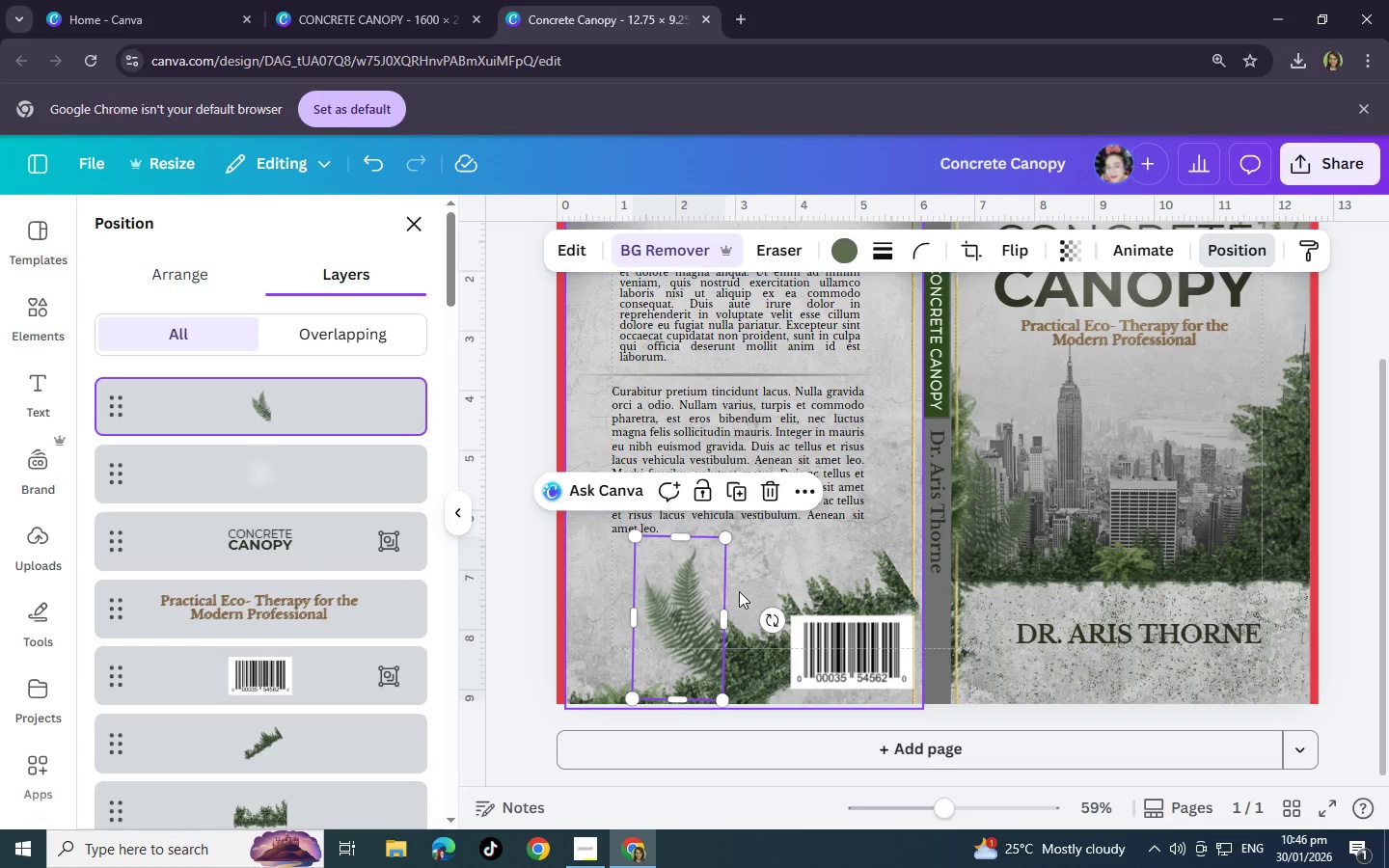 
key(Control+BracketLeft)
 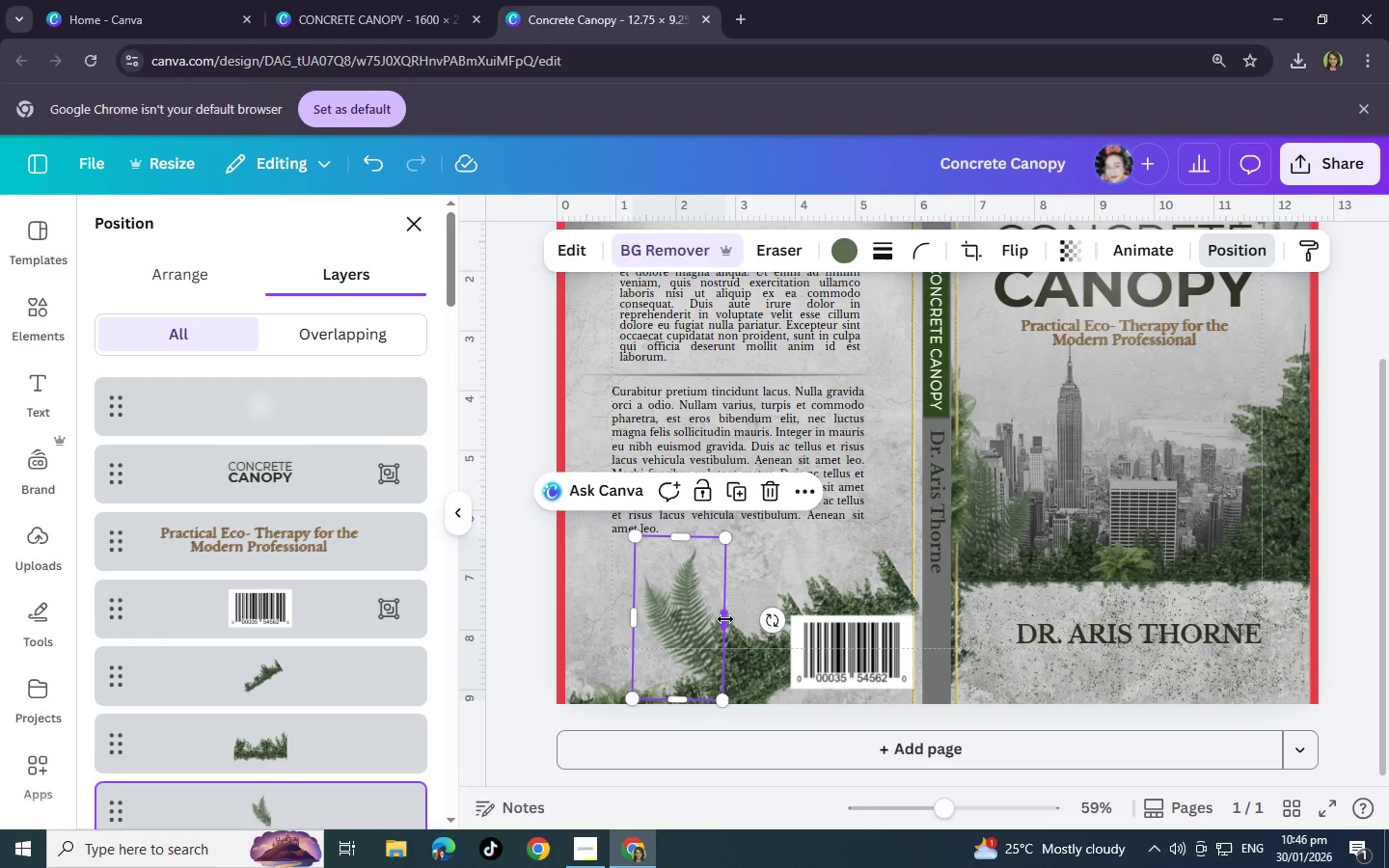 
key(Control+BracketLeft)
 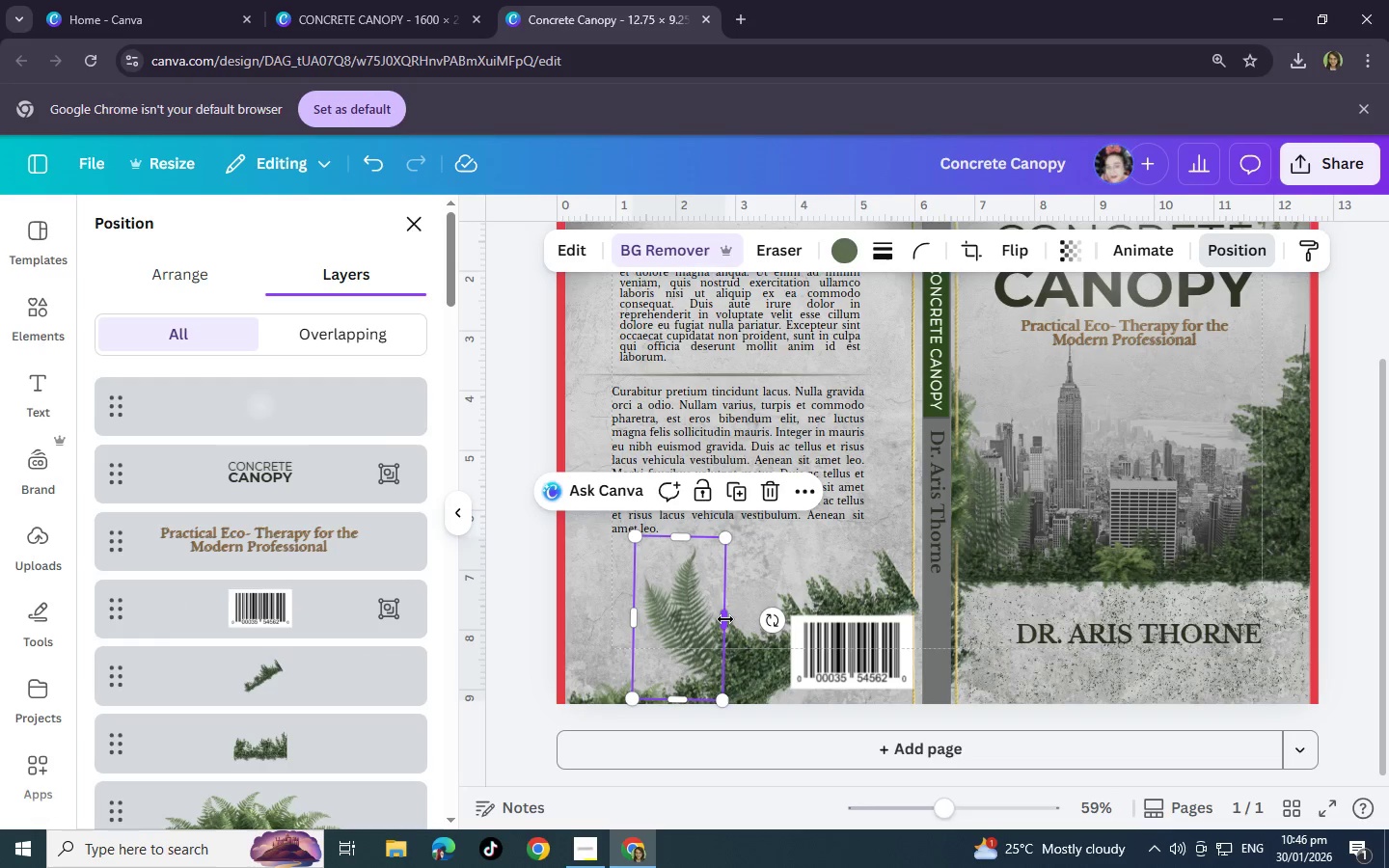 
key(Control+BracketLeft)
 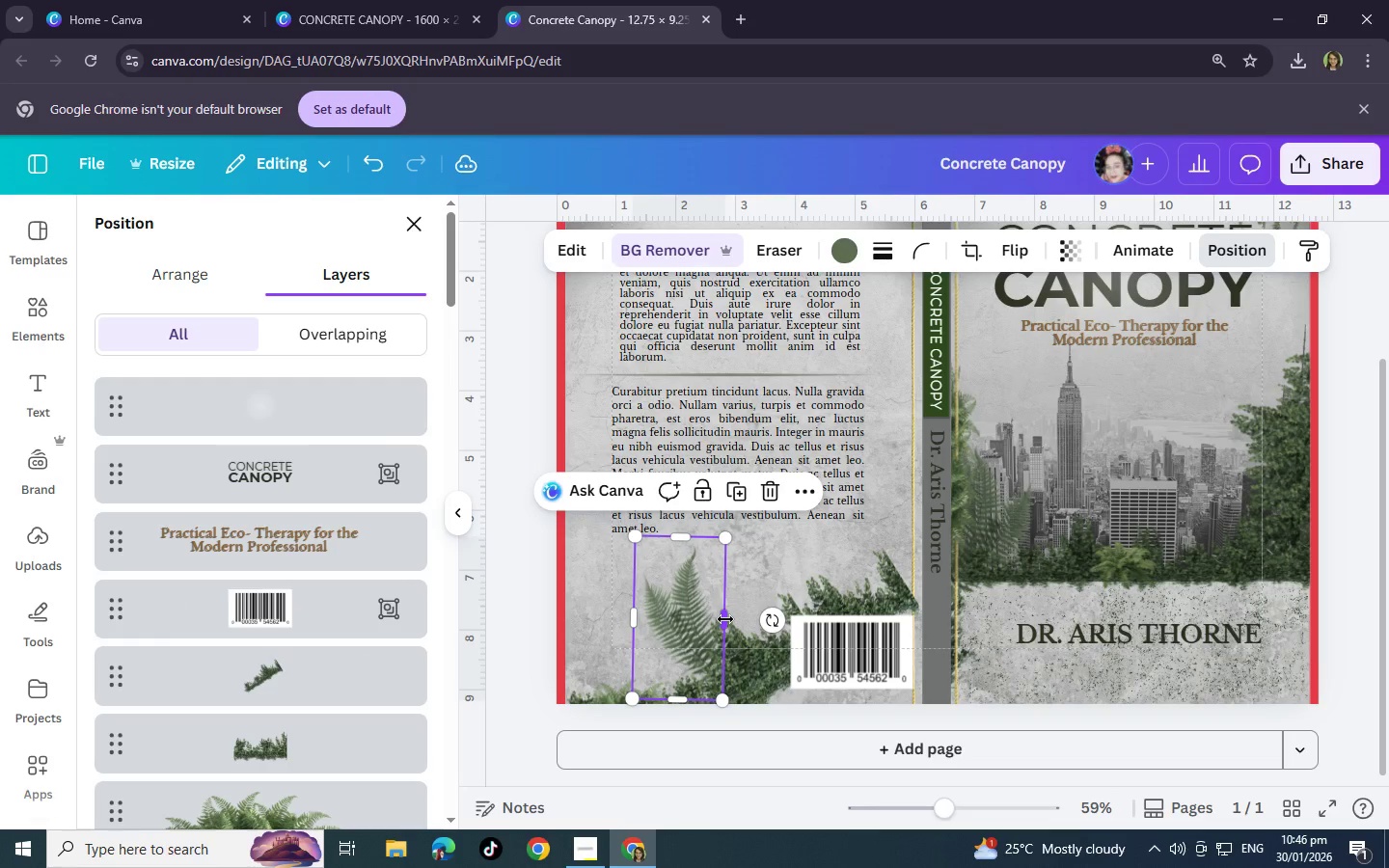 
key(Control+BracketLeft)
 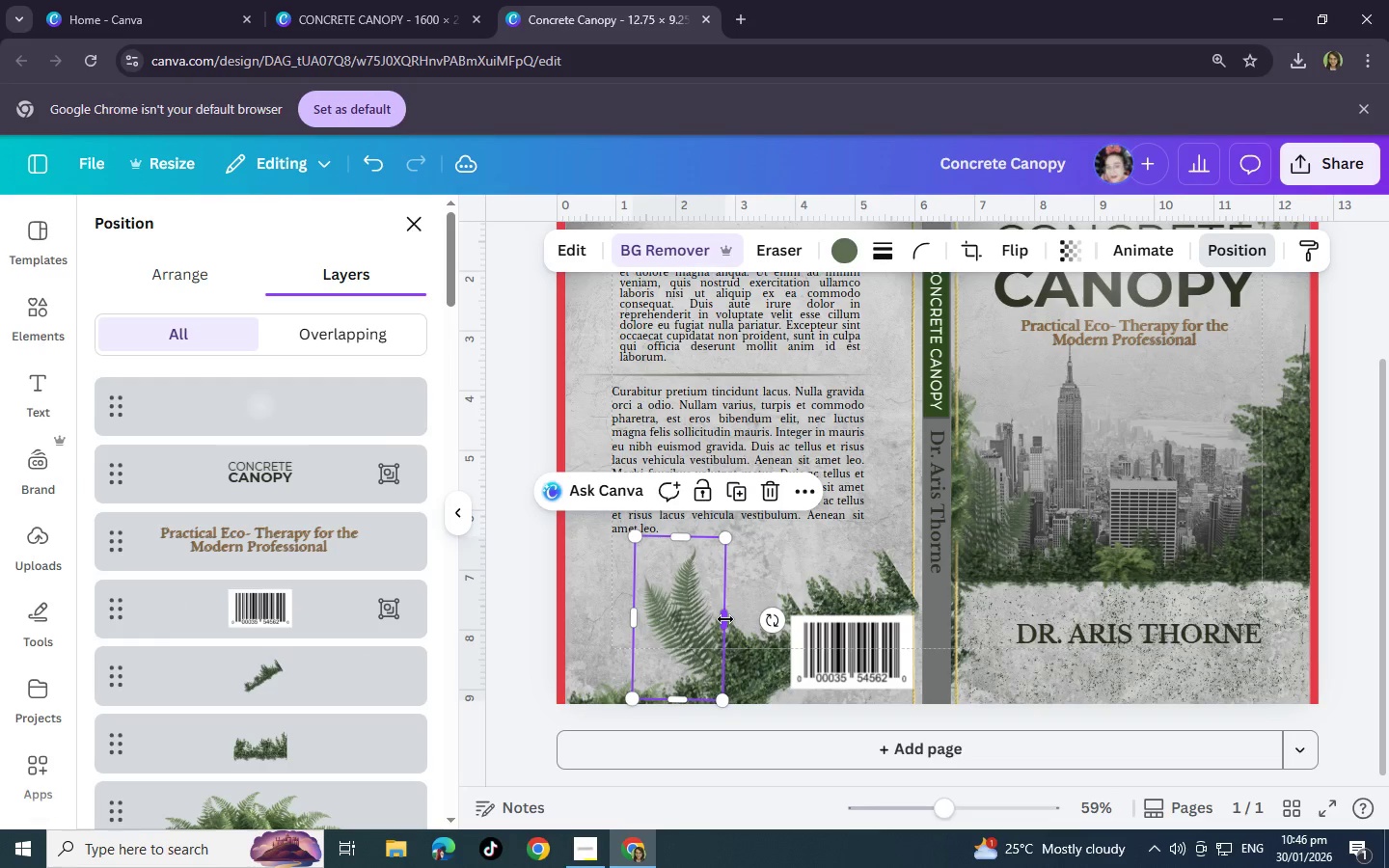 
key(Control+BracketLeft)
 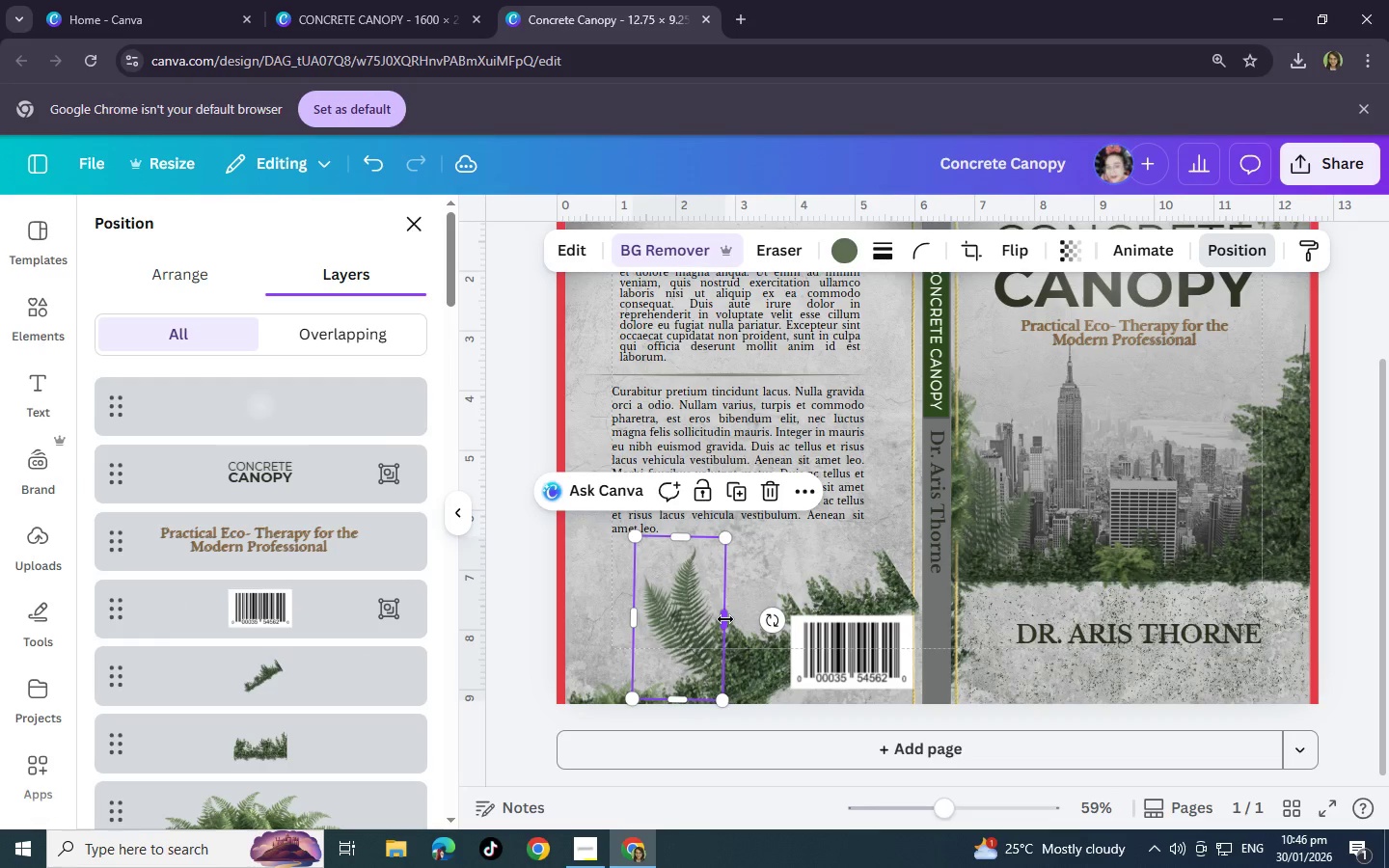 
key(Control+BracketLeft)
 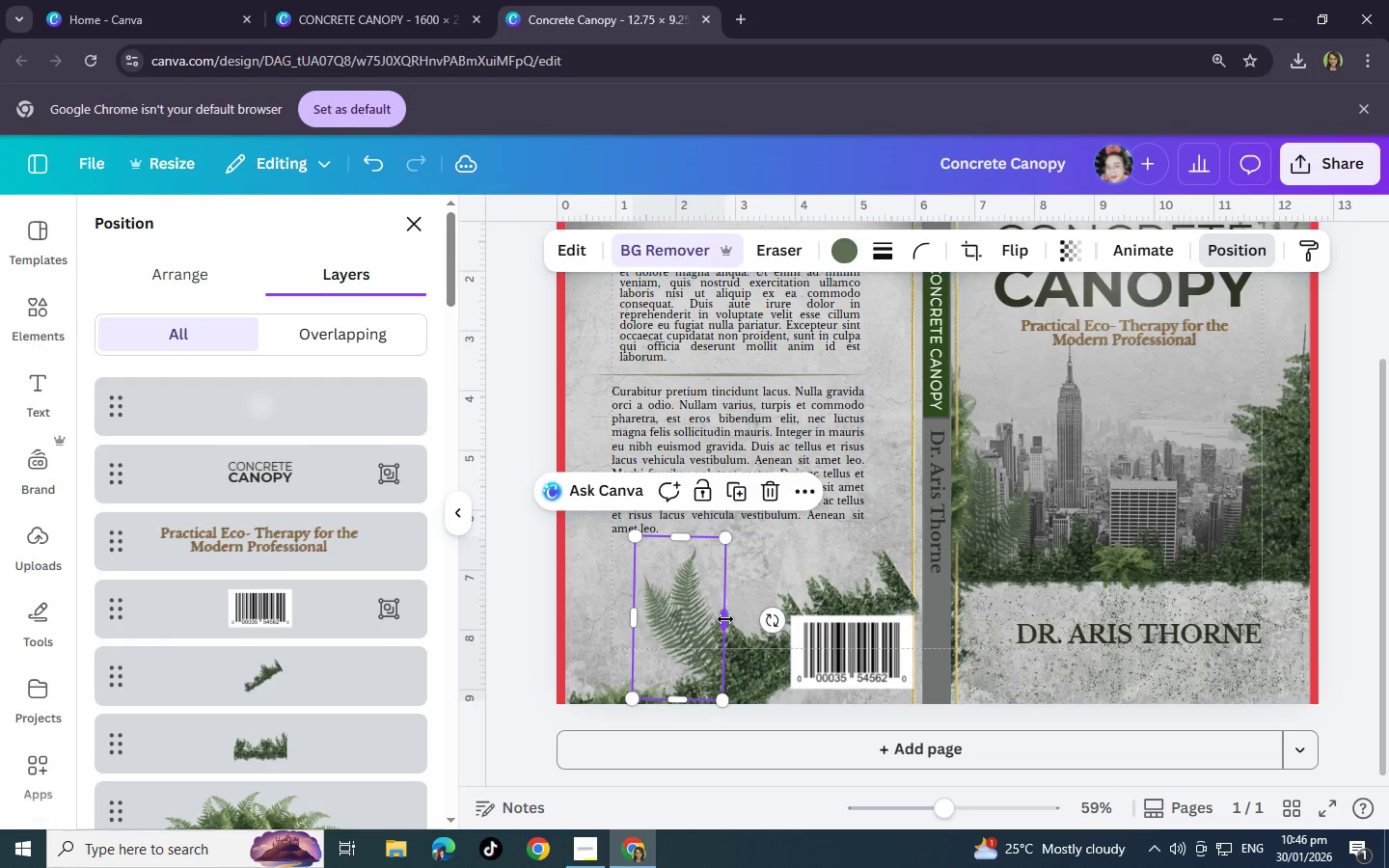 
key(Control+BracketLeft)
 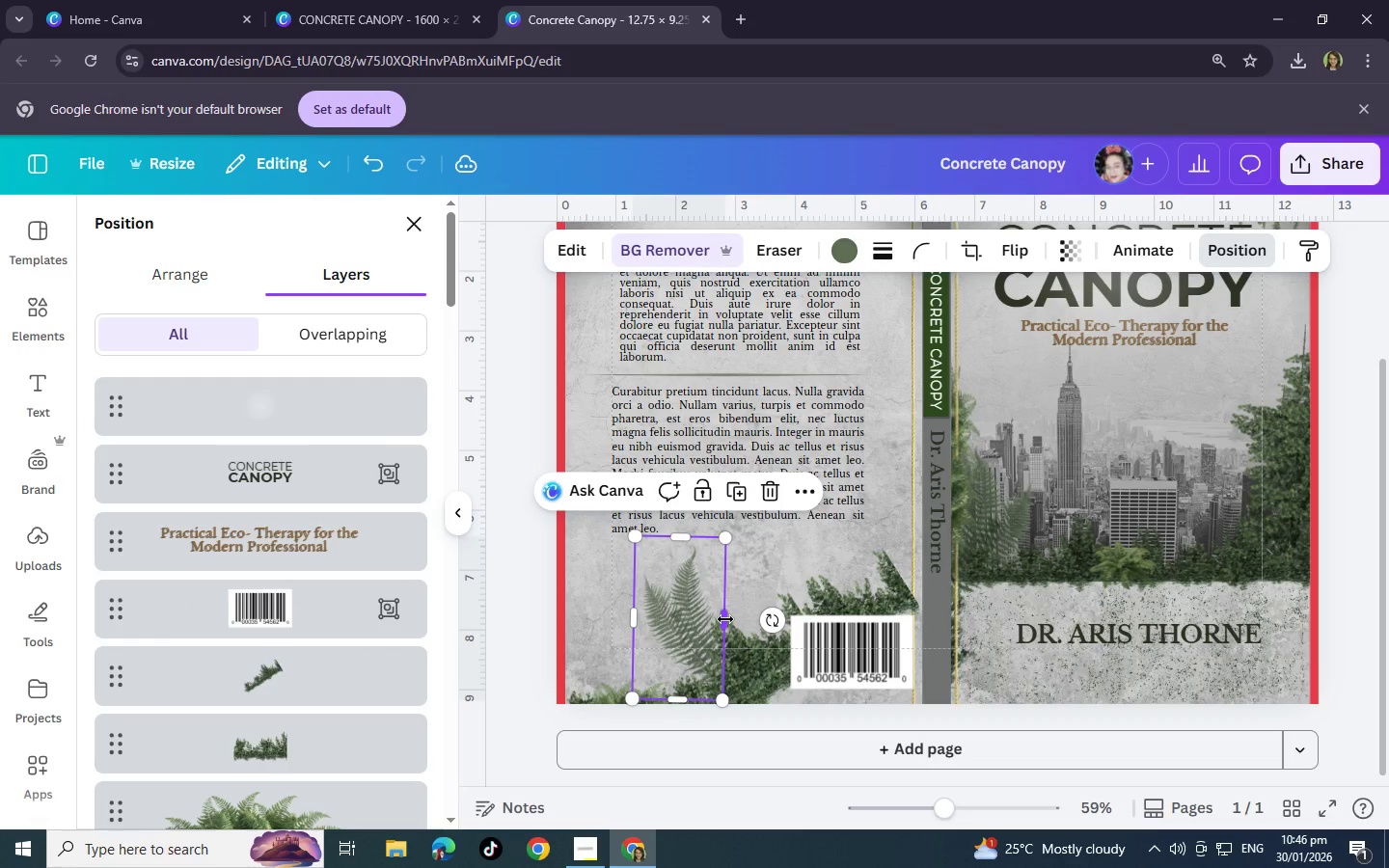 
key(Control+BracketLeft)
 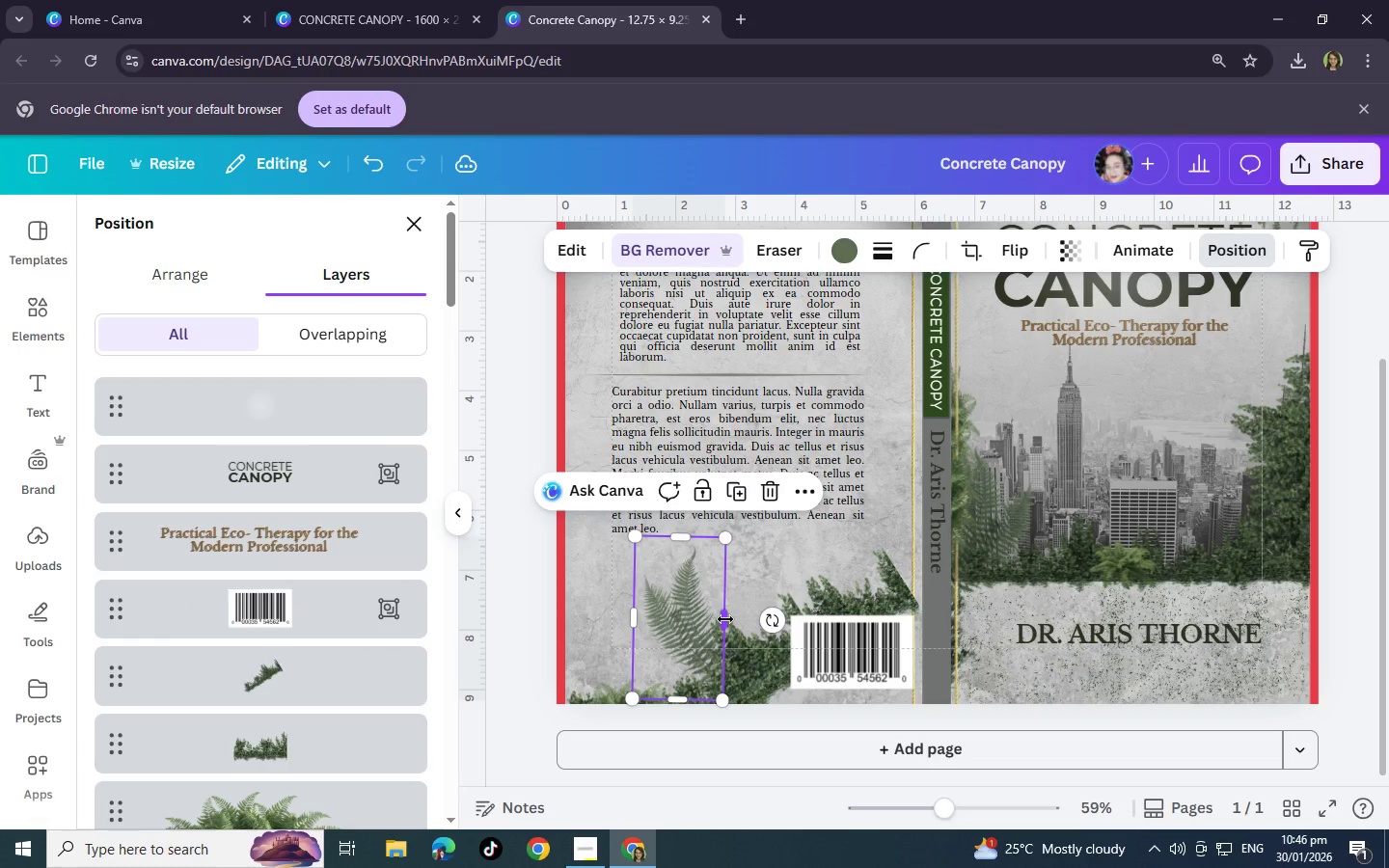 
key(Control+BracketRight)
 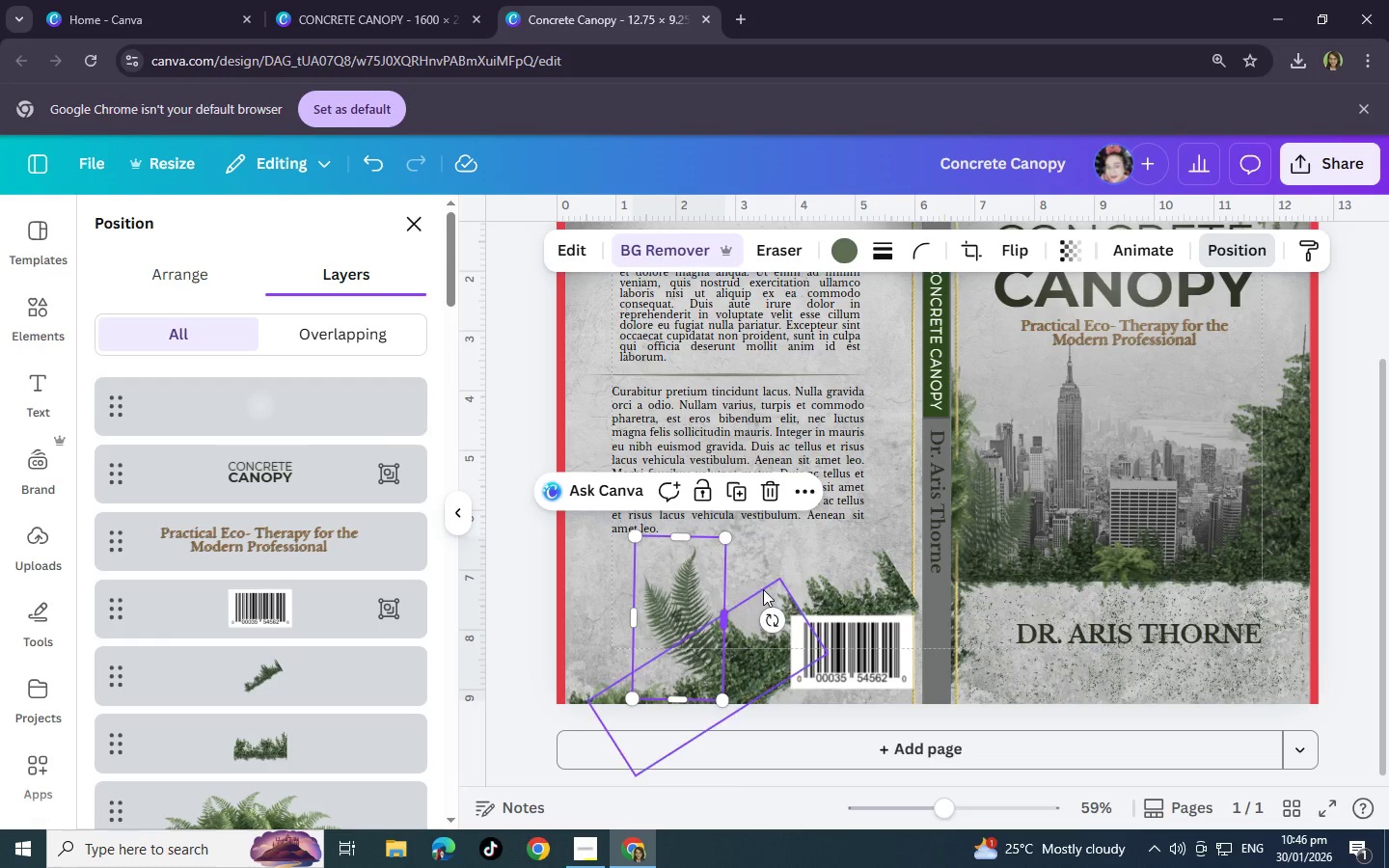 
left_click([790, 582])
 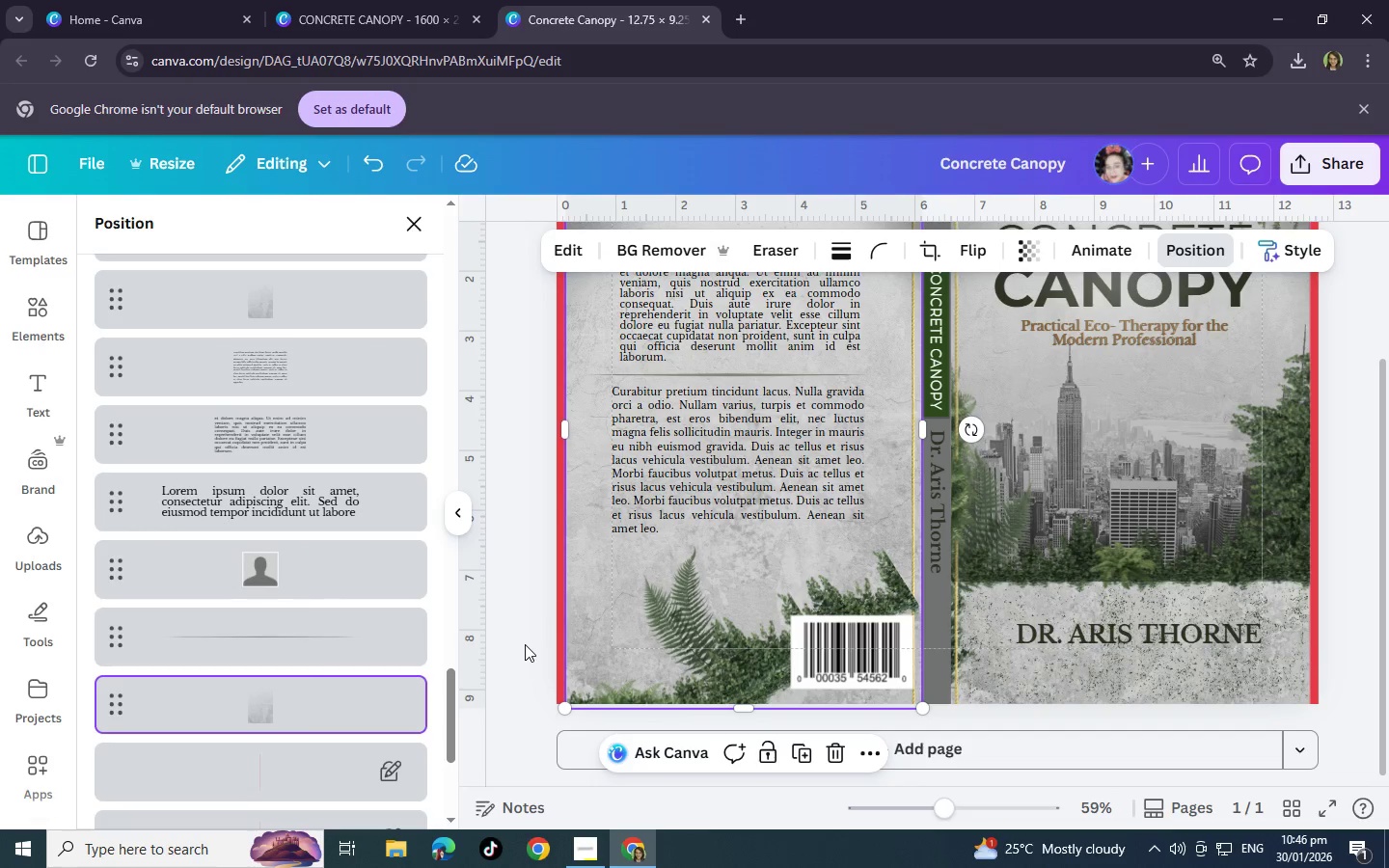 
scroll: coordinate [814, 591], scroll_direction: up, amount: 1.0
 